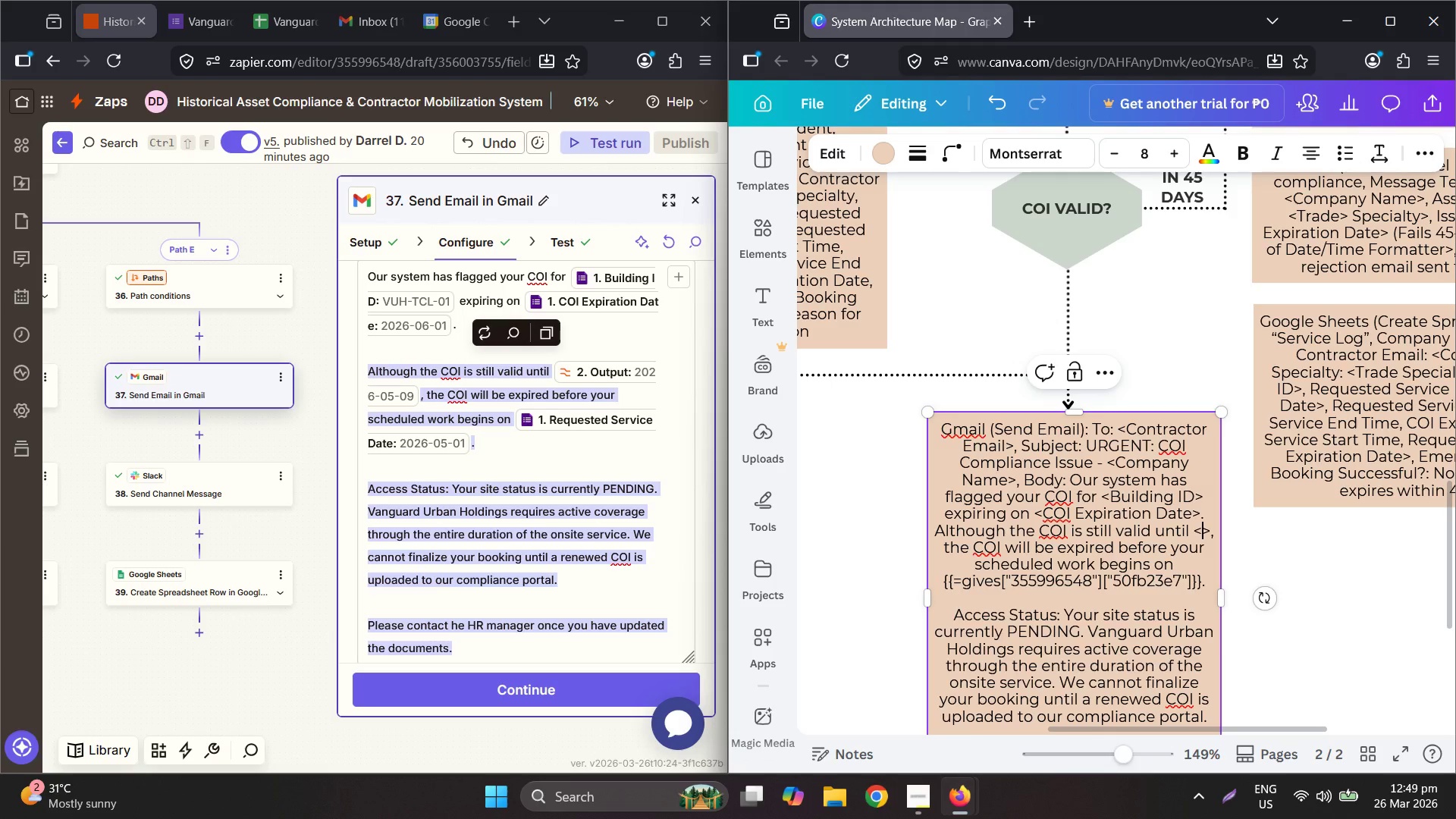 
key(Control+ControlLeft)
 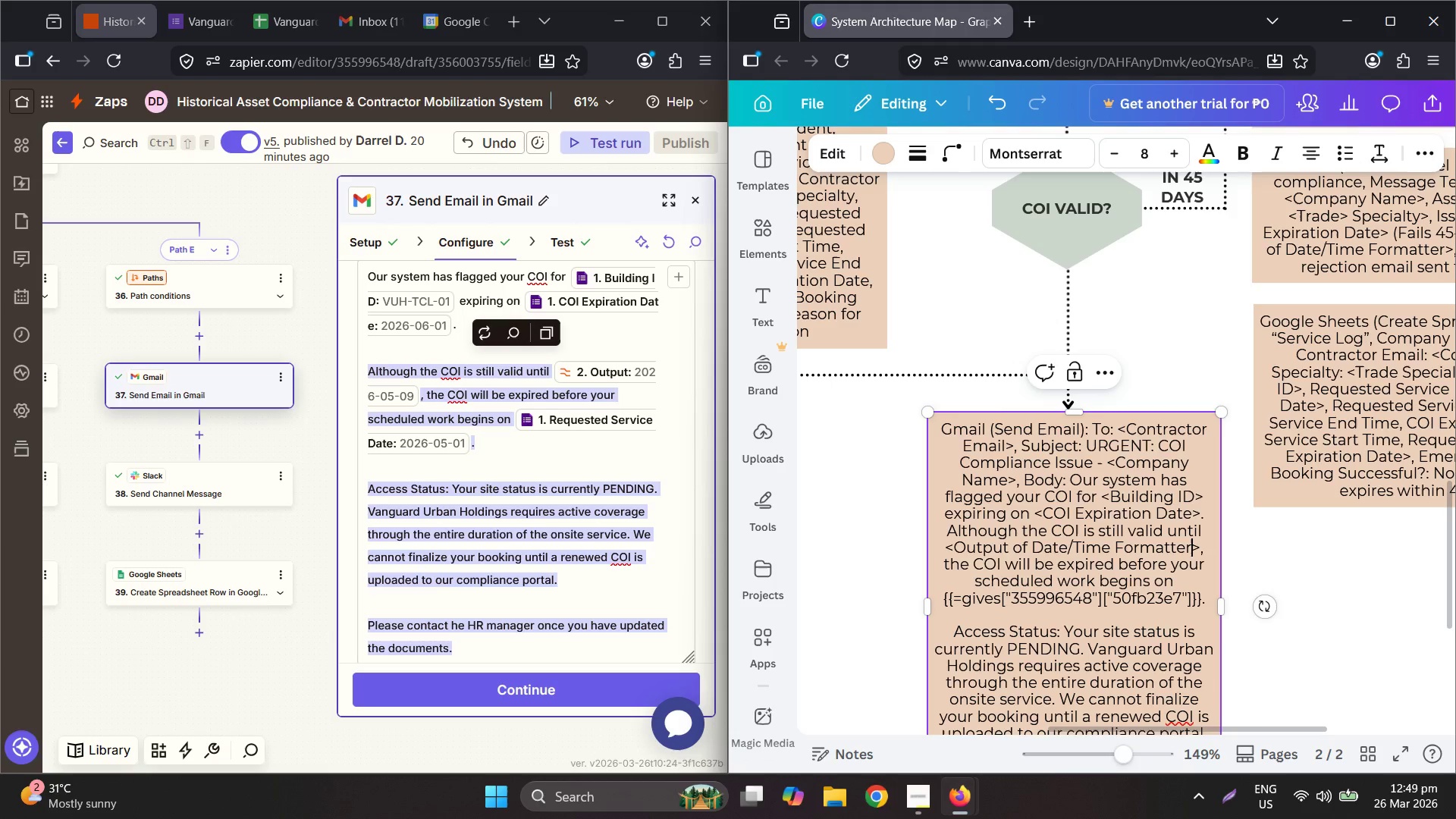 
key(Control+V)
 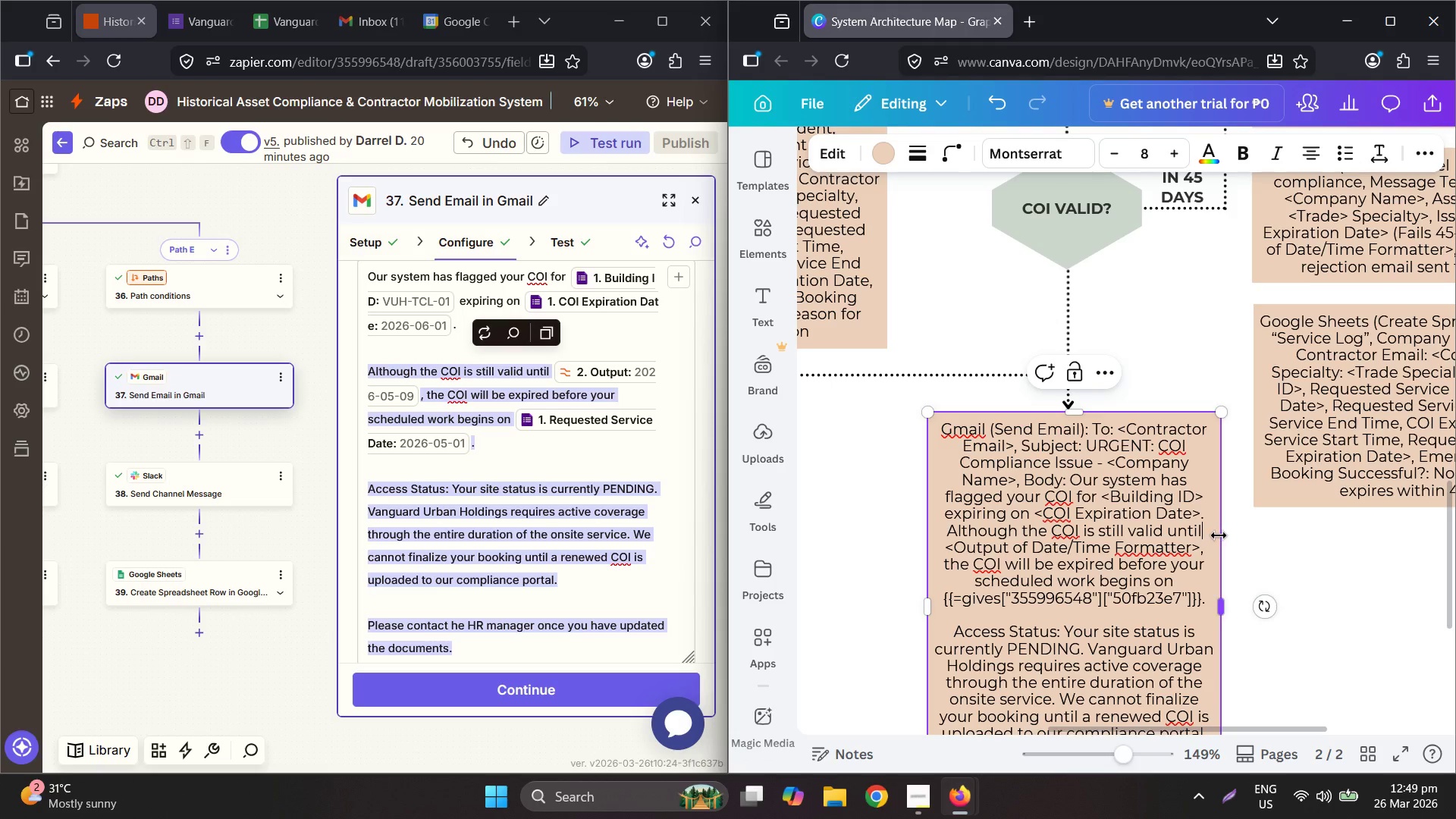 
double_click([1214, 534])
 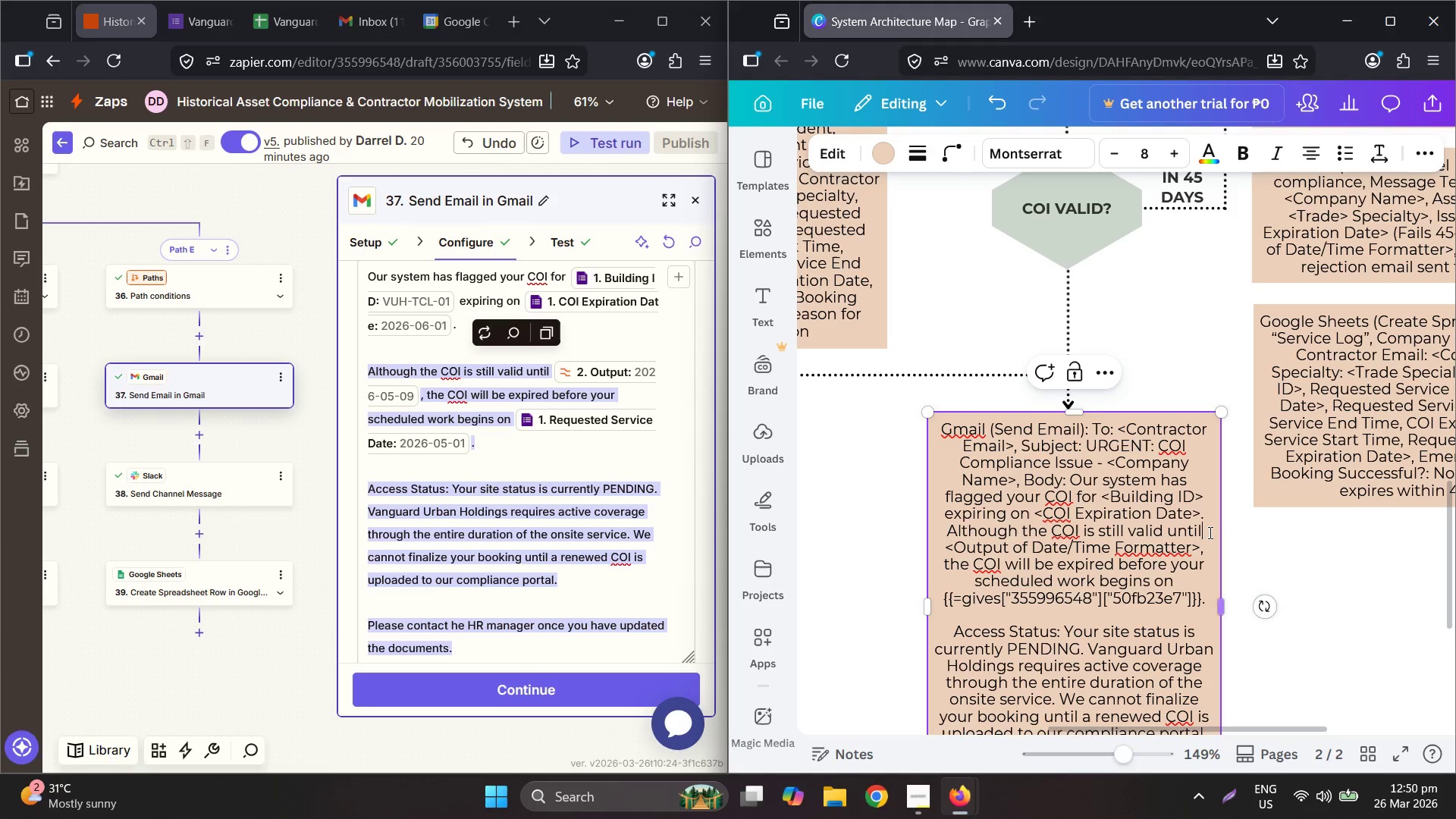 
triple_click([1203, 529])
 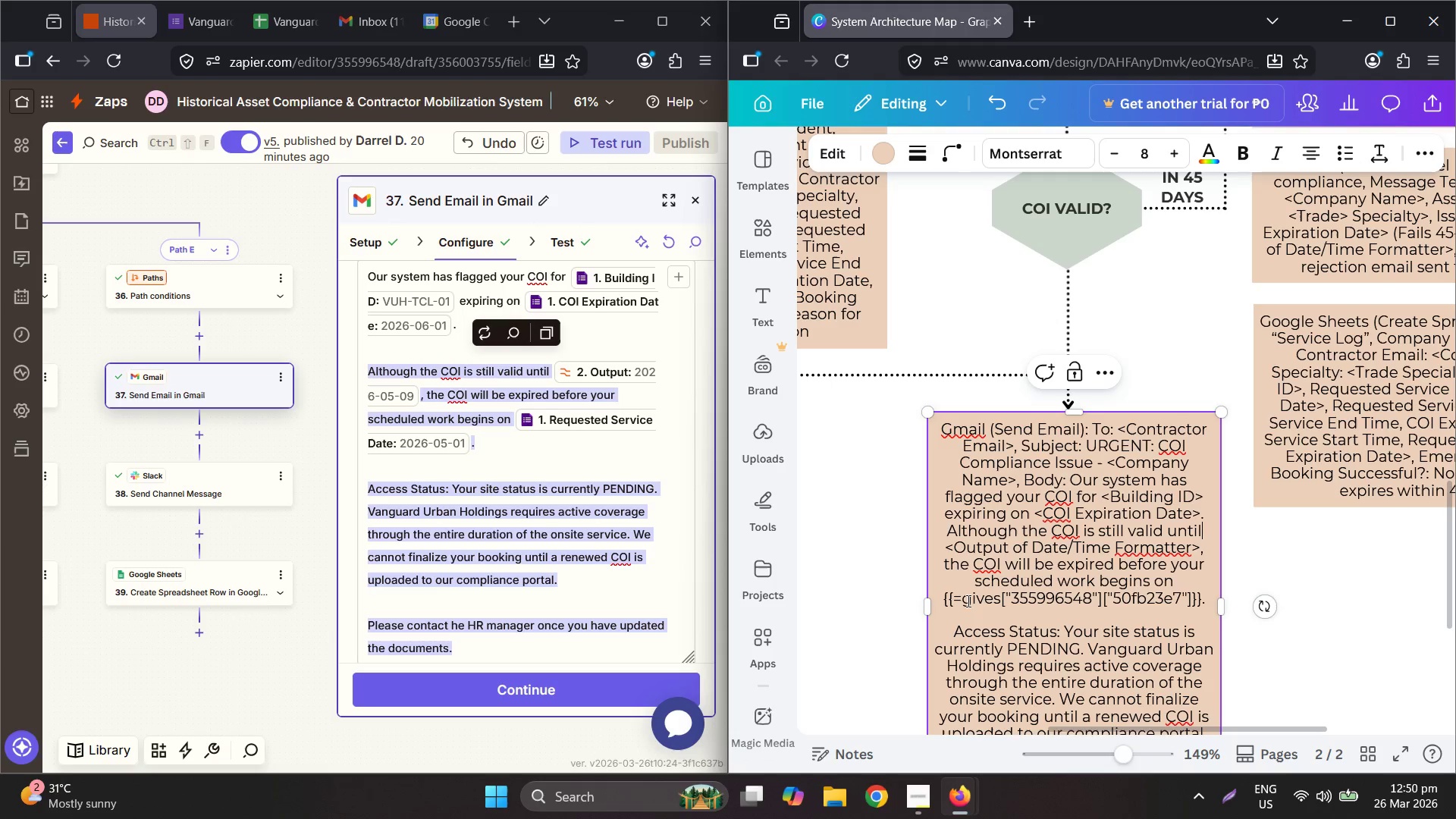 
left_click_drag(start_coordinate=[940, 603], to_coordinate=[1198, 598])
 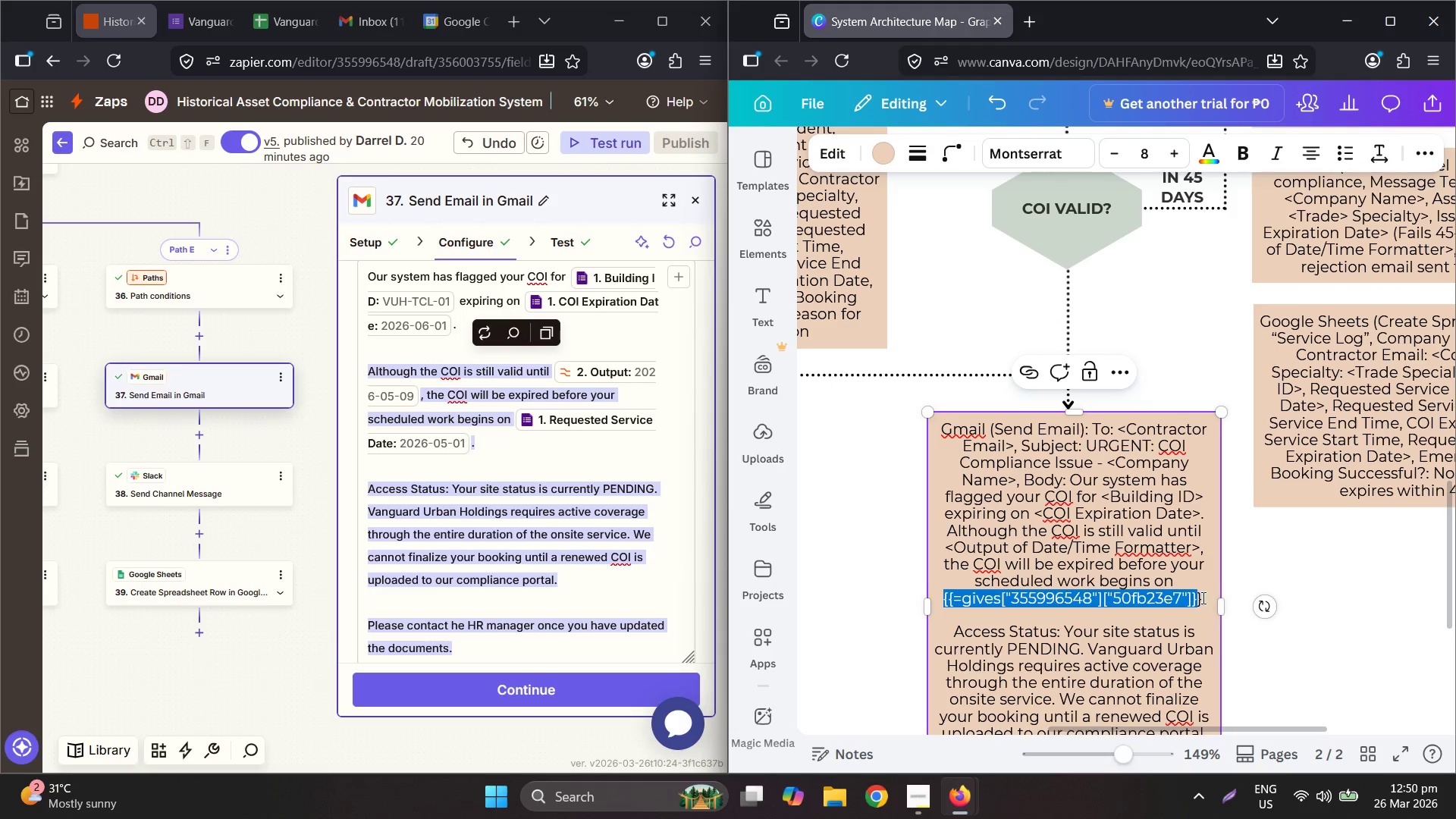 
key(Backspace)
 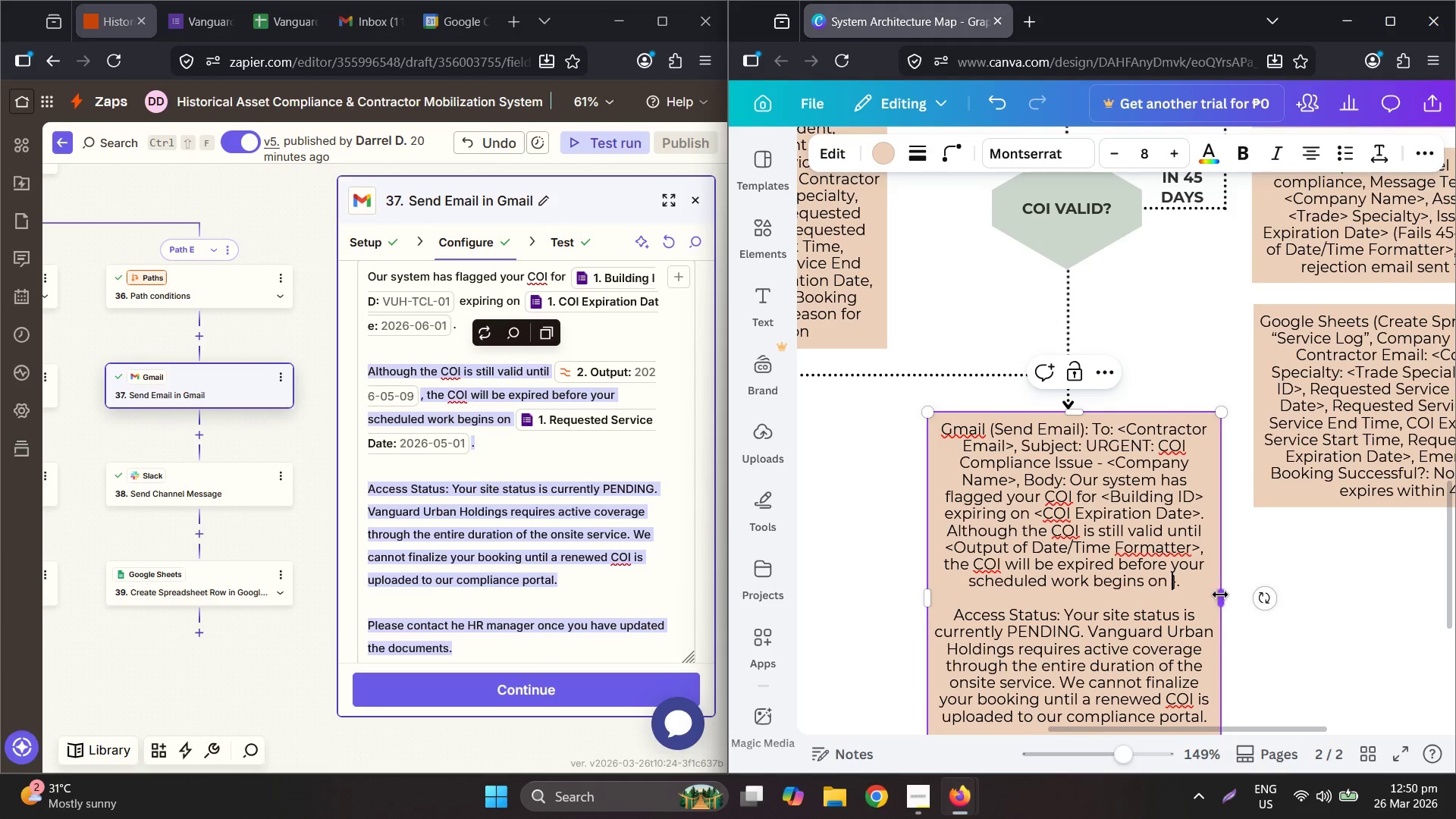 
key(Delete)
 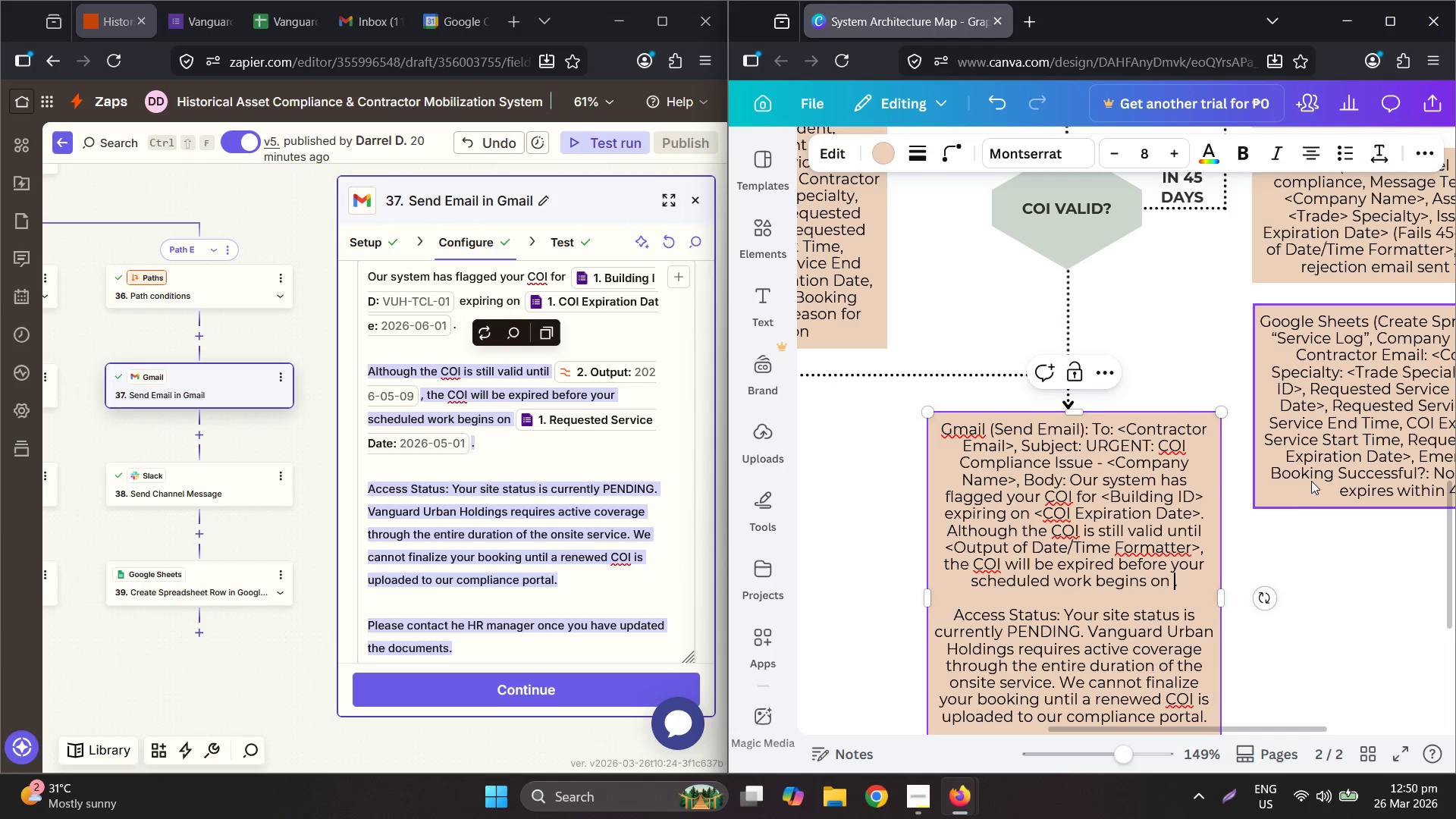 
scroll: coordinate [1313, 476], scroll_direction: up, amount: 2.0
 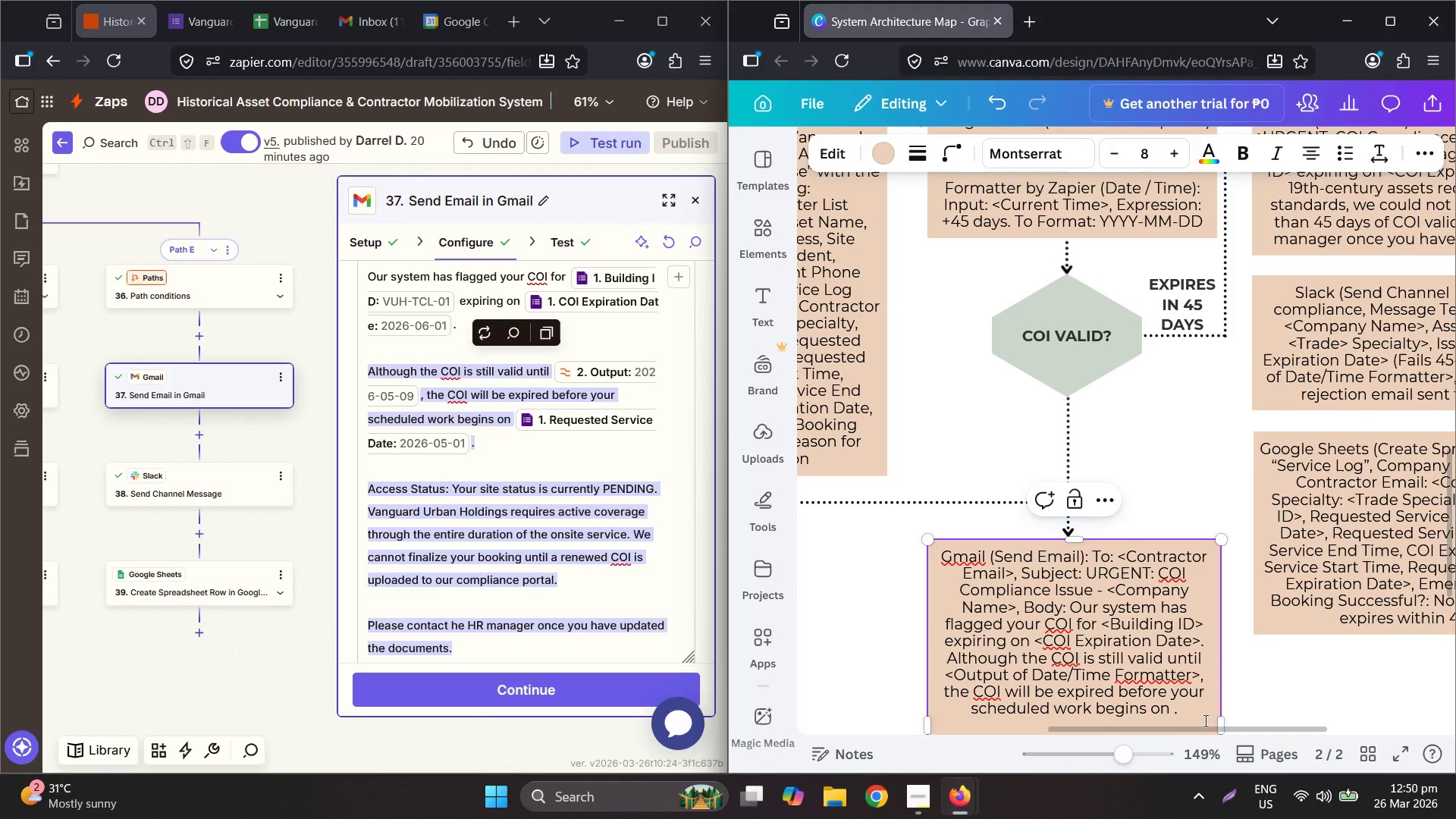 
left_click_drag(start_coordinate=[1198, 733], to_coordinate=[1253, 730])
 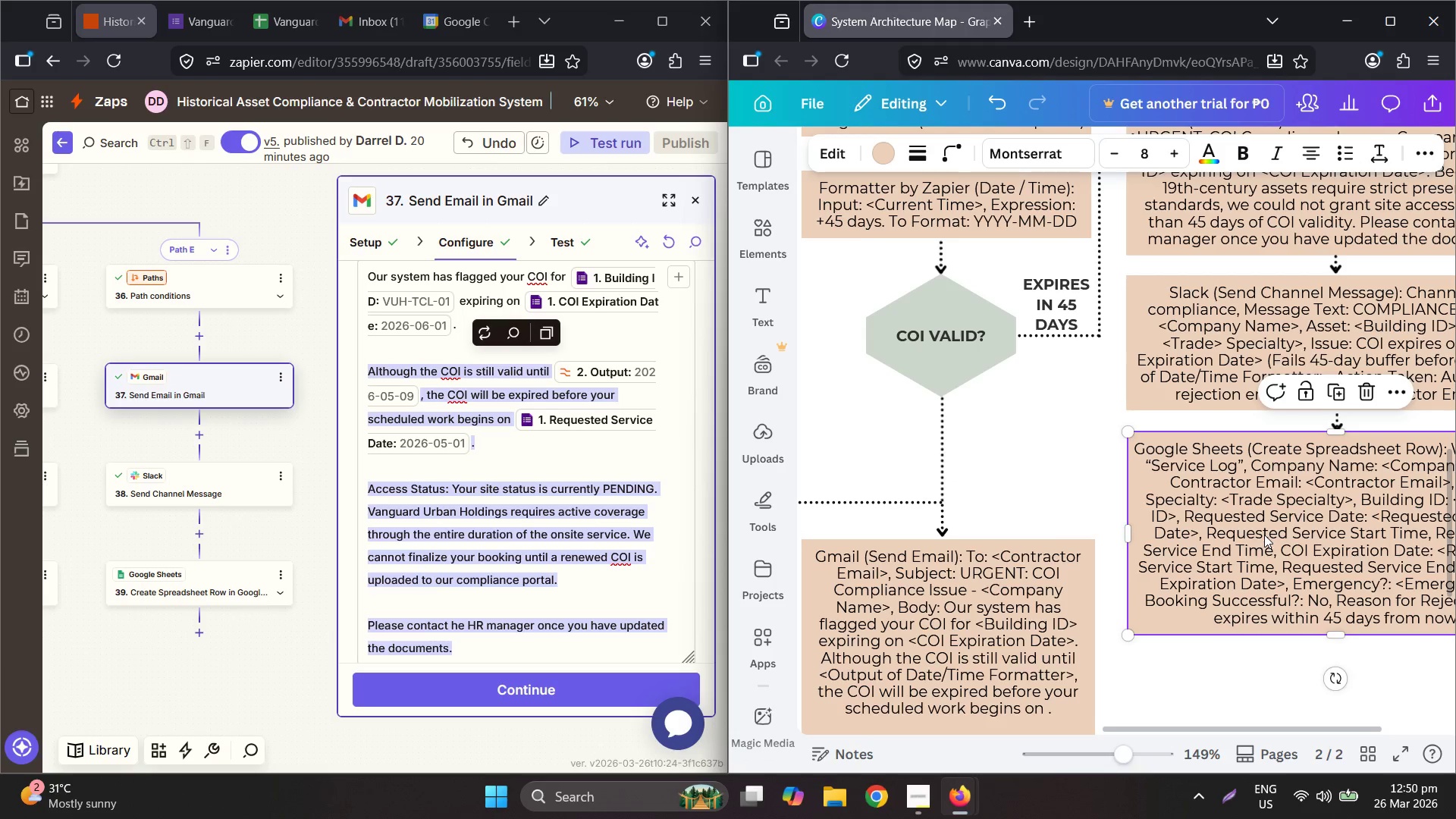 
wait(8.12)
 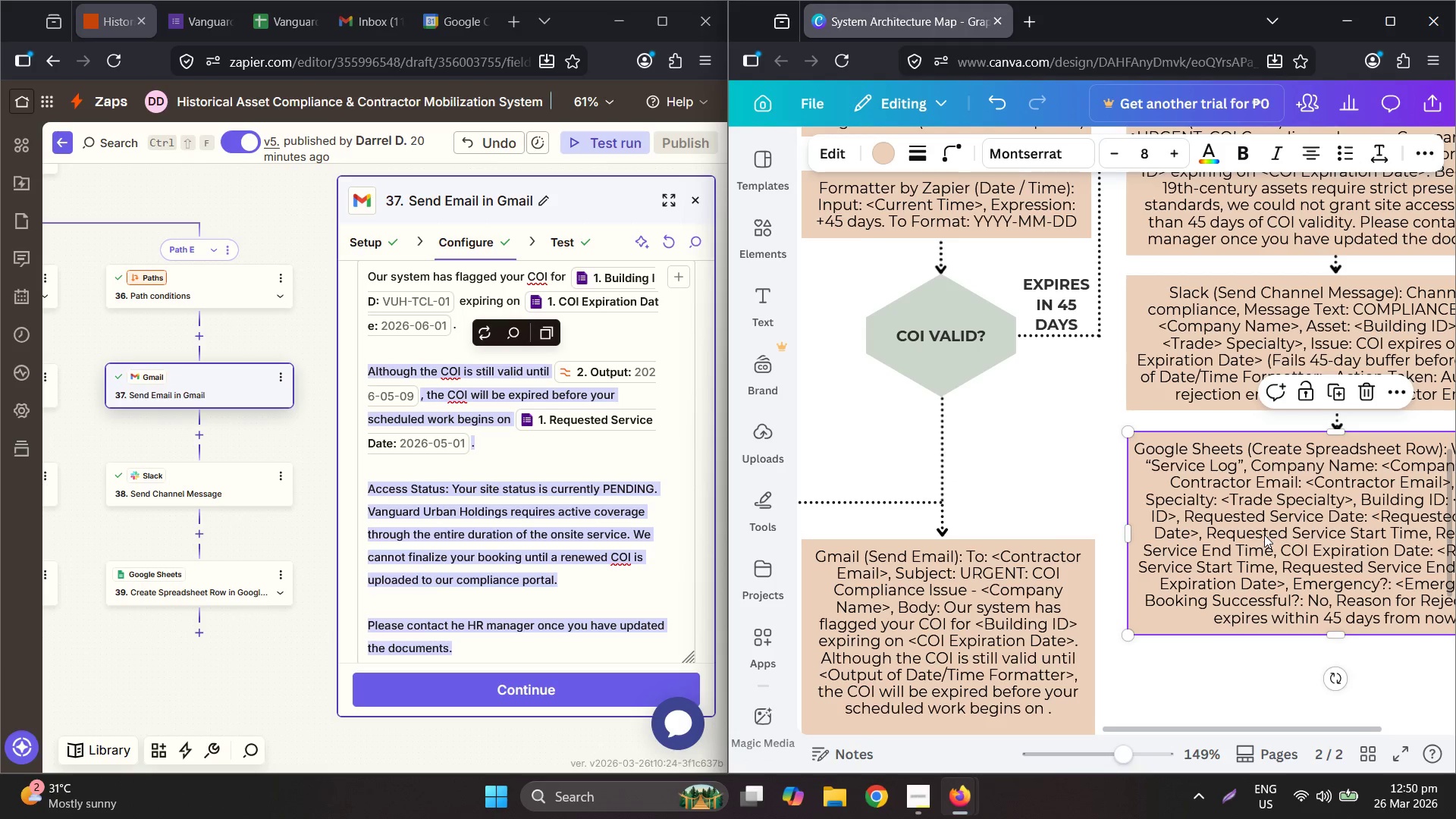 
left_click_drag(start_coordinate=[1426, 546], to_coordinate=[1366, 557])
 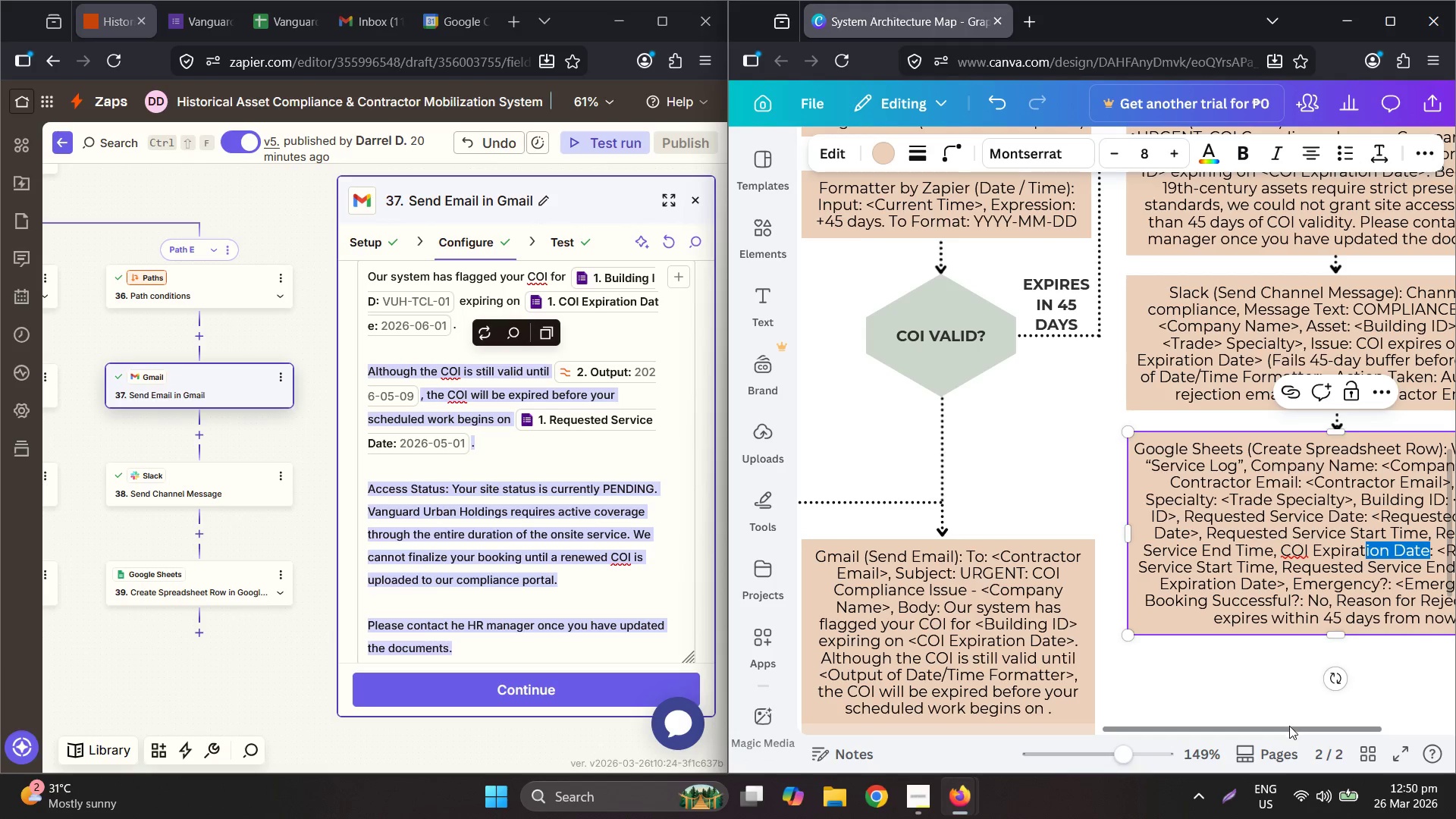 
left_click_drag(start_coordinate=[1288, 733], to_coordinate=[1335, 731])
 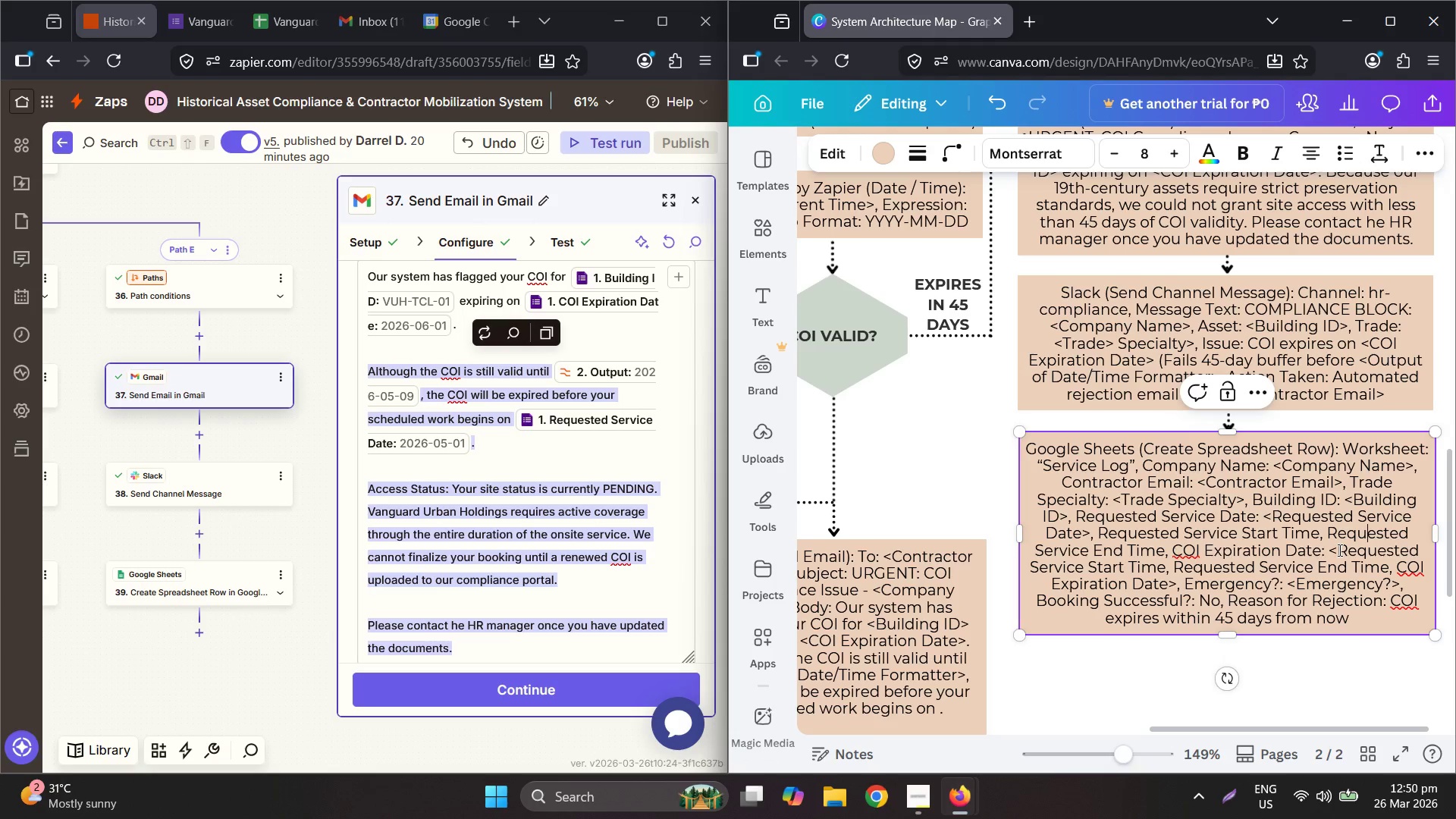 
wait(9.77)
 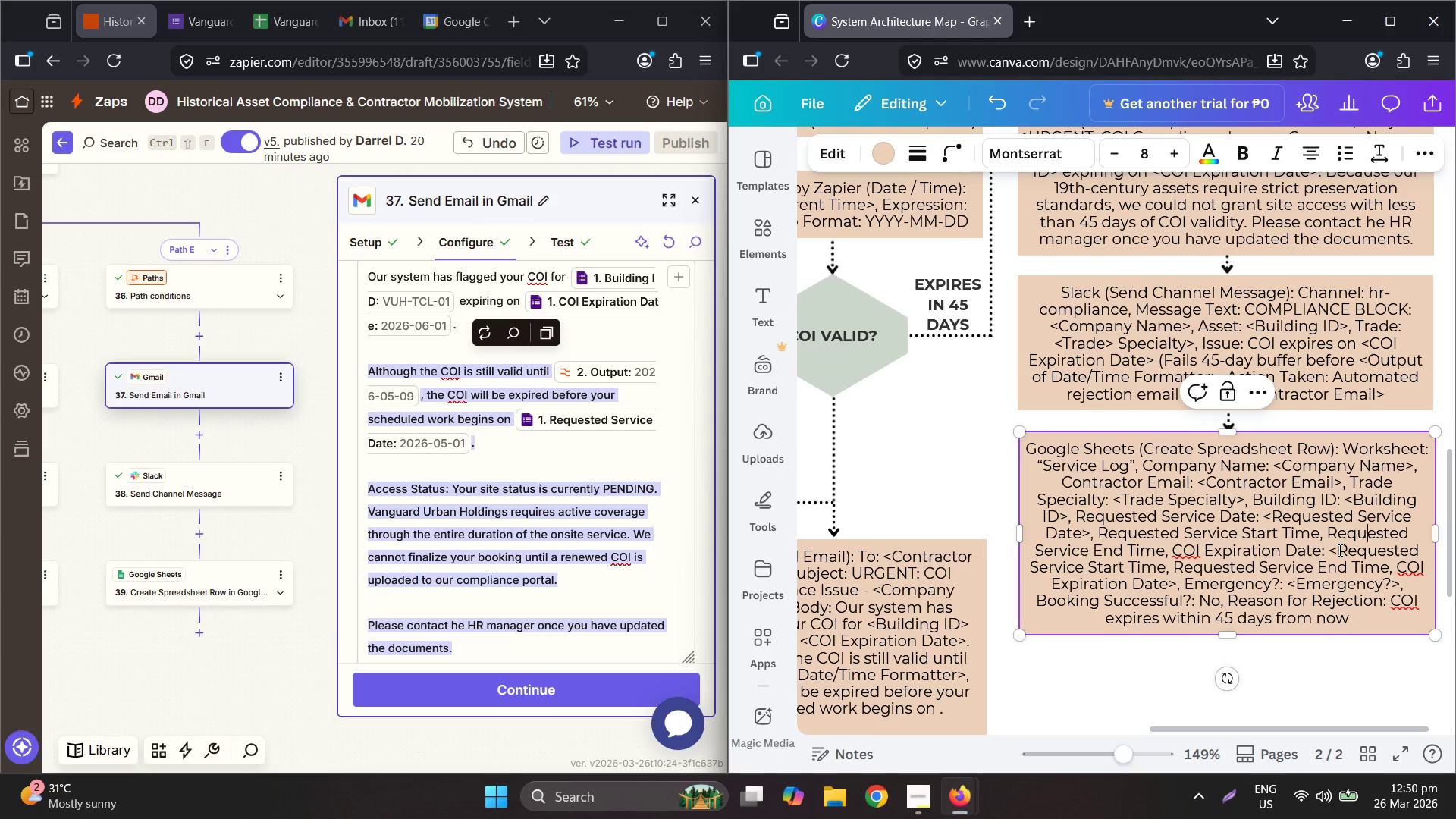 
left_click_drag(start_coordinate=[1318, 533], to_coordinate=[1100, 541])
 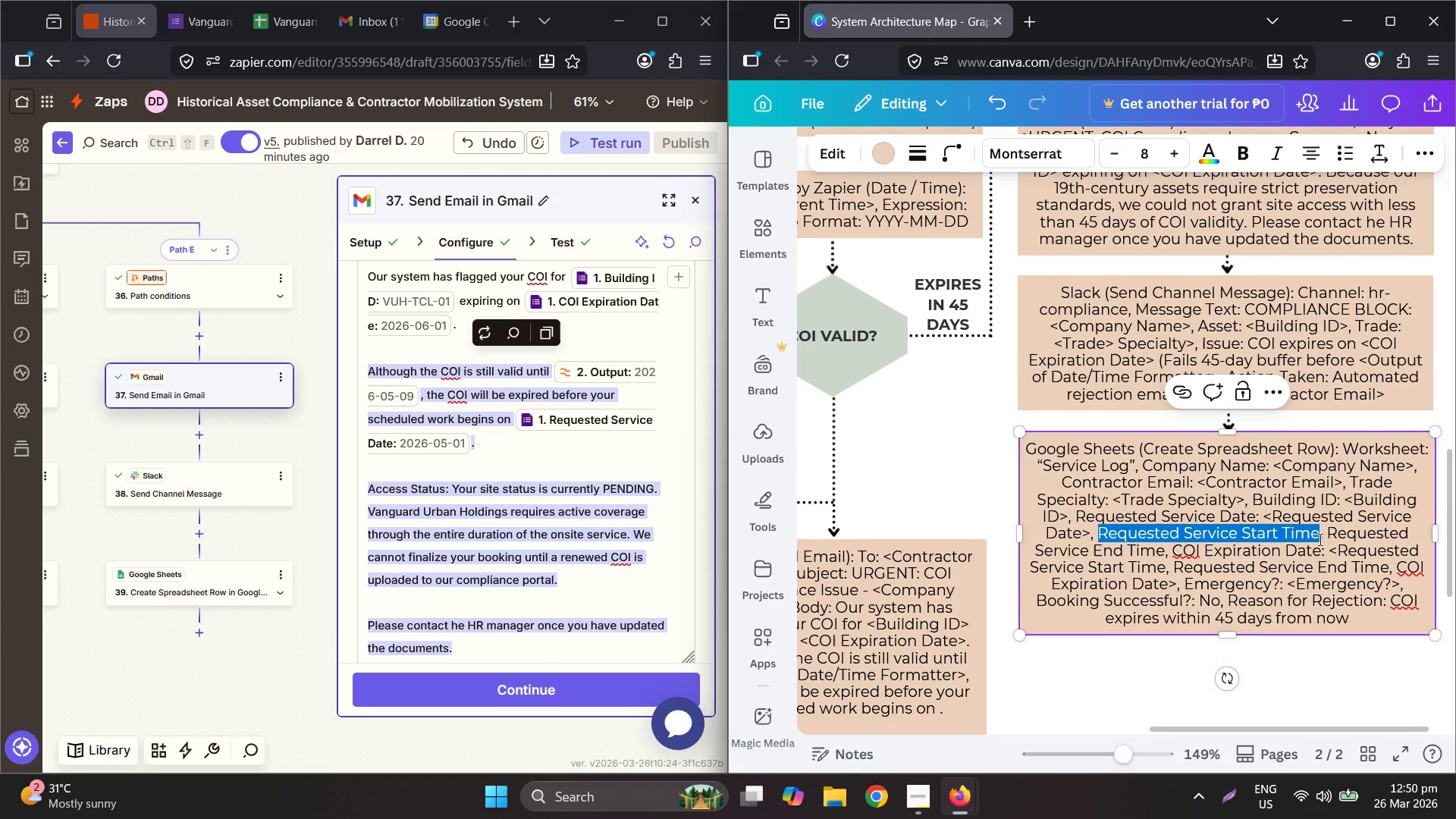 
key(Control+ControlLeft)
 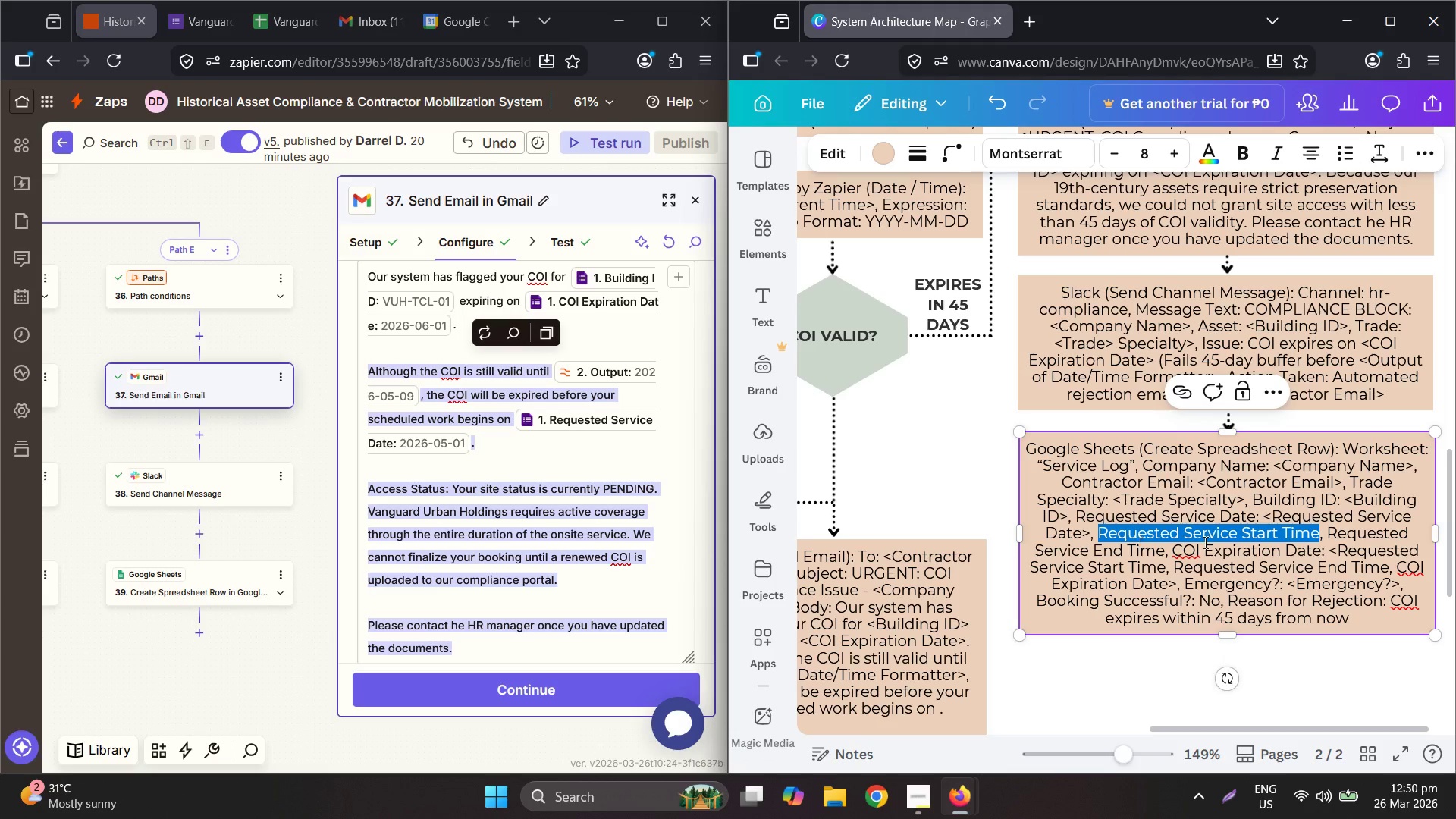 
key(Control+C)
 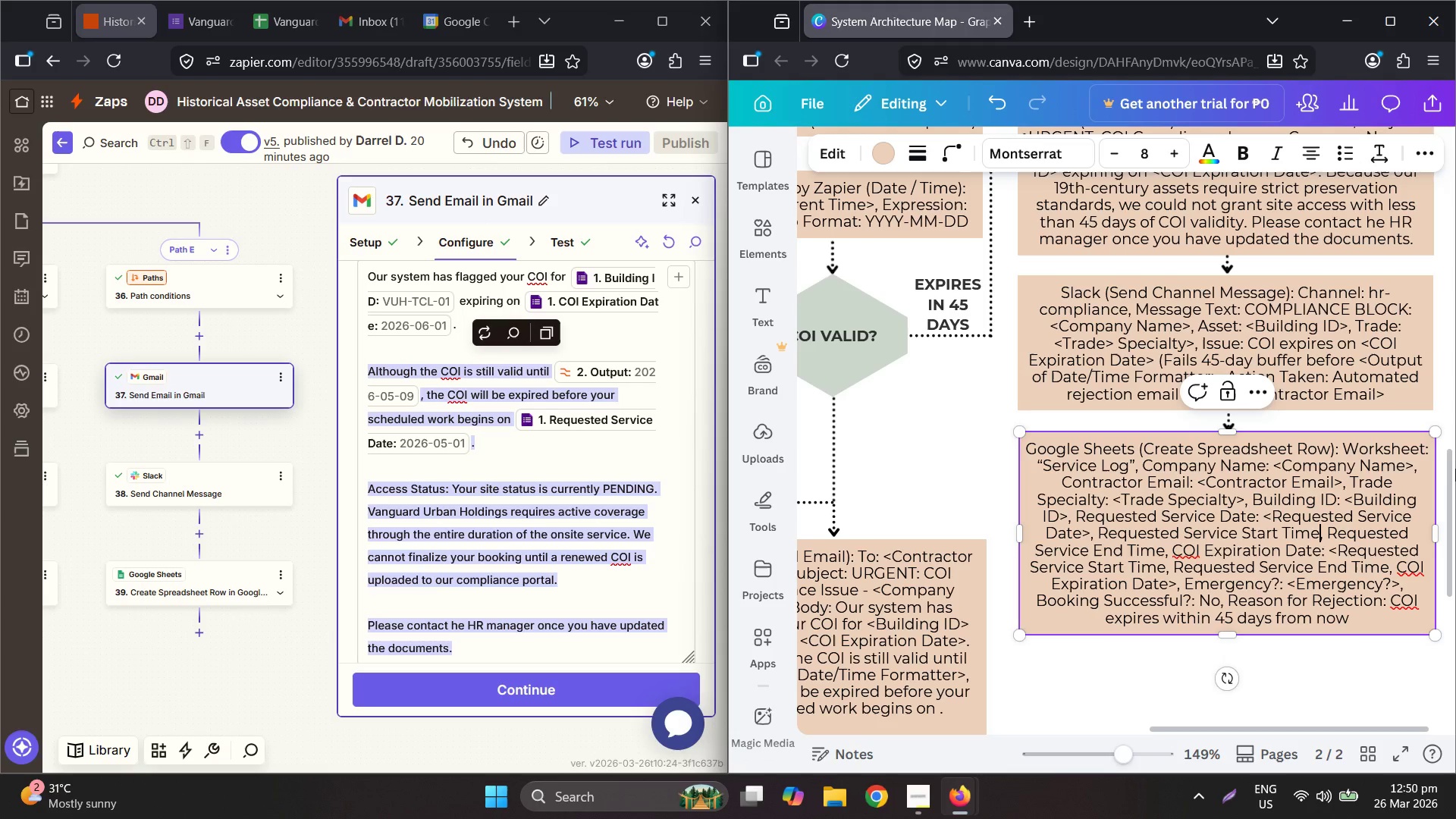 
key(Shift+Semicolon)
 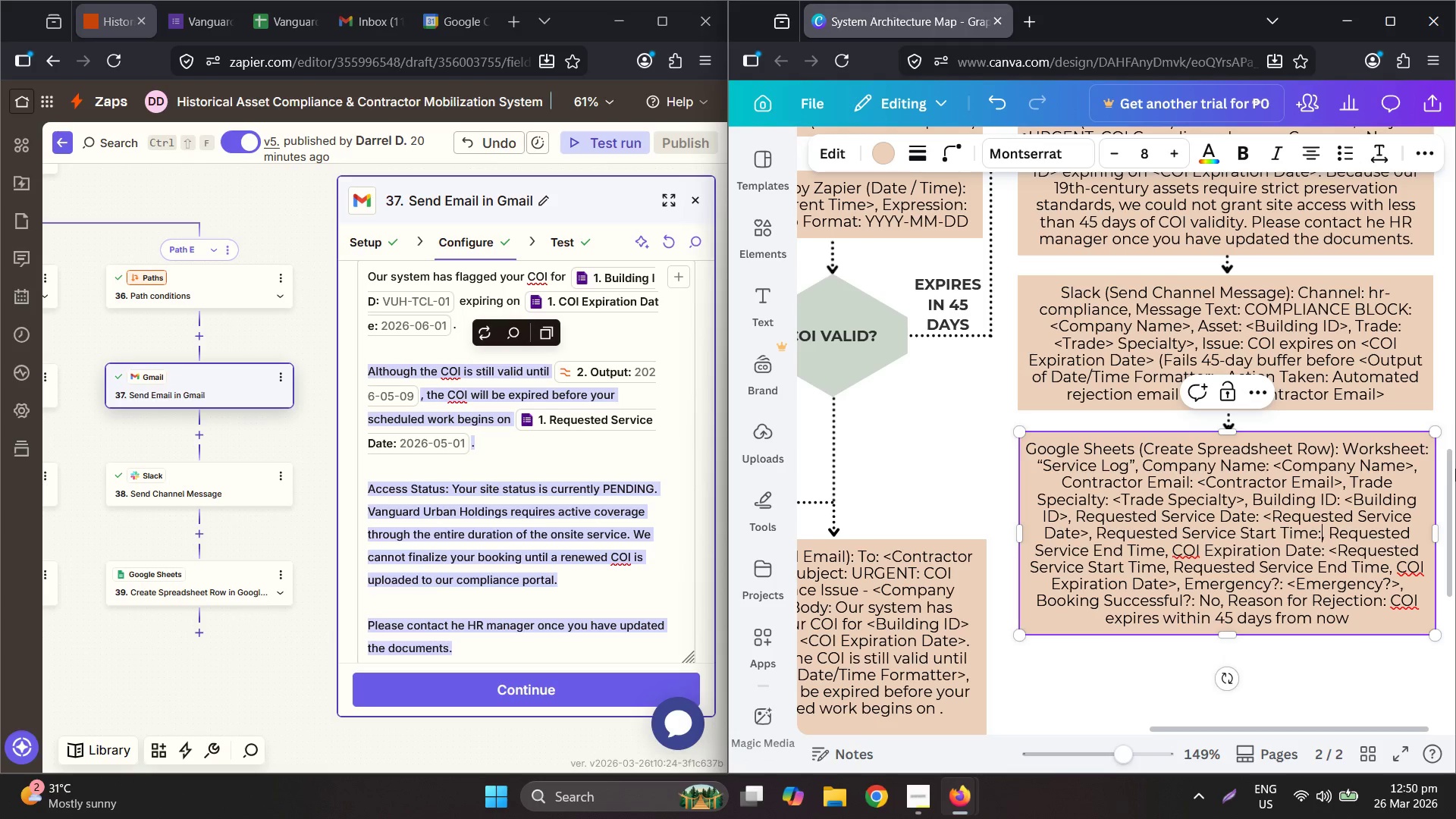 
key(Shift+Space)
 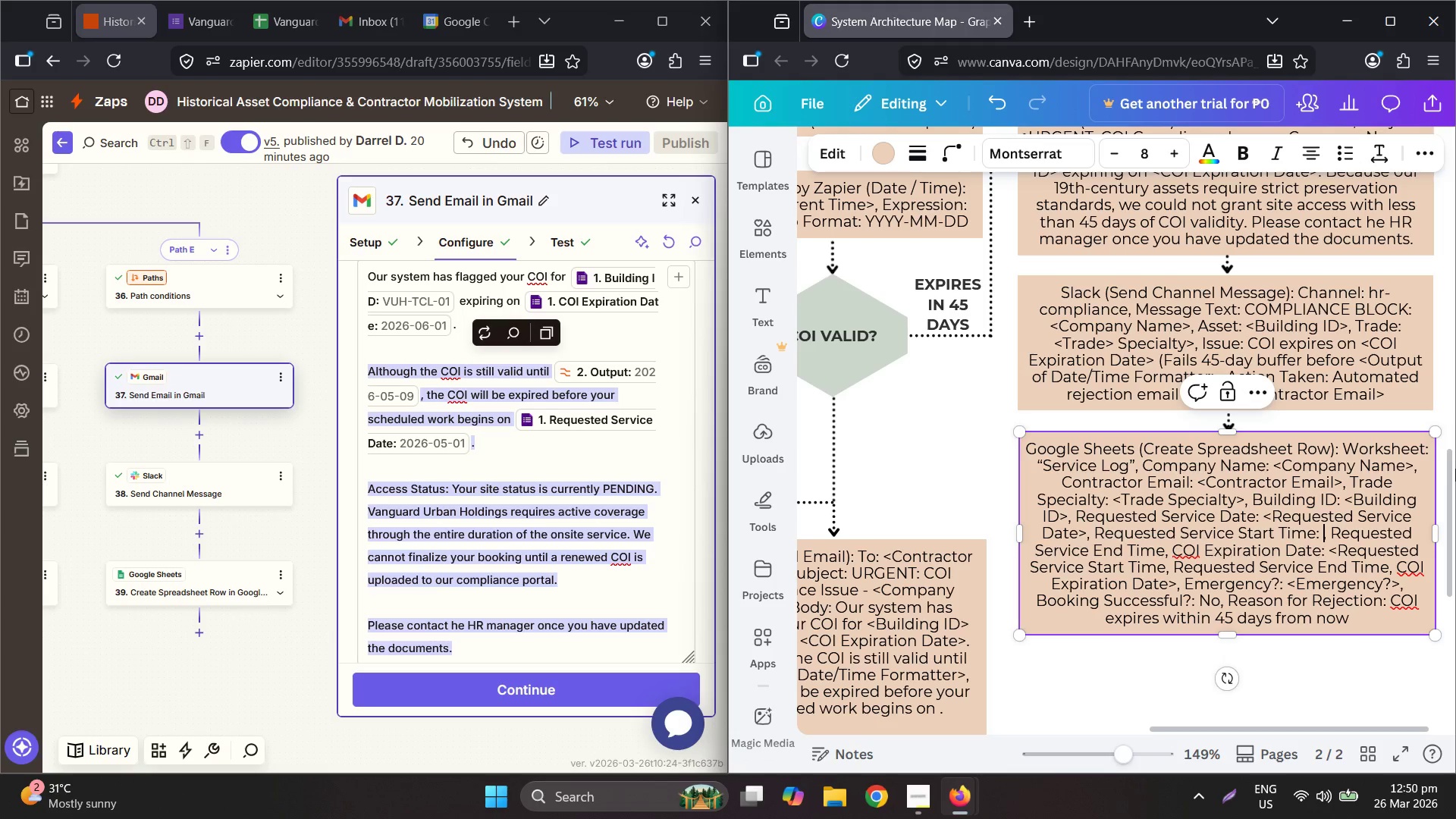 
key(Shift+Comma)
 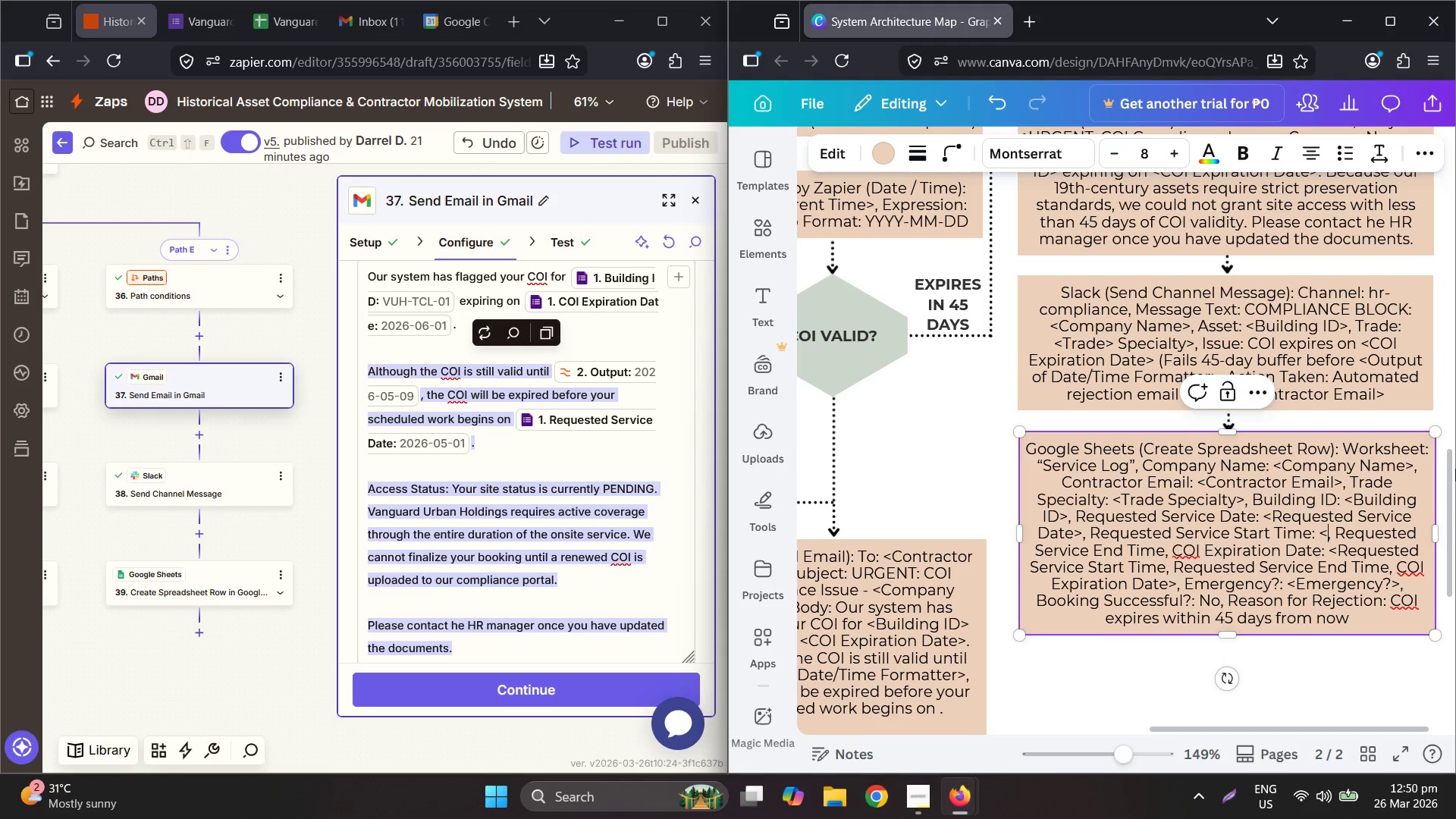 
key(Control+ControlLeft)
 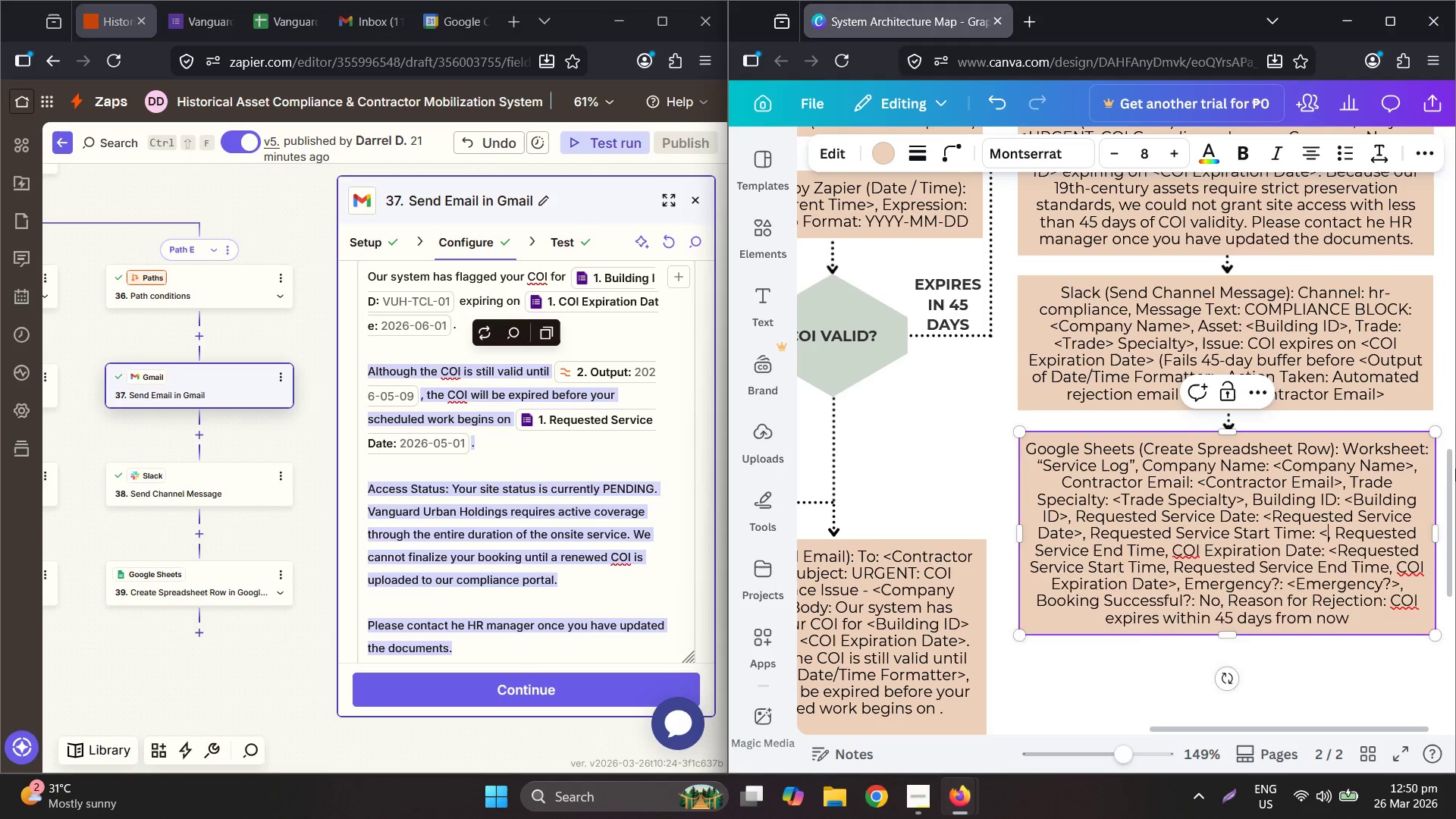 
key(Control+V)
 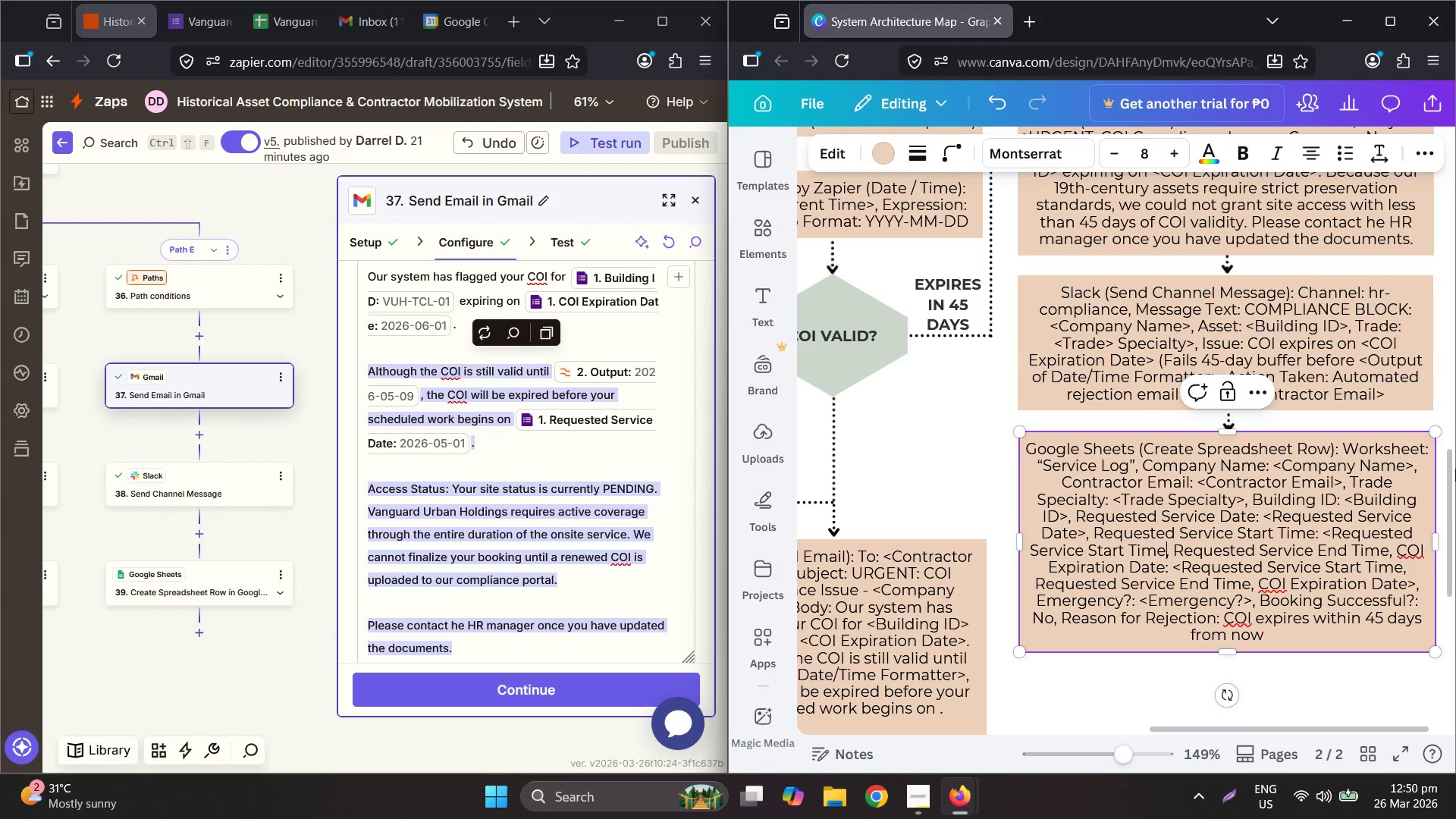 
key(Shift+ShiftLeft)
 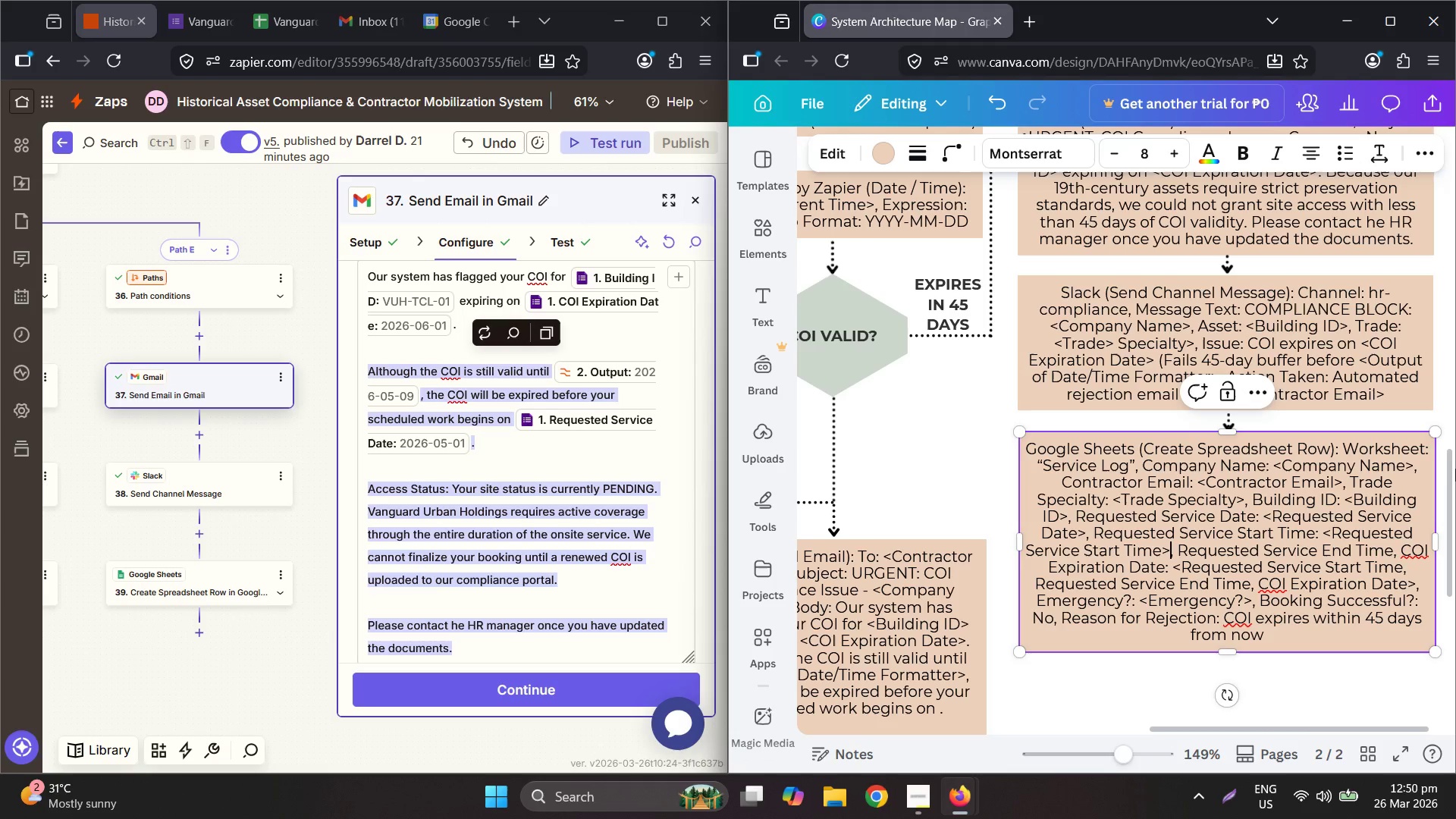 
key(Shift+Period)
 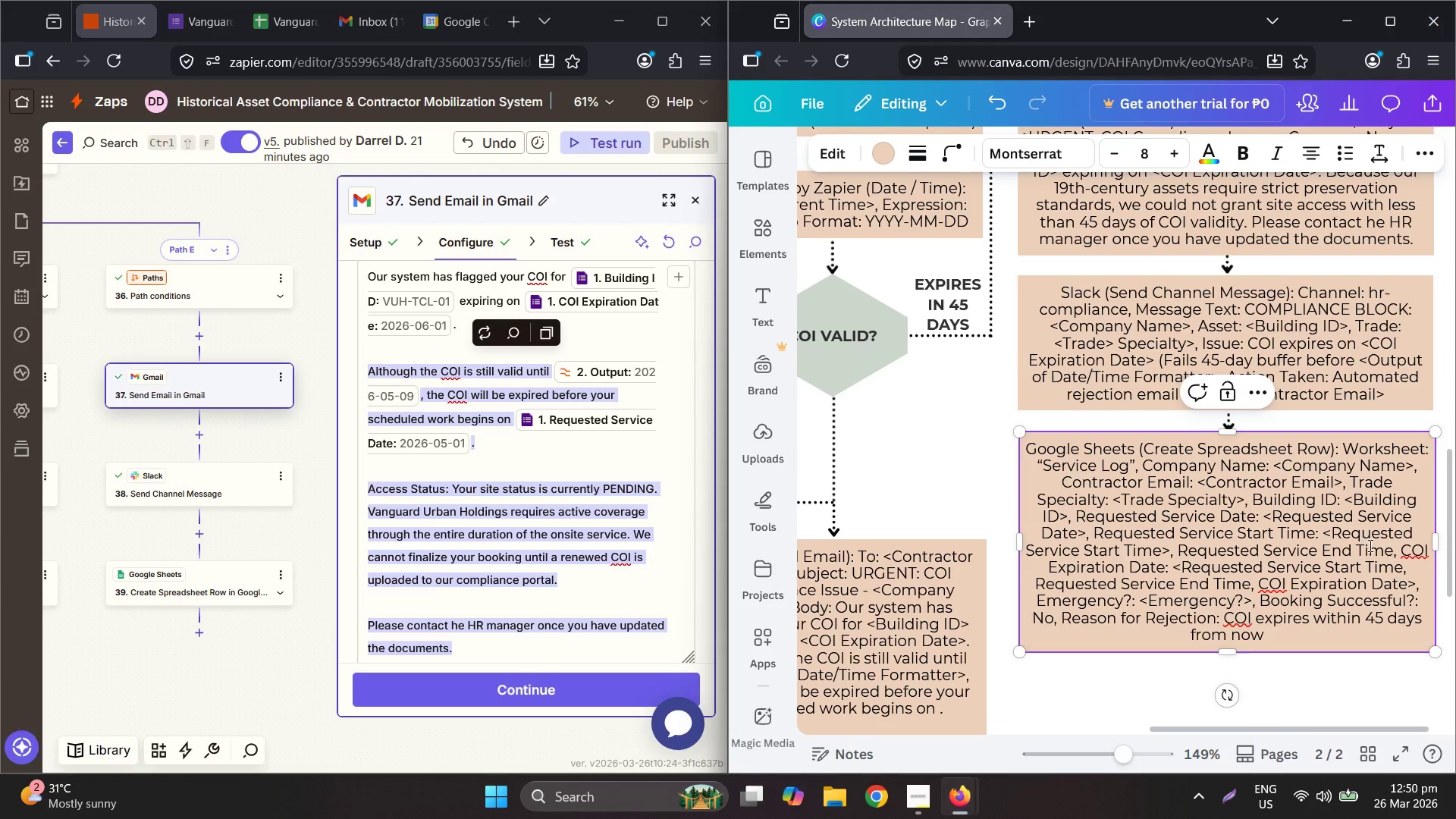 
left_click_drag(start_coordinate=[1390, 550], to_coordinate=[1179, 550])
 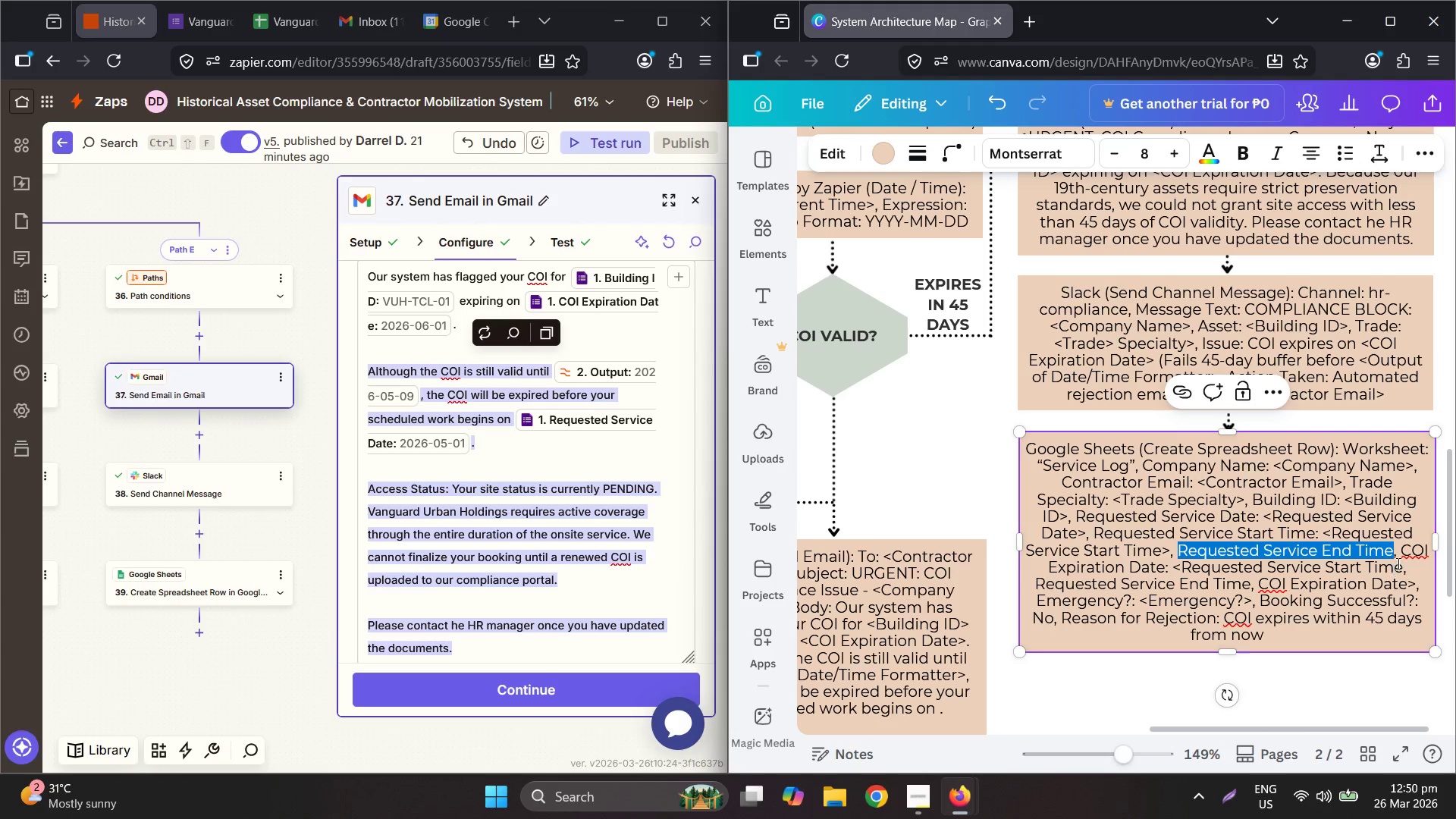 
key(Control+C)
 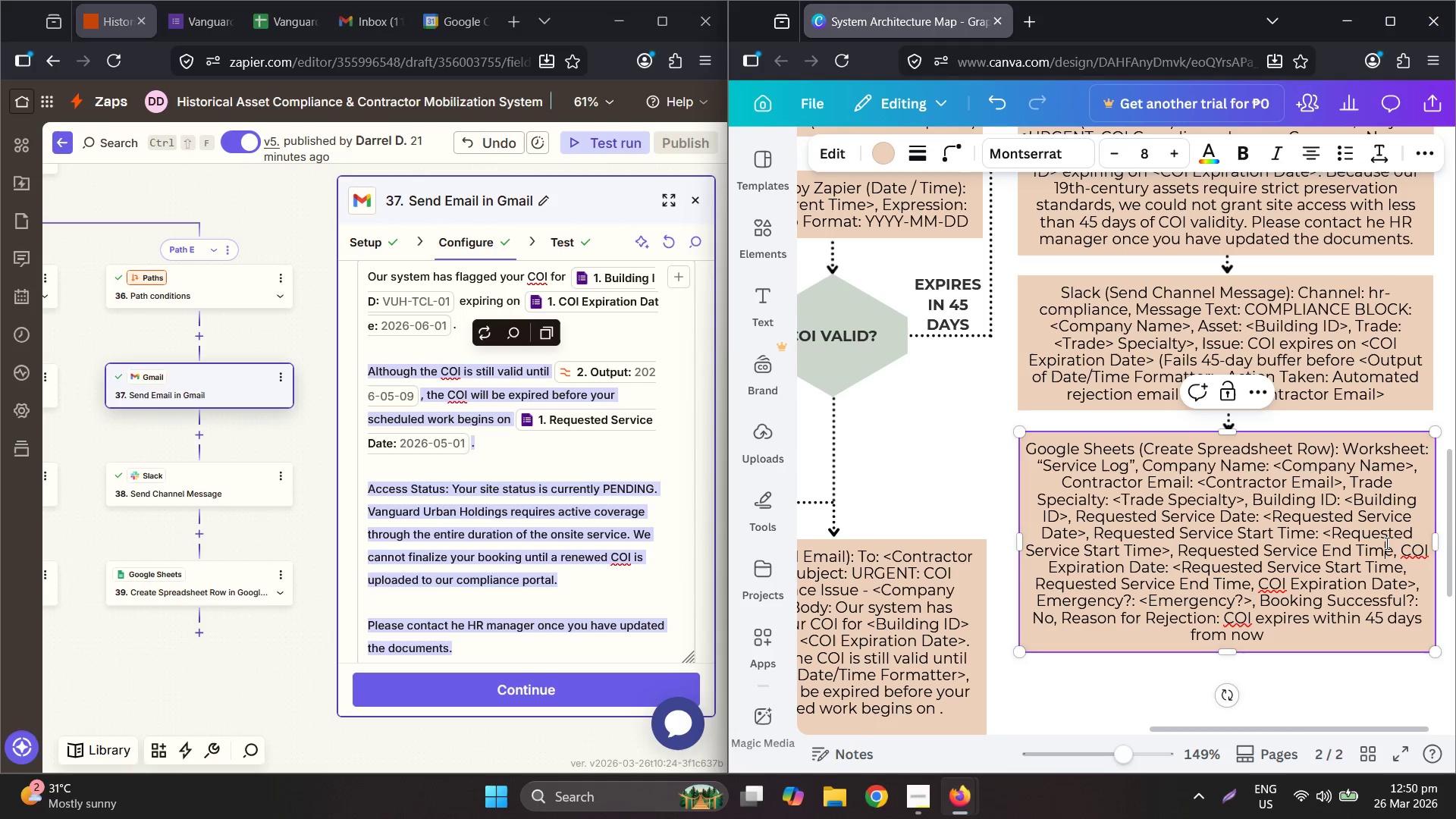 
left_click([1391, 544])
 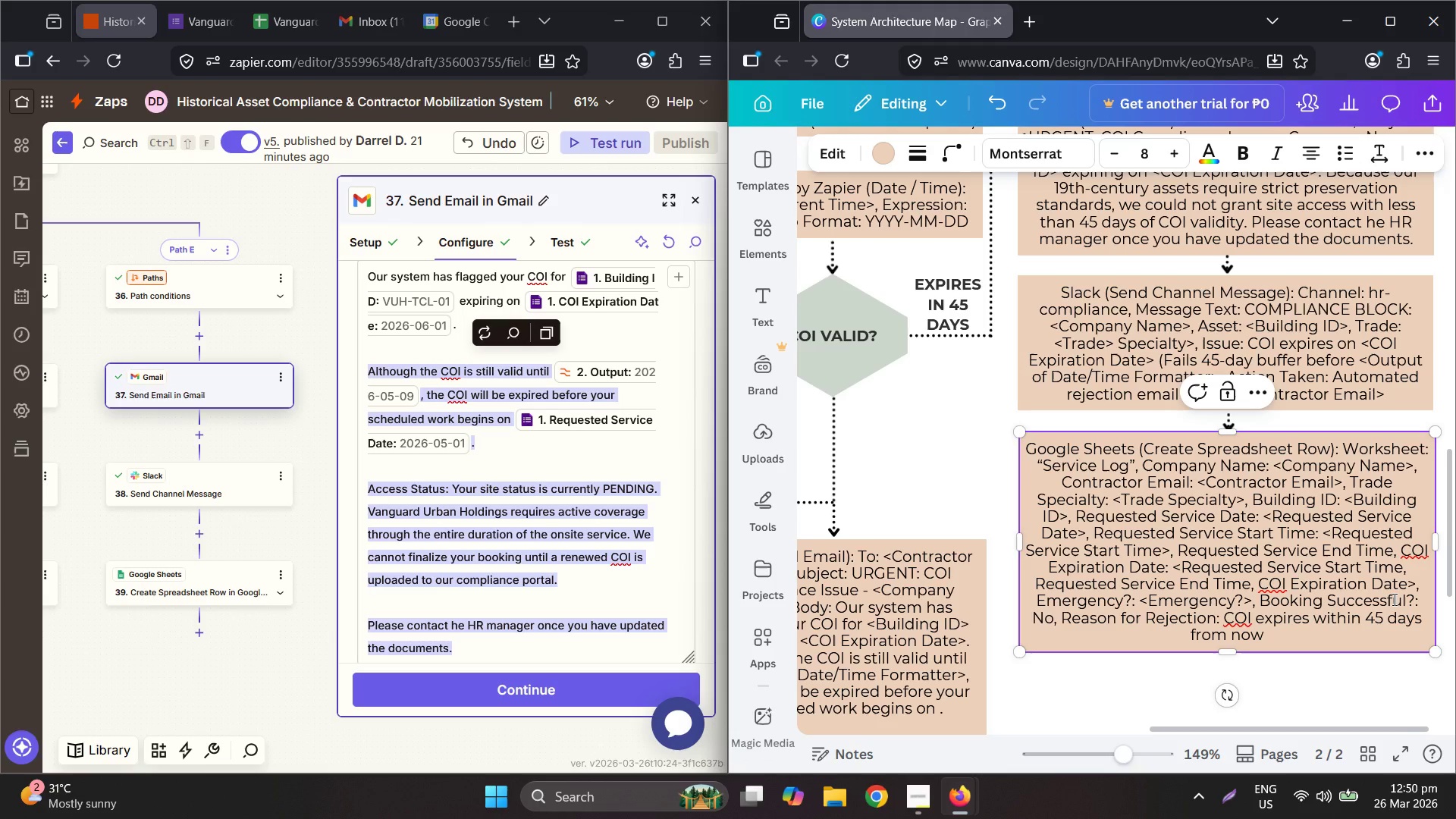 
key(Space)
 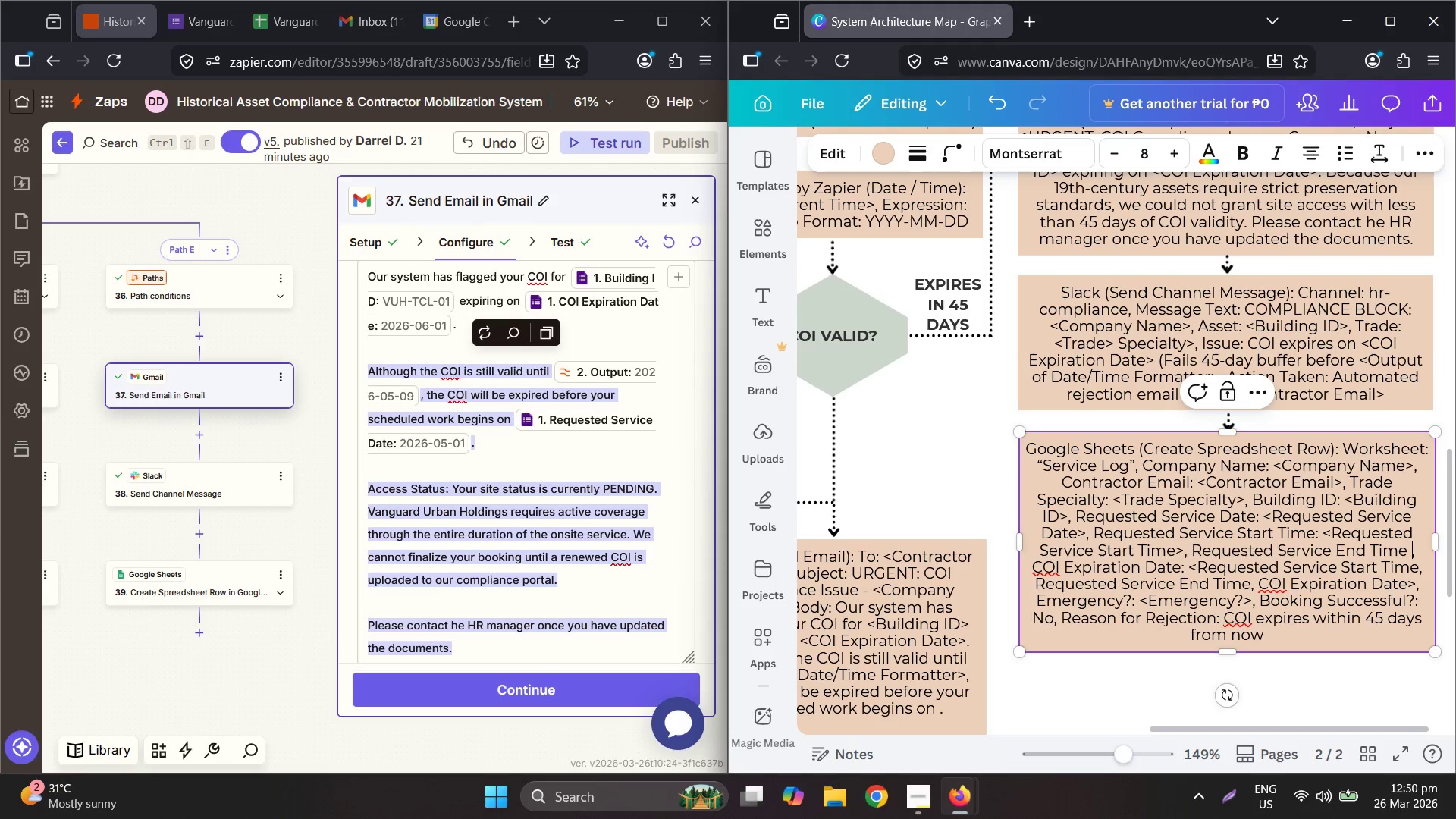 
key(Shift+ShiftLeft)
 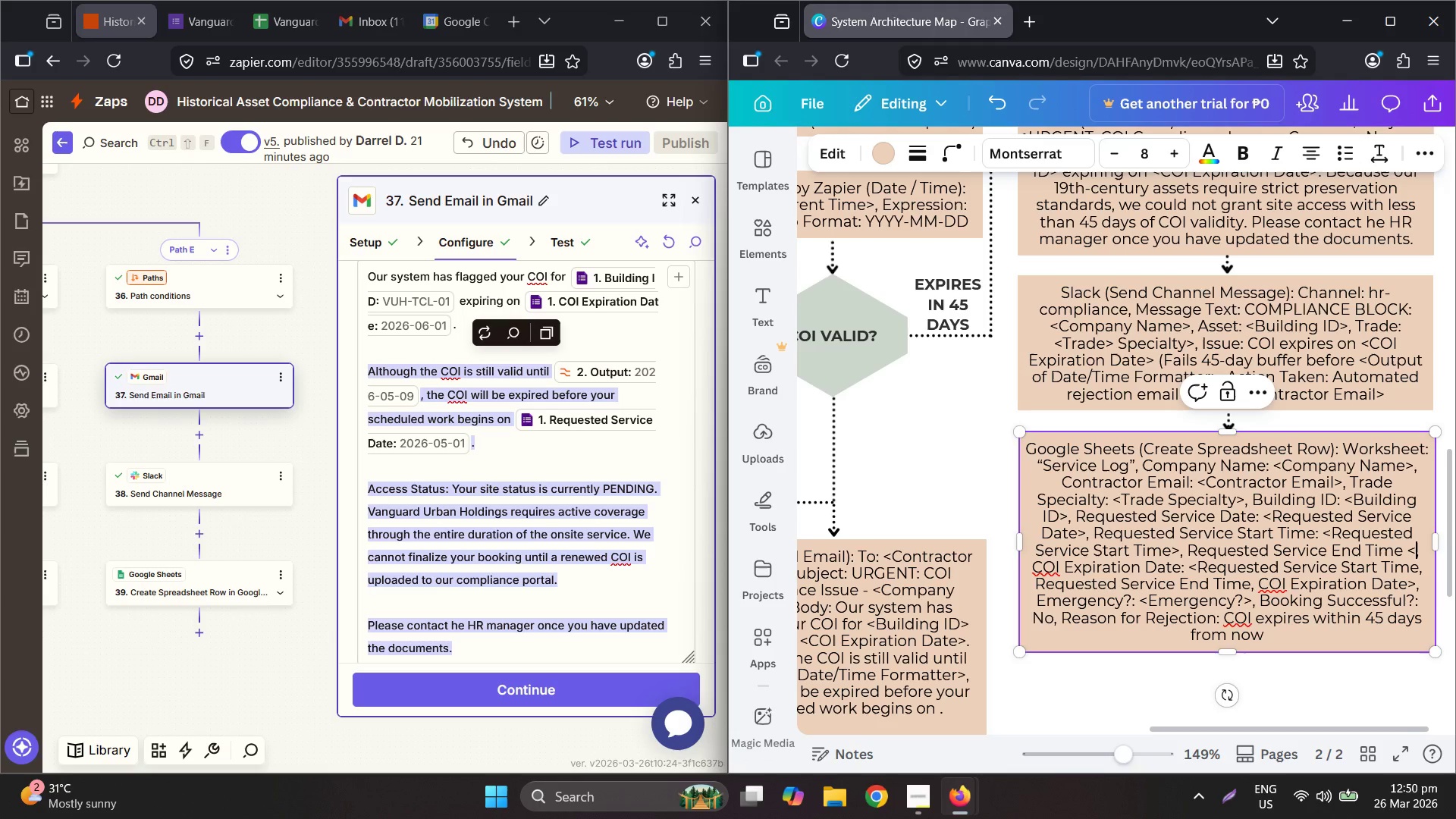 
key(Shift+Comma)
 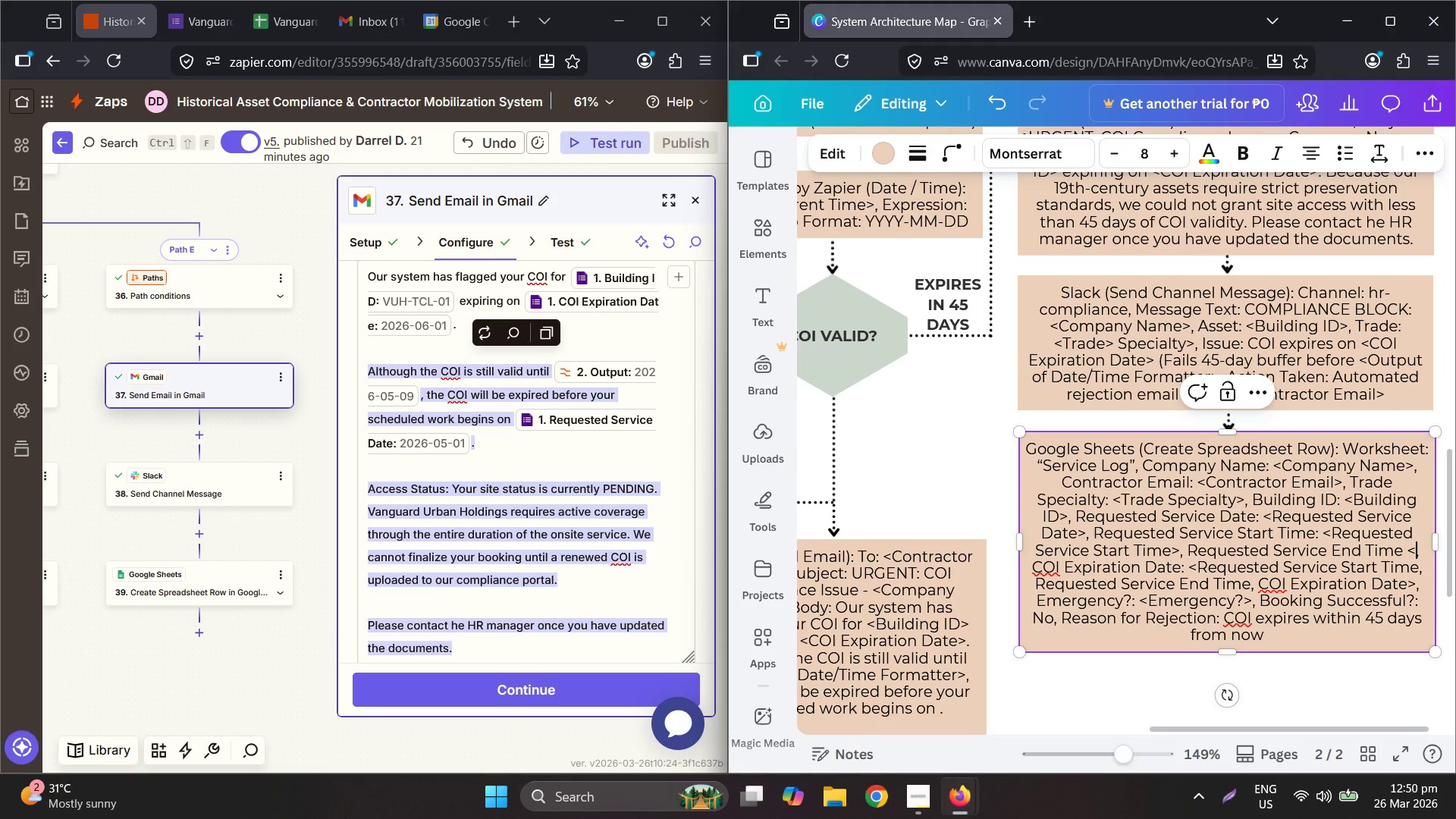 
key(Control+ControlLeft)
 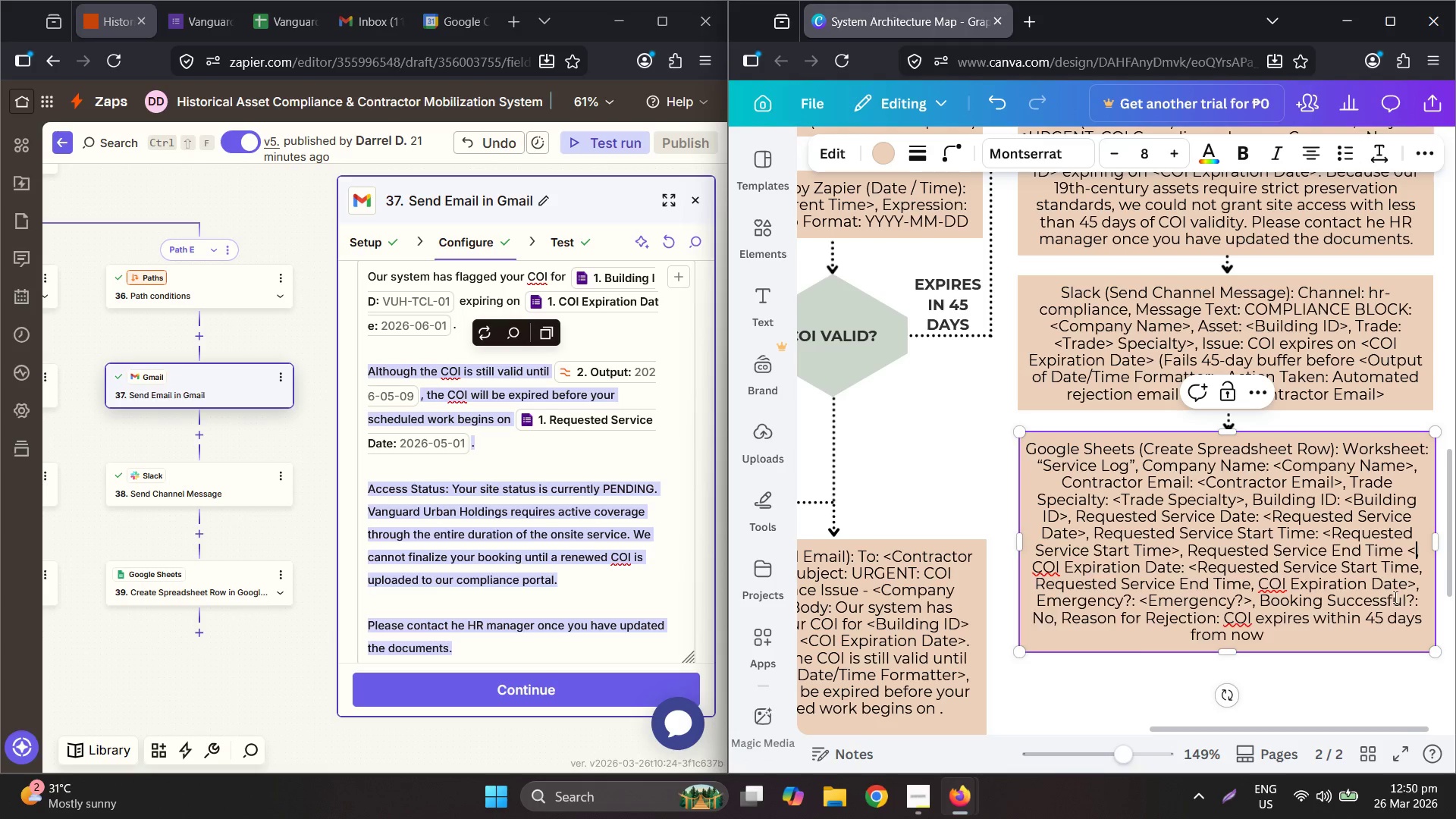 
key(Control+V)
 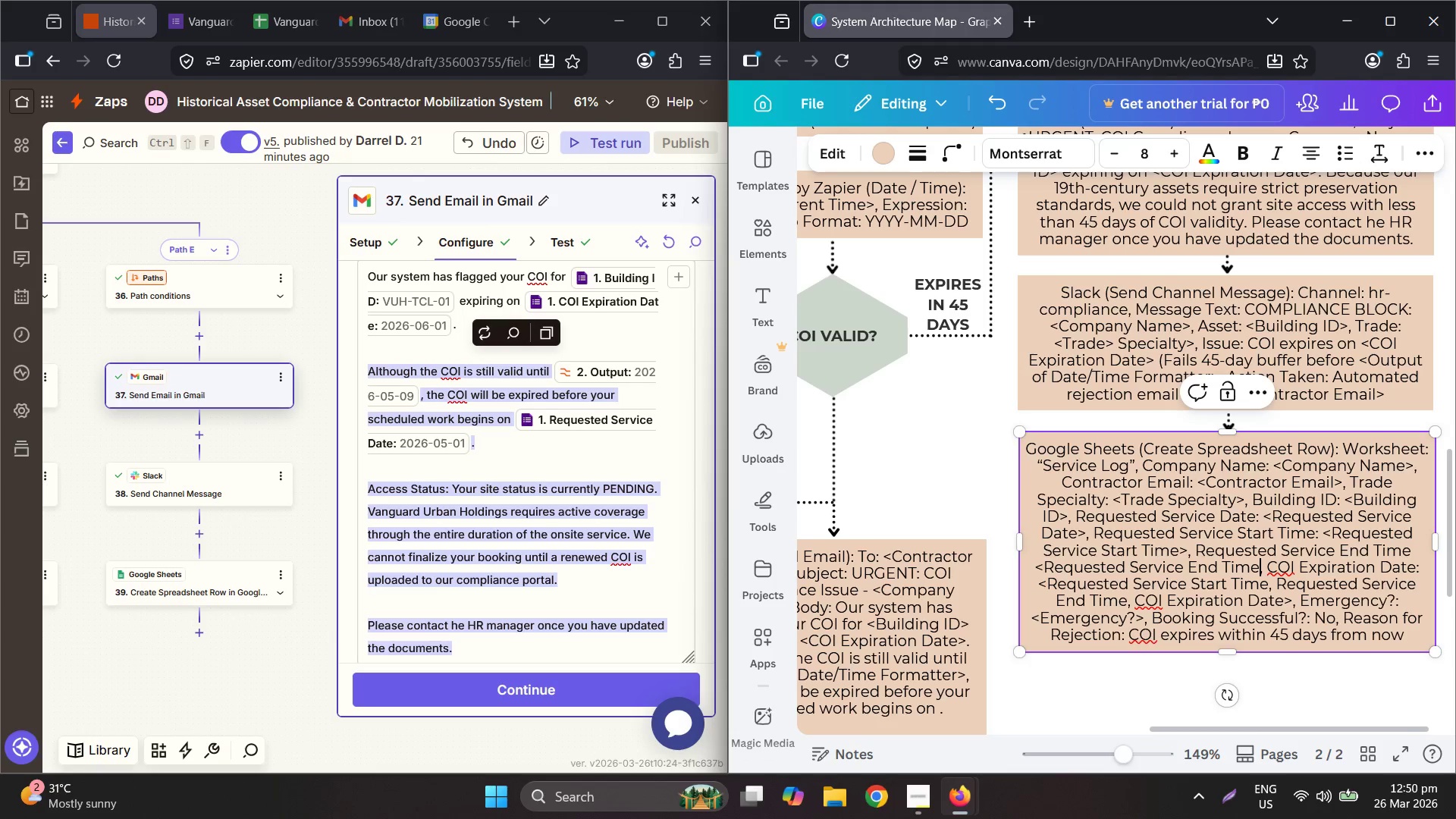 
key(Shift+ShiftLeft)
 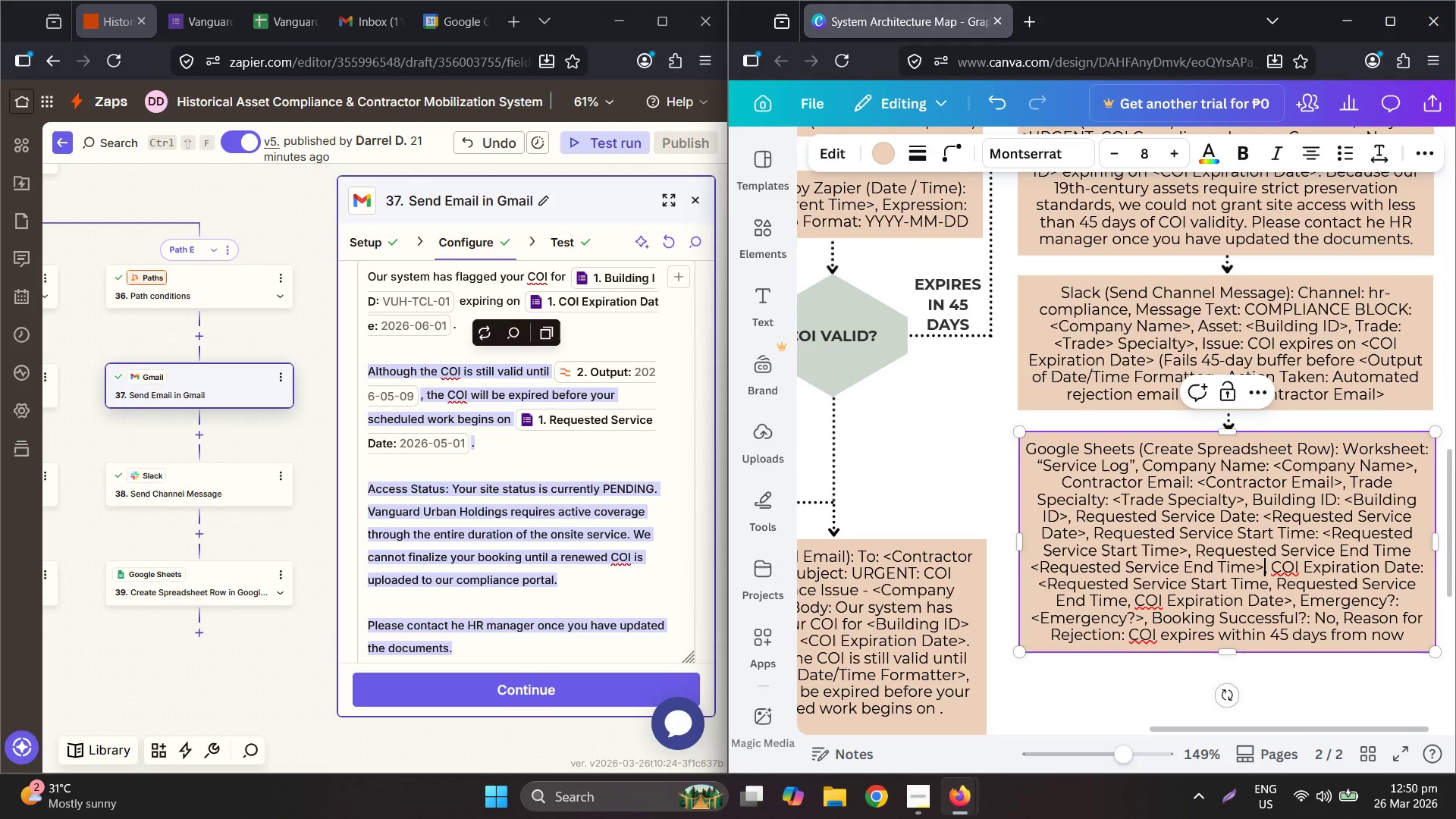 
key(Shift+Period)
 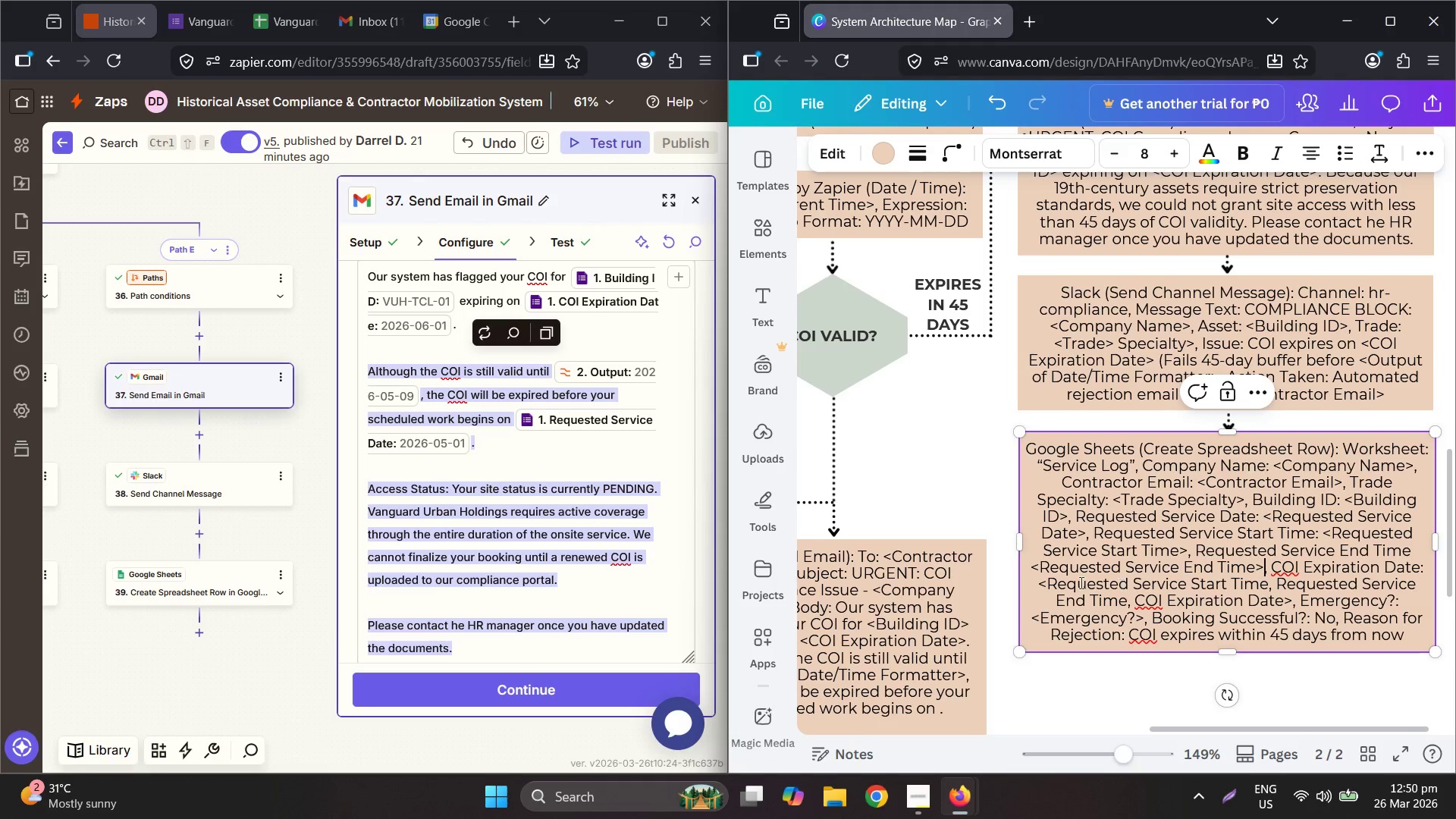 
left_click_drag(start_coordinate=[1031, 583], to_coordinate=[1303, 605])
 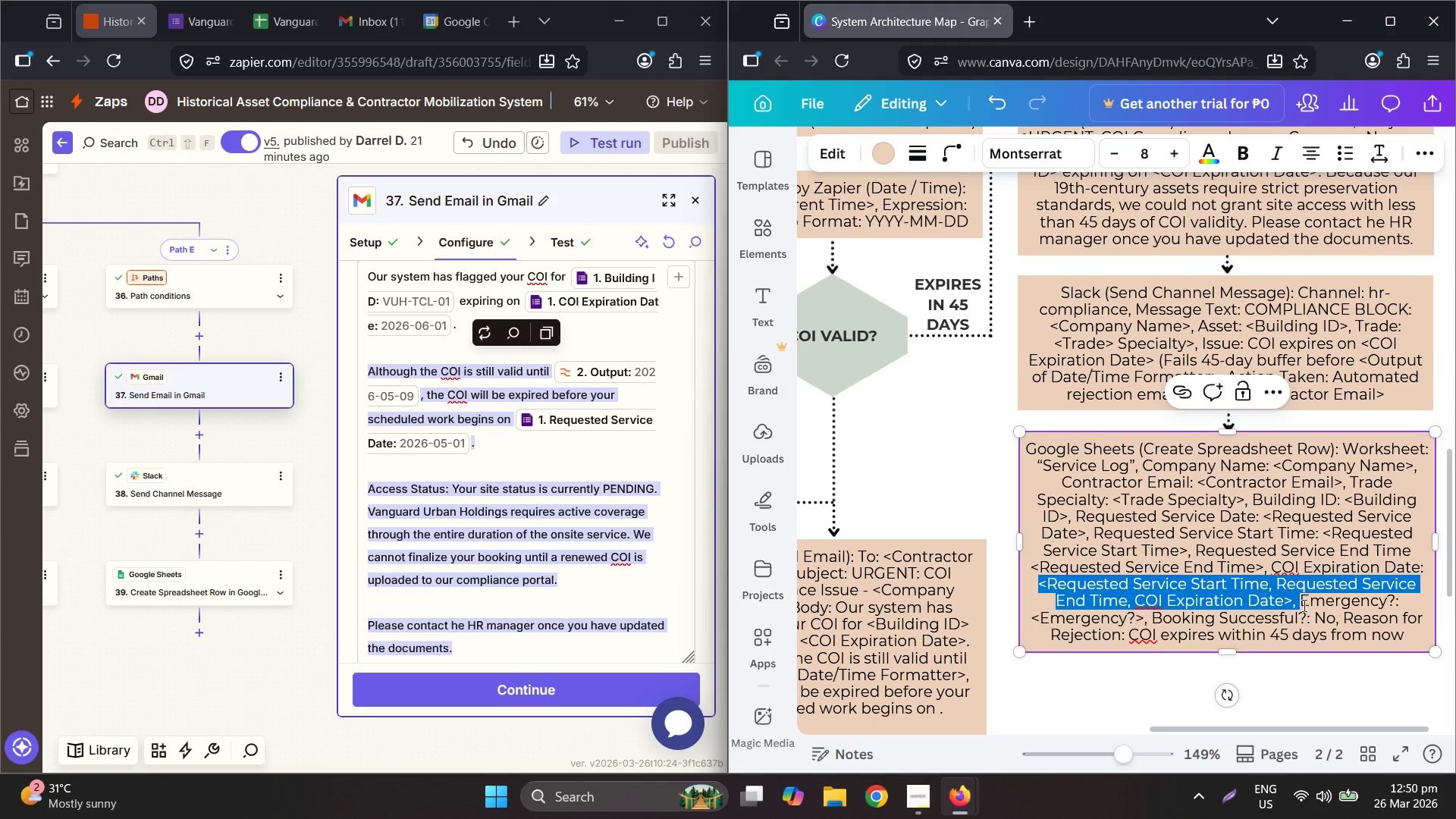 
key(Backspace)
 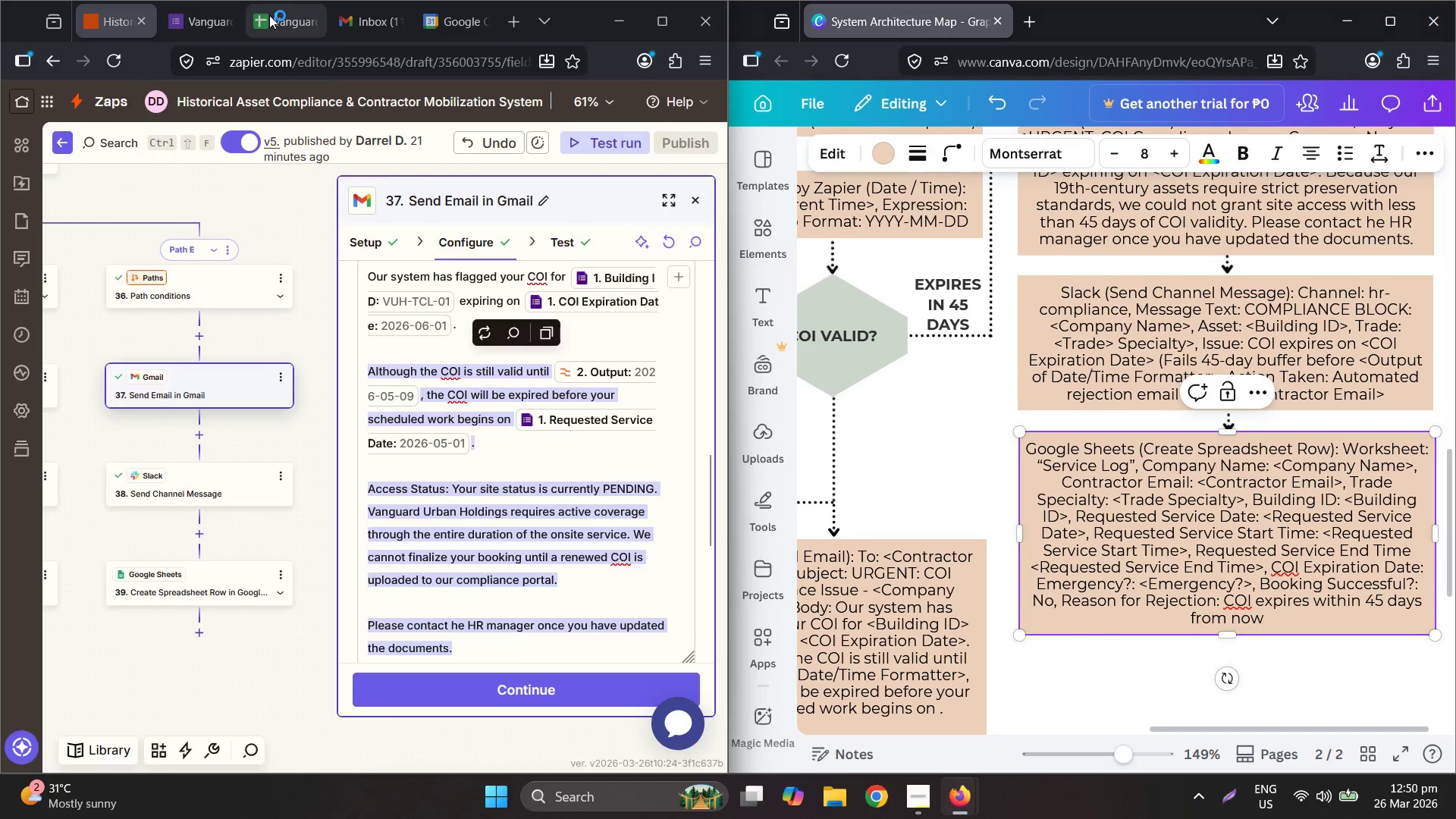 
left_click_drag(start_coordinate=[336, 340], to_coordinate=[267, 354])
 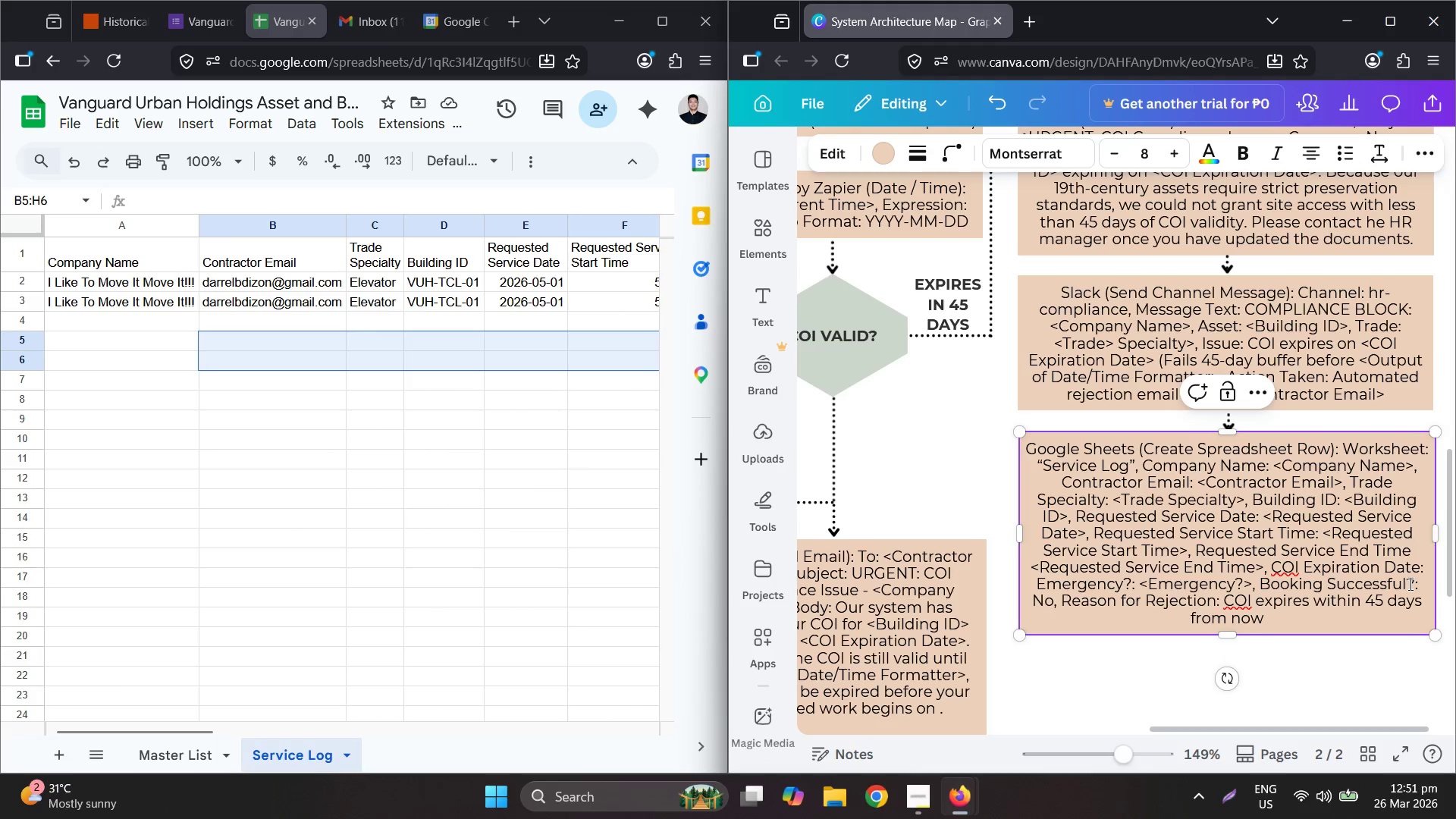 
left_click([909, 482])
 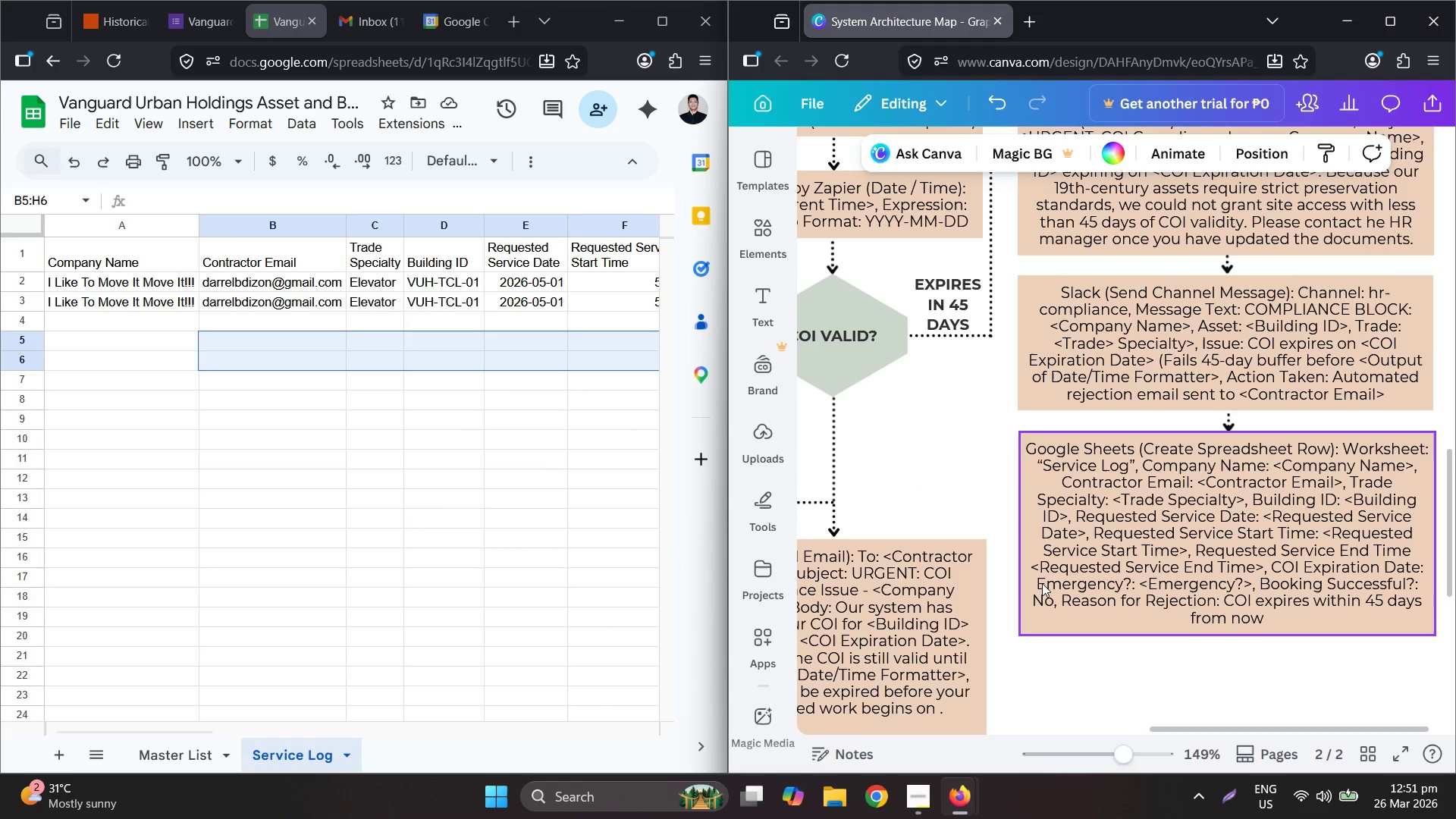 
scroll: coordinate [1057, 576], scroll_direction: up, amount: 3.0
 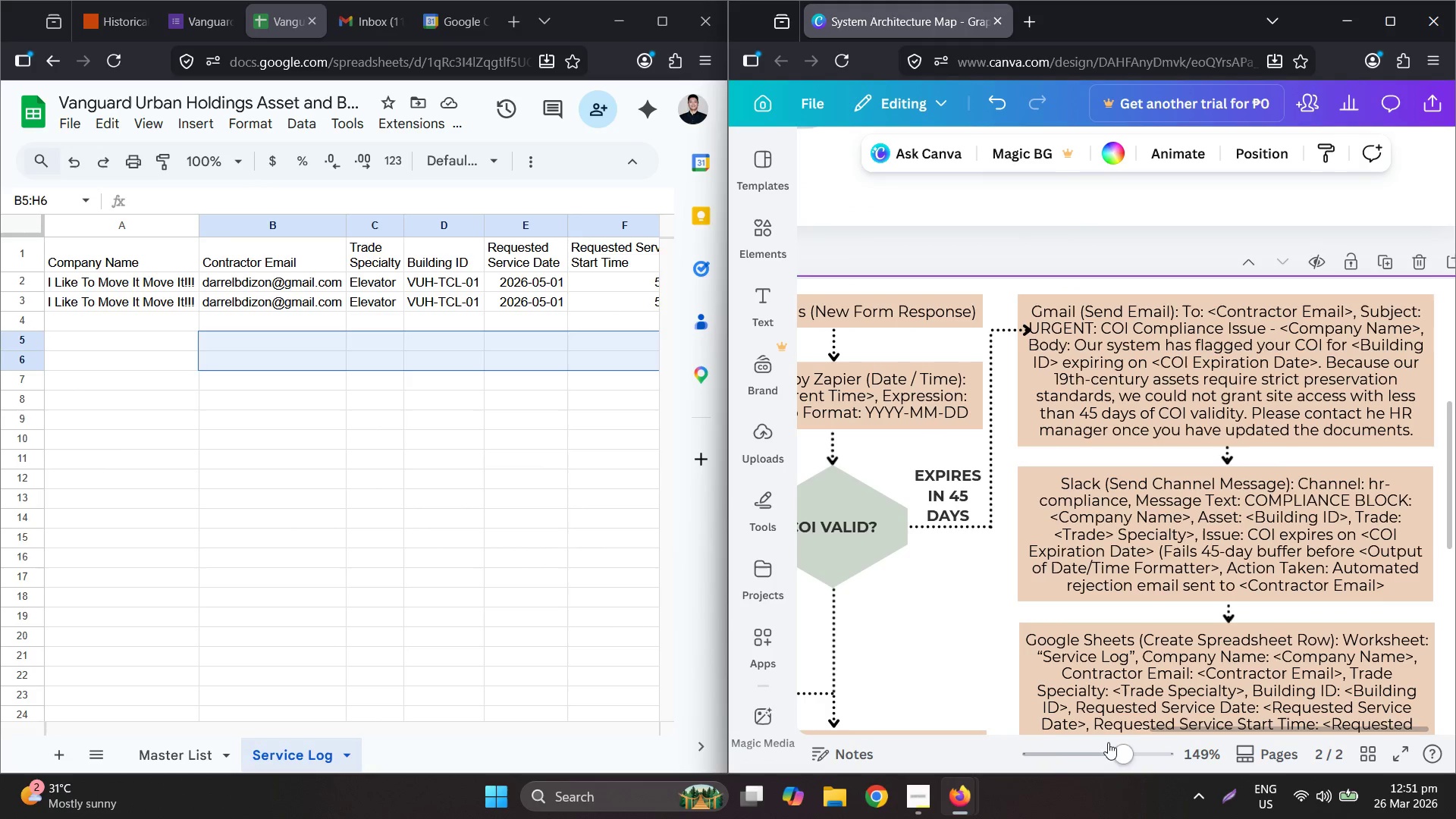 
left_click_drag(start_coordinate=[956, 648], to_coordinate=[963, 646])
 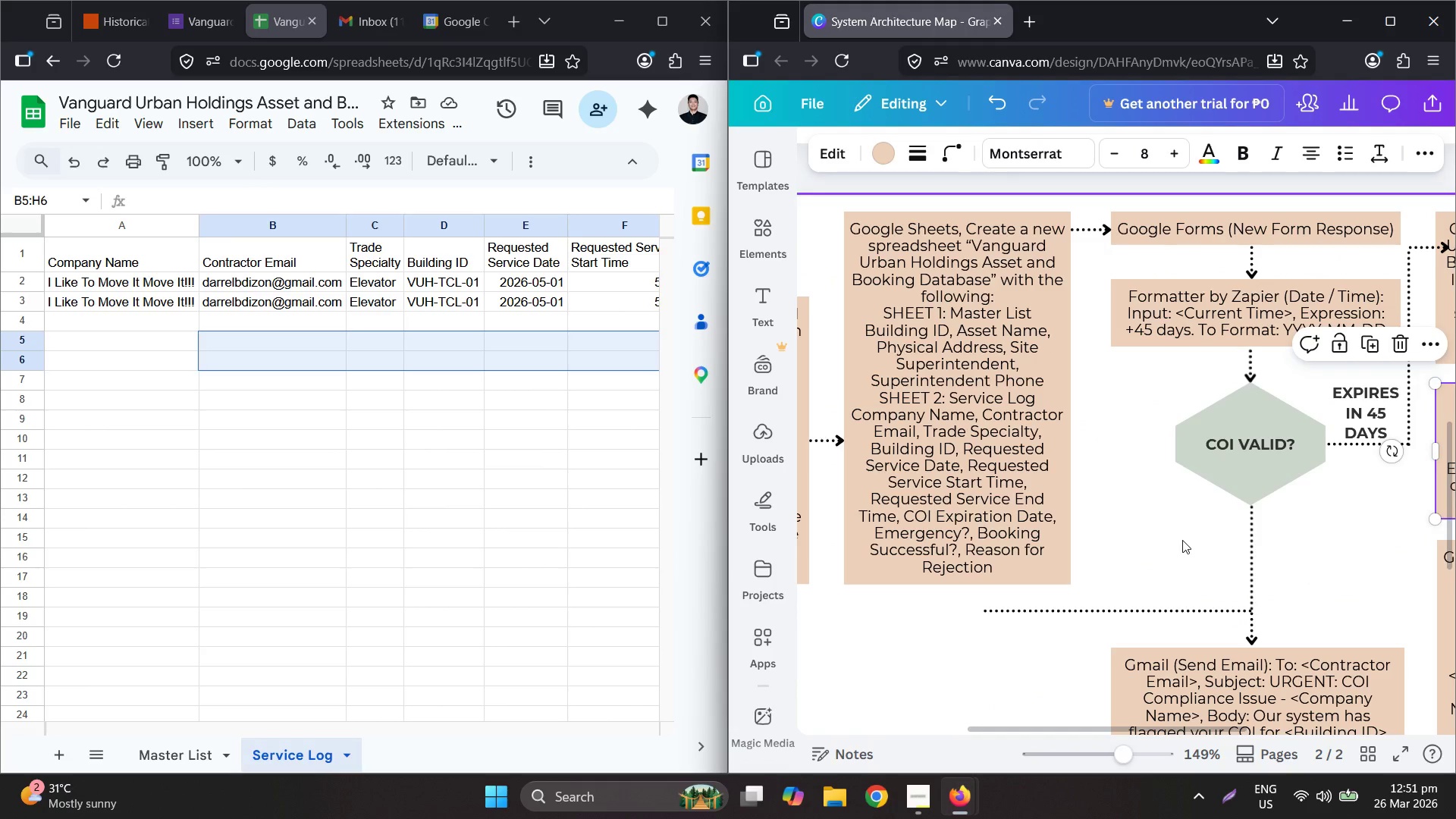 
wait(8.05)
 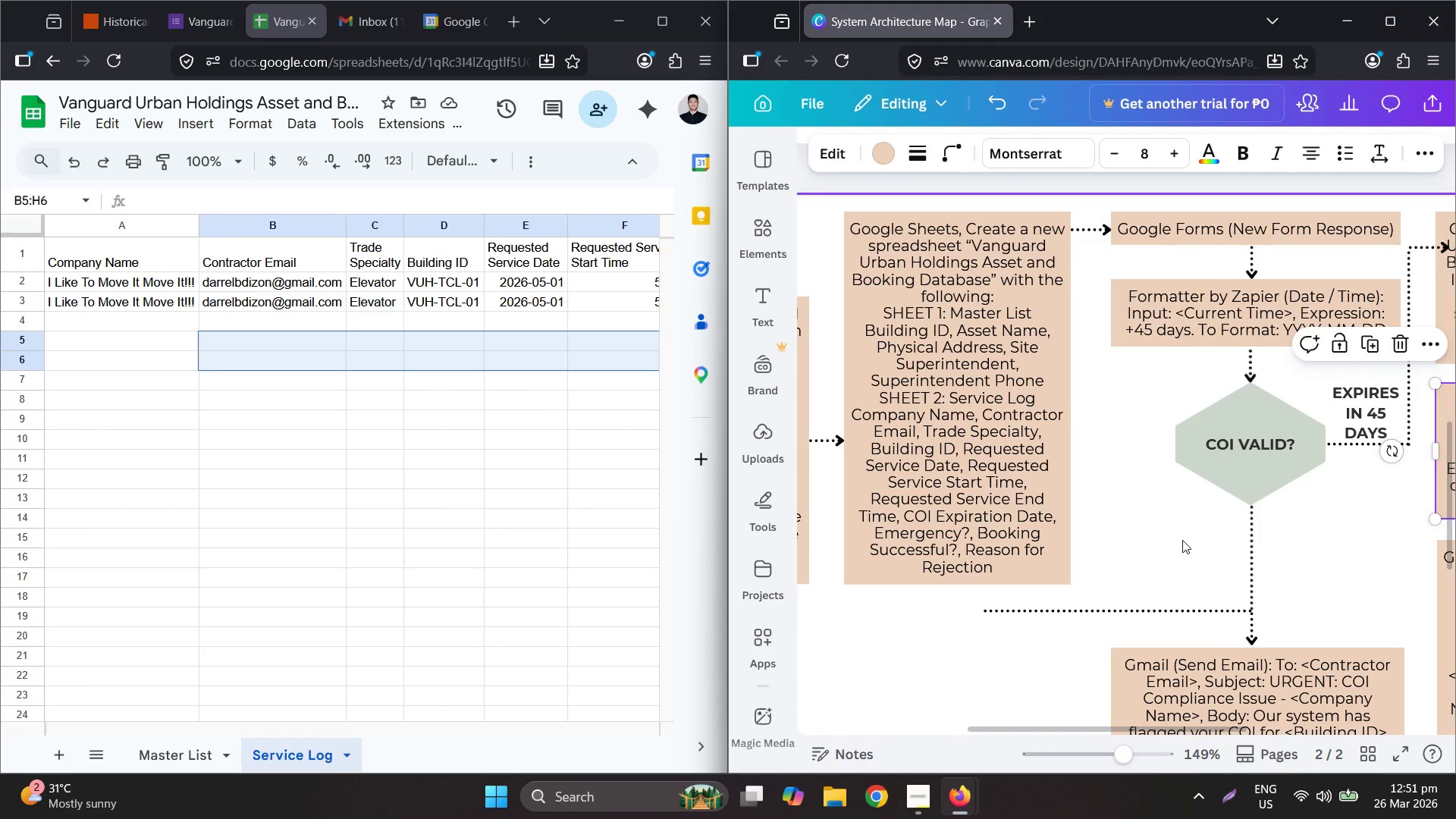 
scroll: coordinate [1137, 666], scroll_direction: down, amount: 2.0
 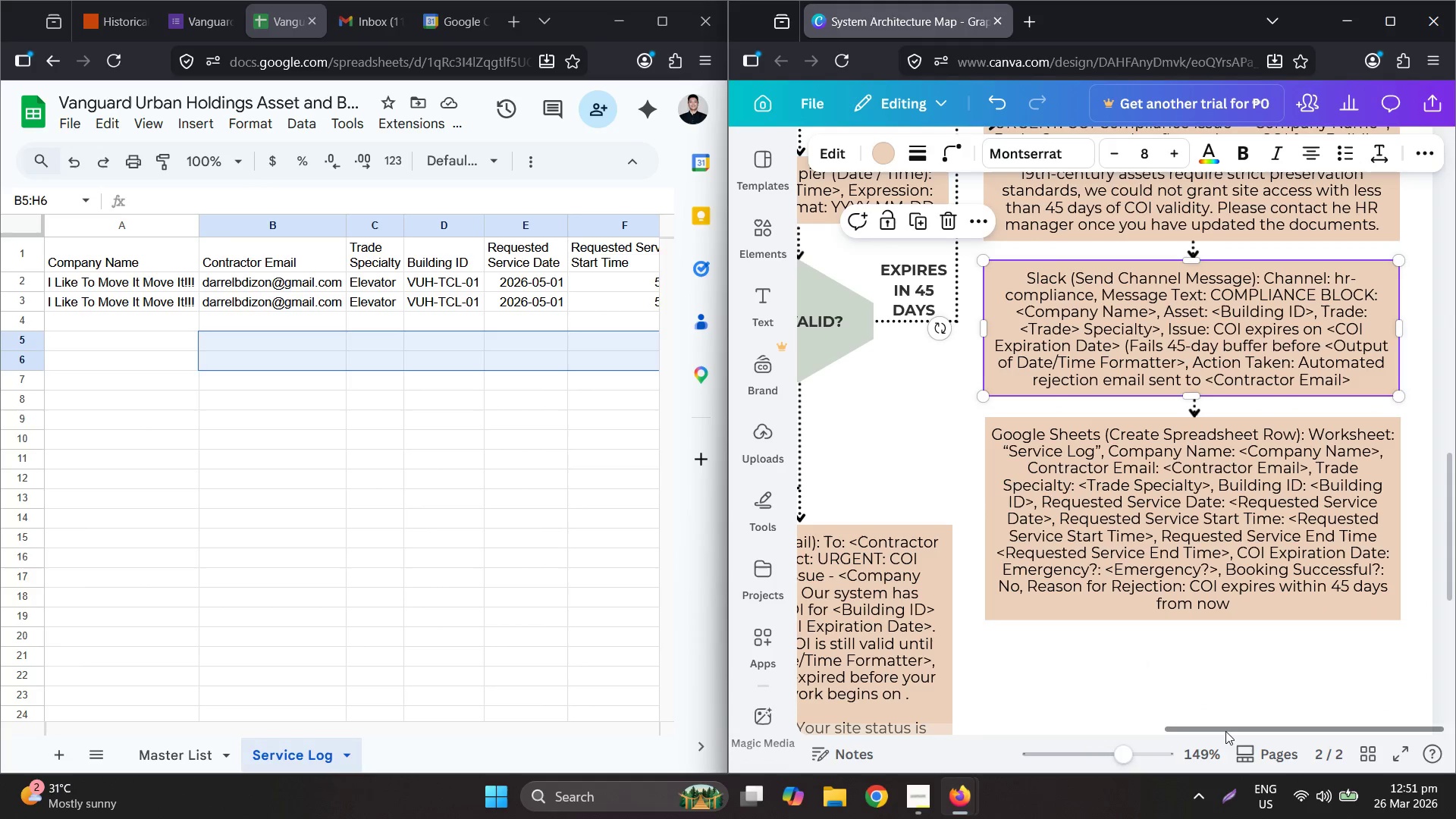 
left_click_drag(start_coordinate=[1225, 728], to_coordinate=[1251, 723])
 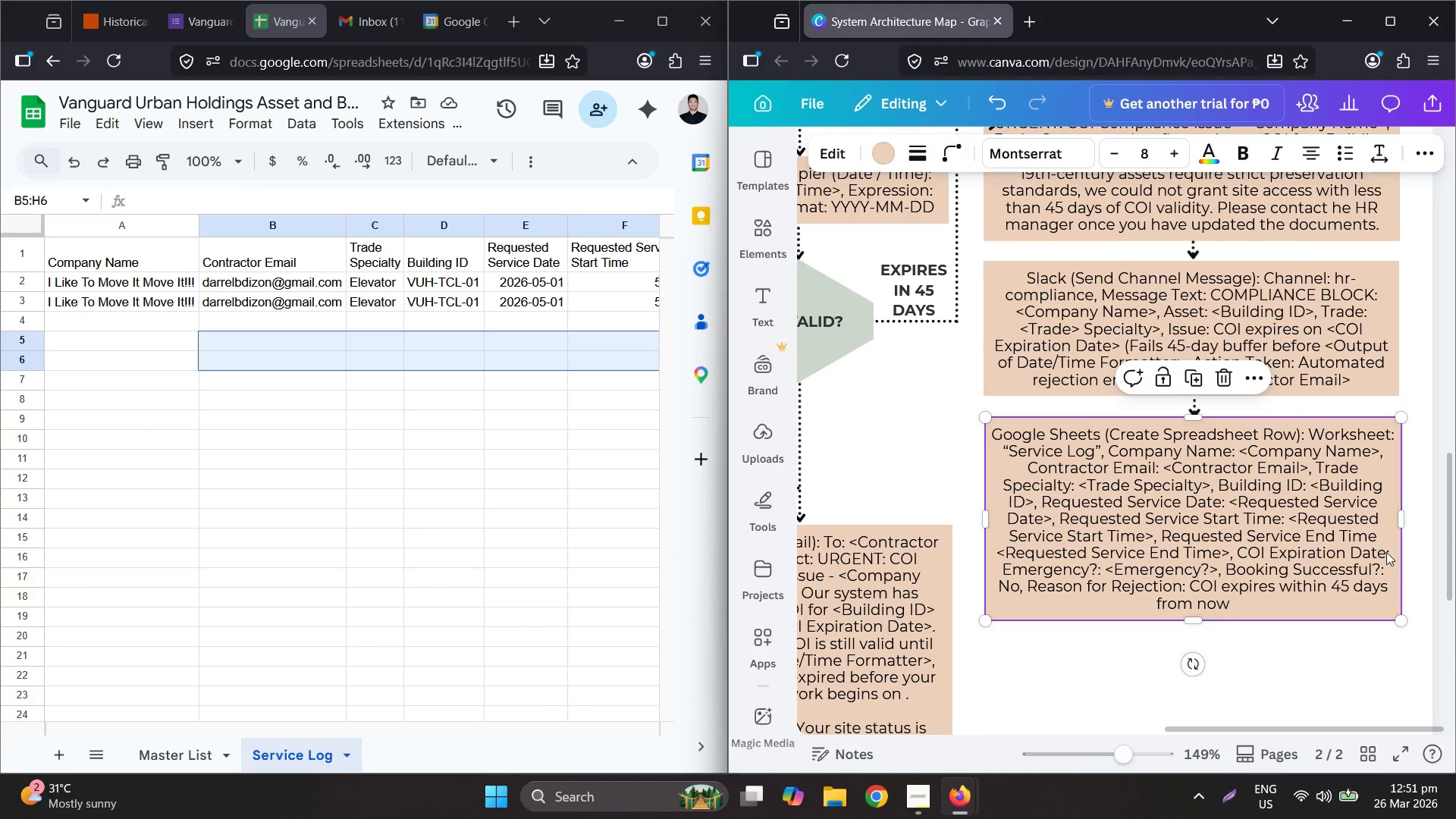 
wait(5.64)
 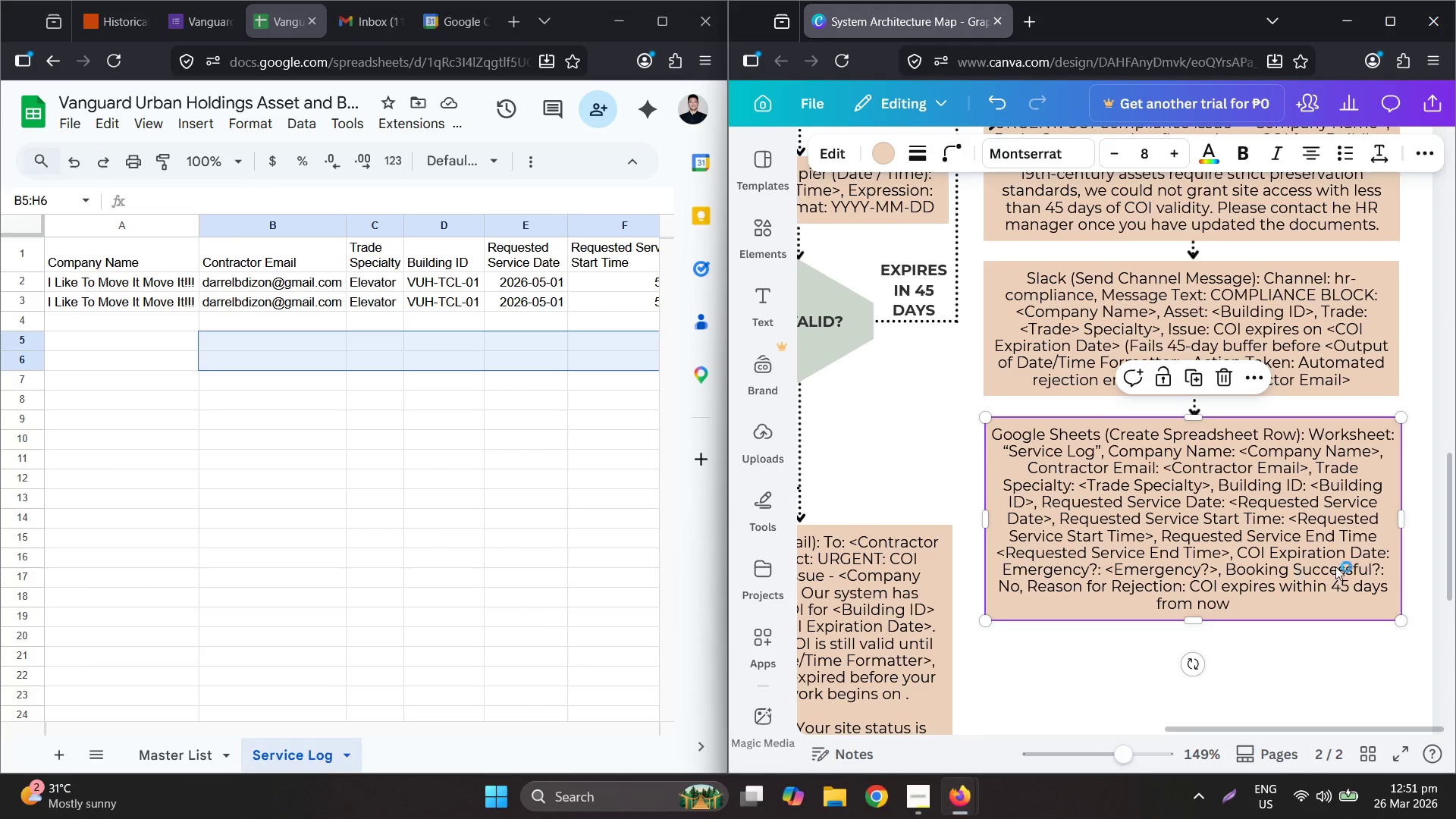 
double_click([1208, 514])
 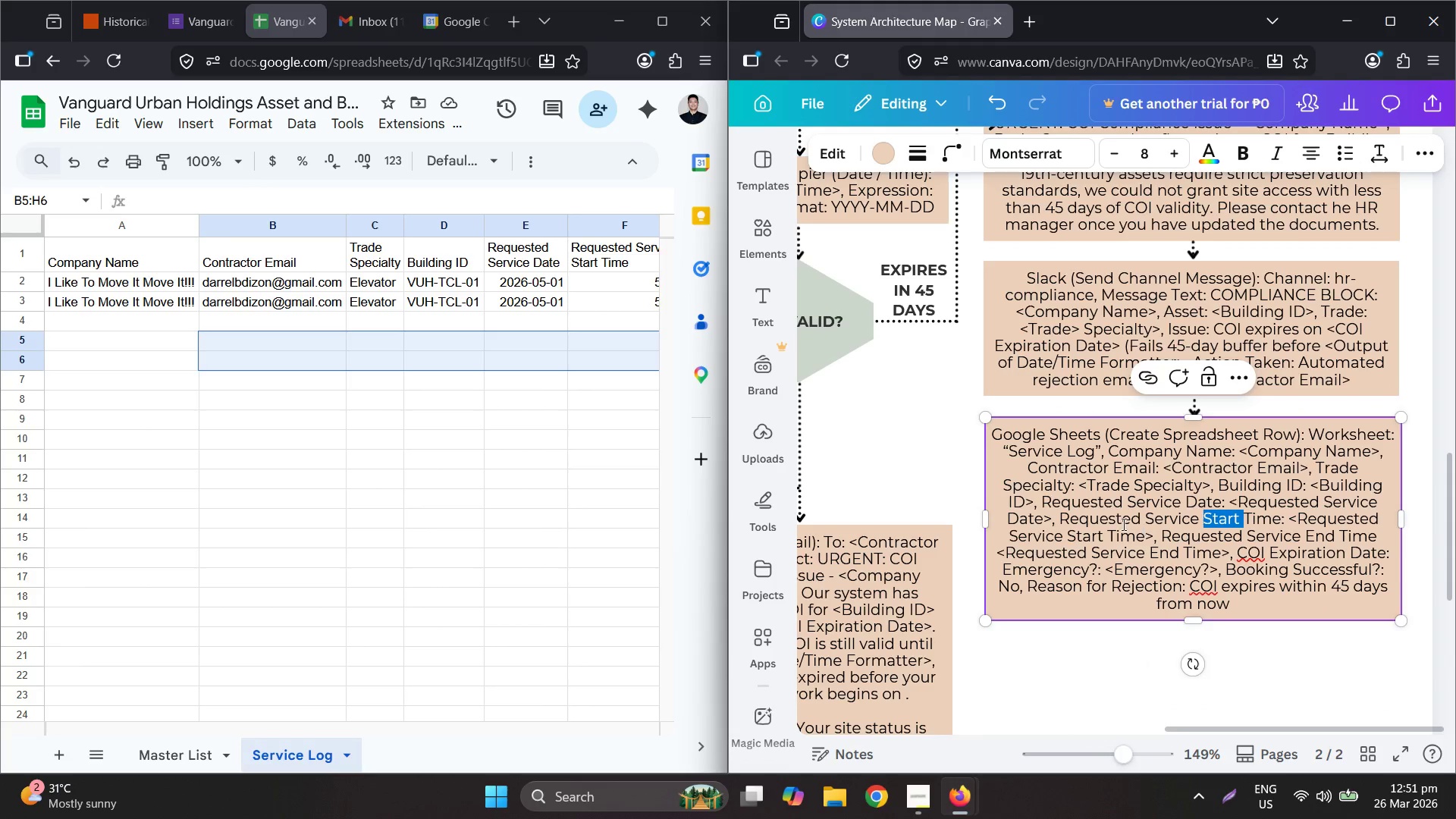 
left_click_drag(start_coordinate=[1103, 519], to_coordinate=[1097, 521])
 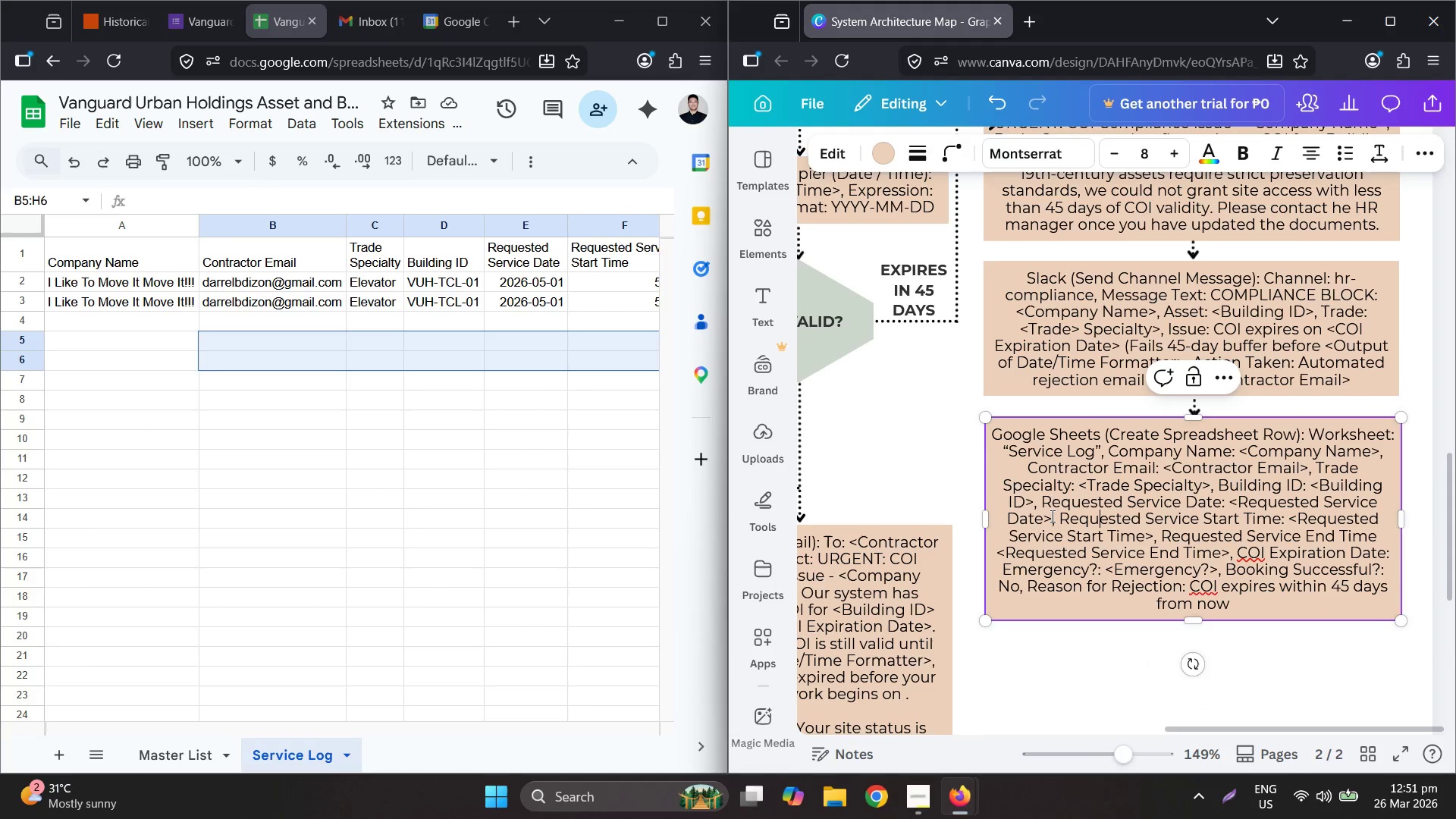 
left_click_drag(start_coordinate=[1051, 515], to_coordinate=[1232, 498])
 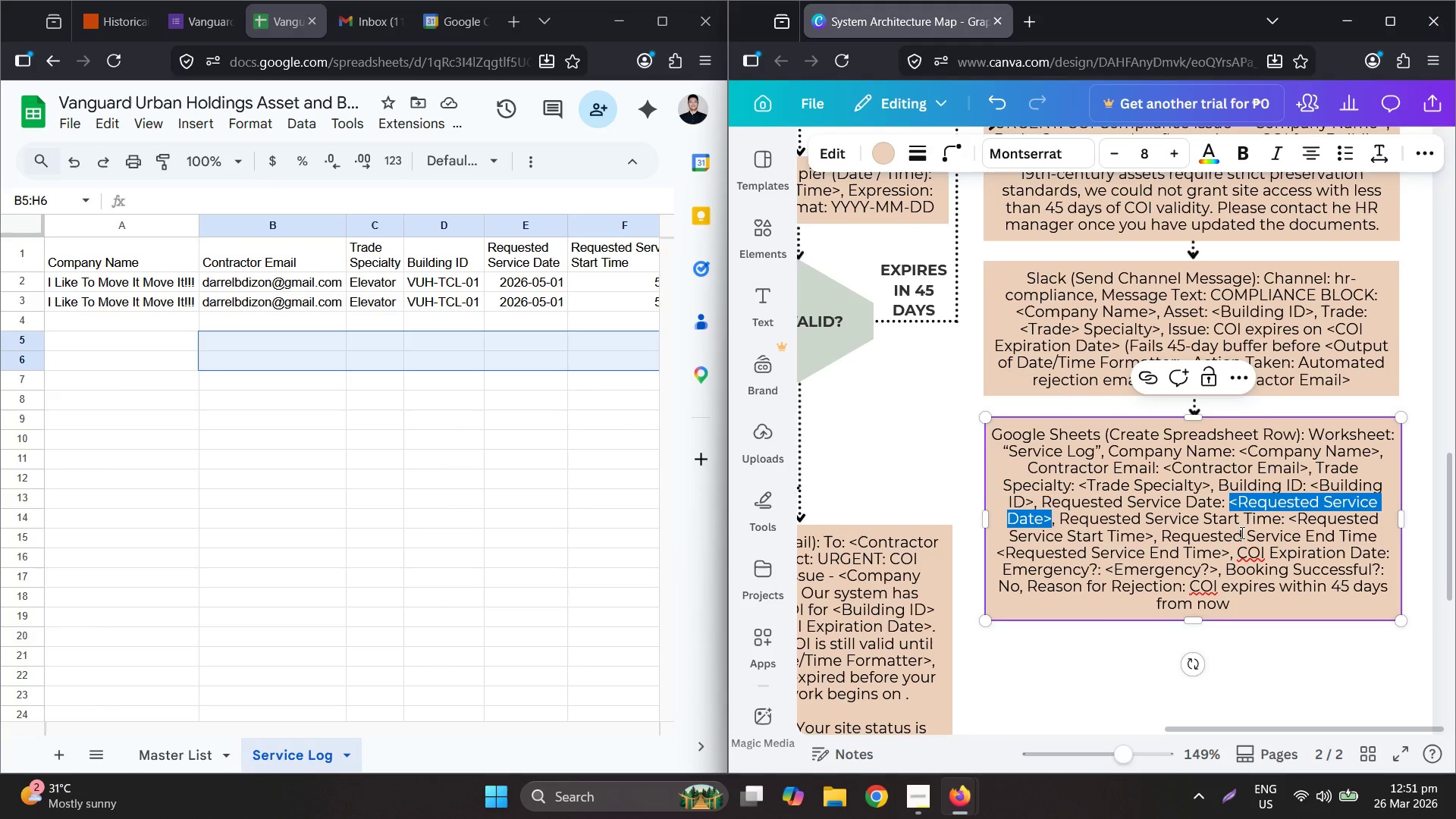 
key(Control+C)
 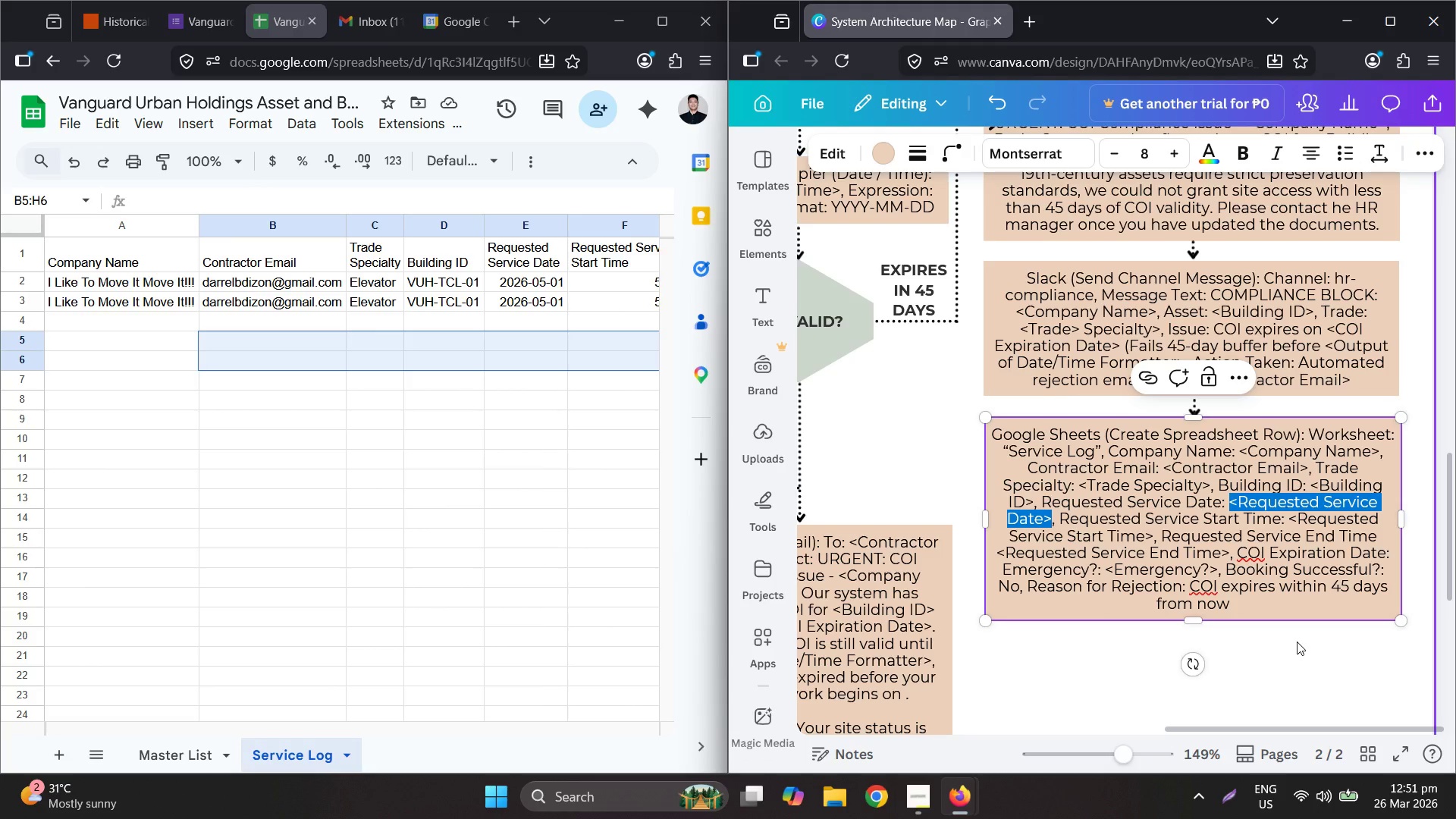 
scroll: coordinate [1297, 642], scroll_direction: down, amount: 2.0
 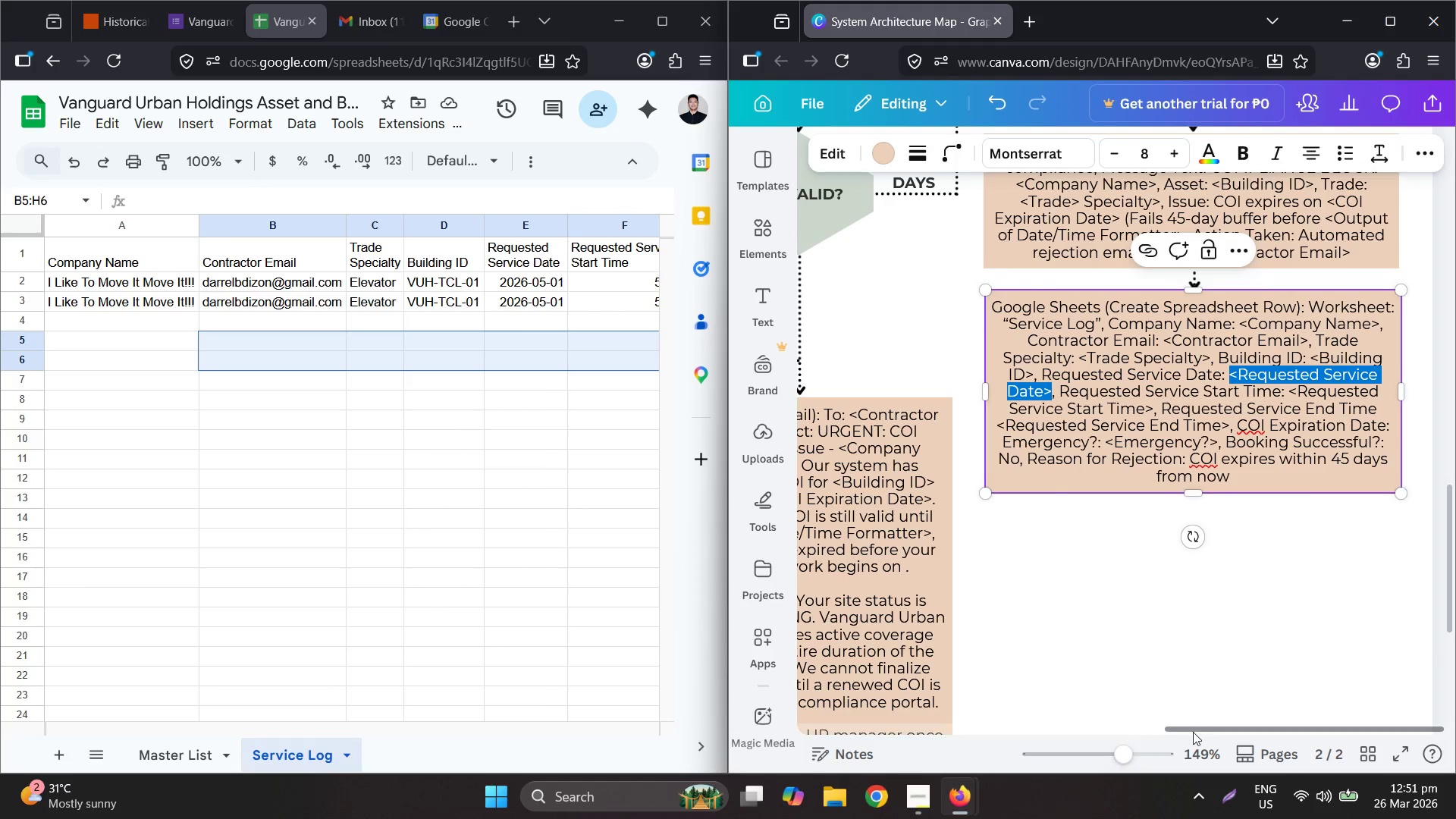 
left_click_drag(start_coordinate=[1197, 730], to_coordinate=[1053, 726])
 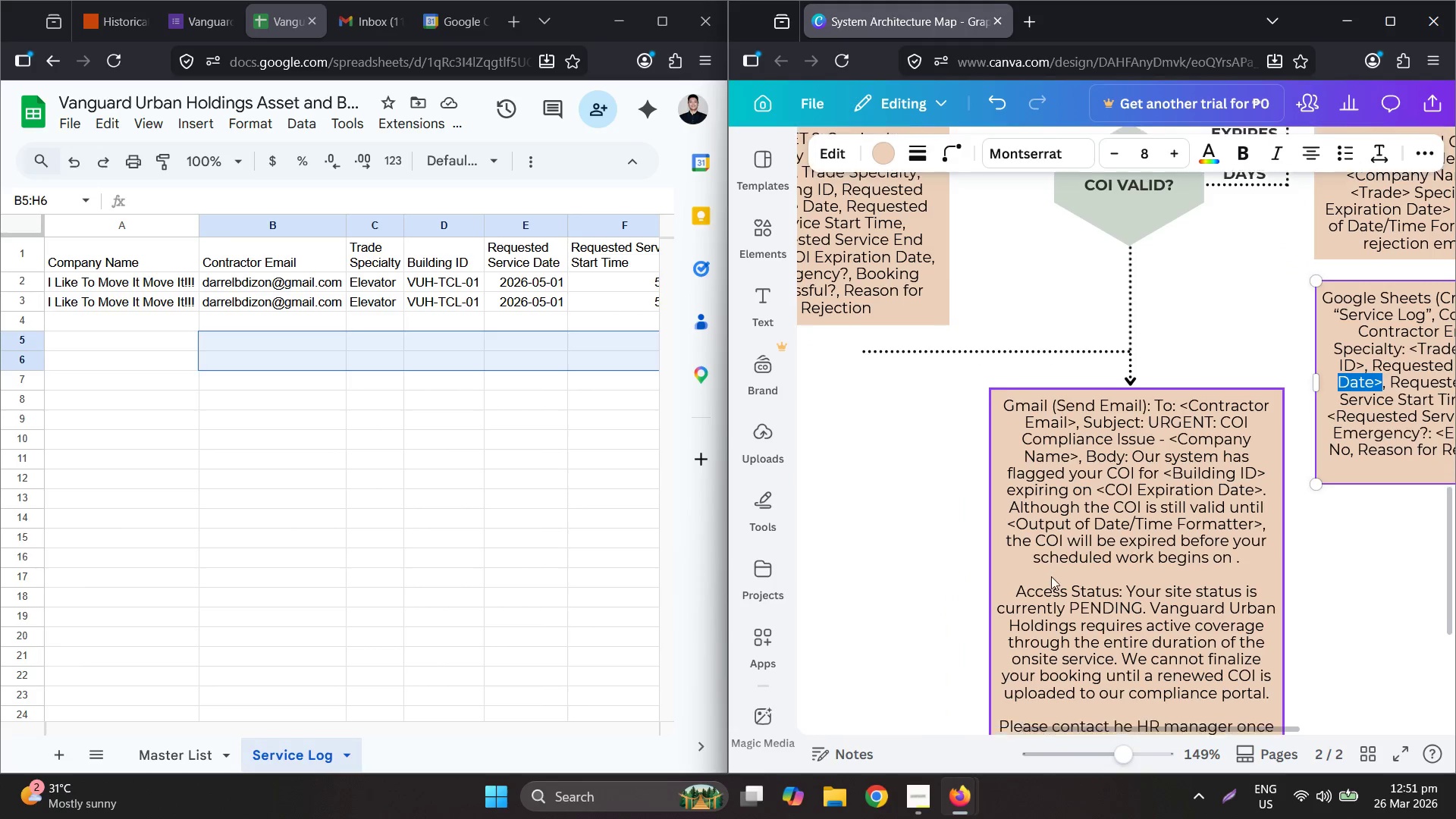 
scroll: coordinate [1051, 576], scroll_direction: down, amount: 2.0
 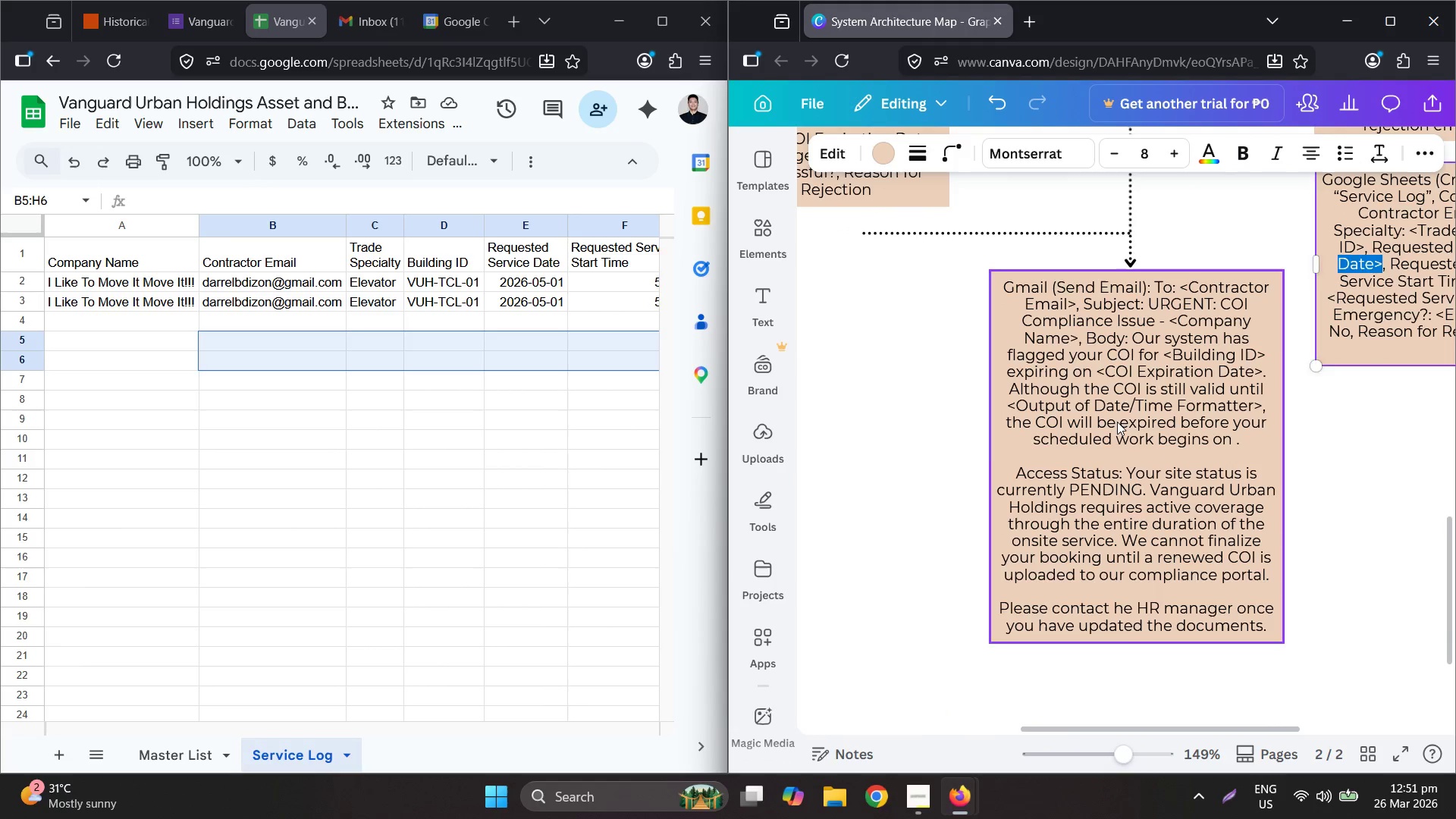 
double_click([1117, 422])
 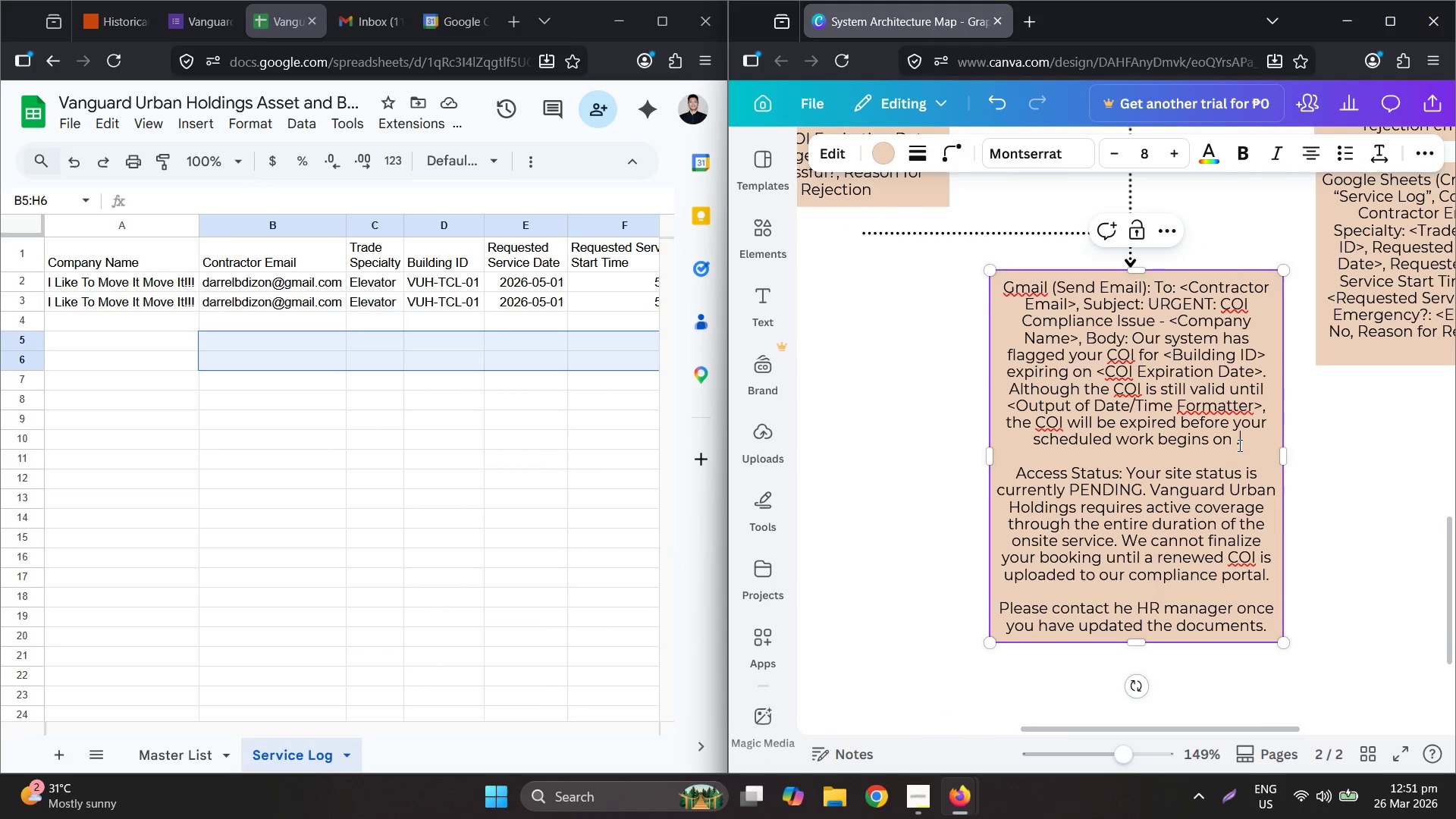 
double_click([1233, 441])
 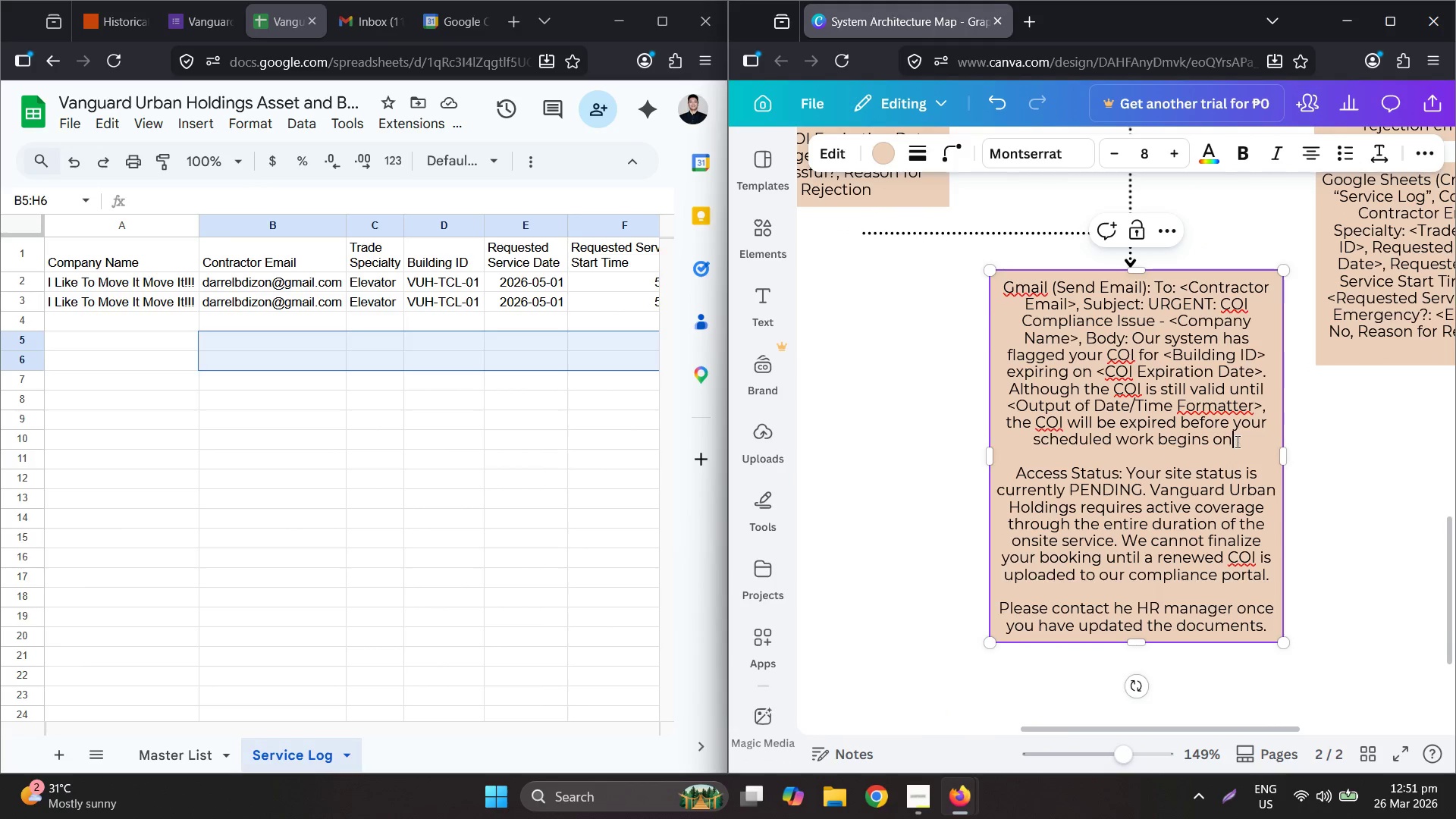 
triple_click([1236, 441])
 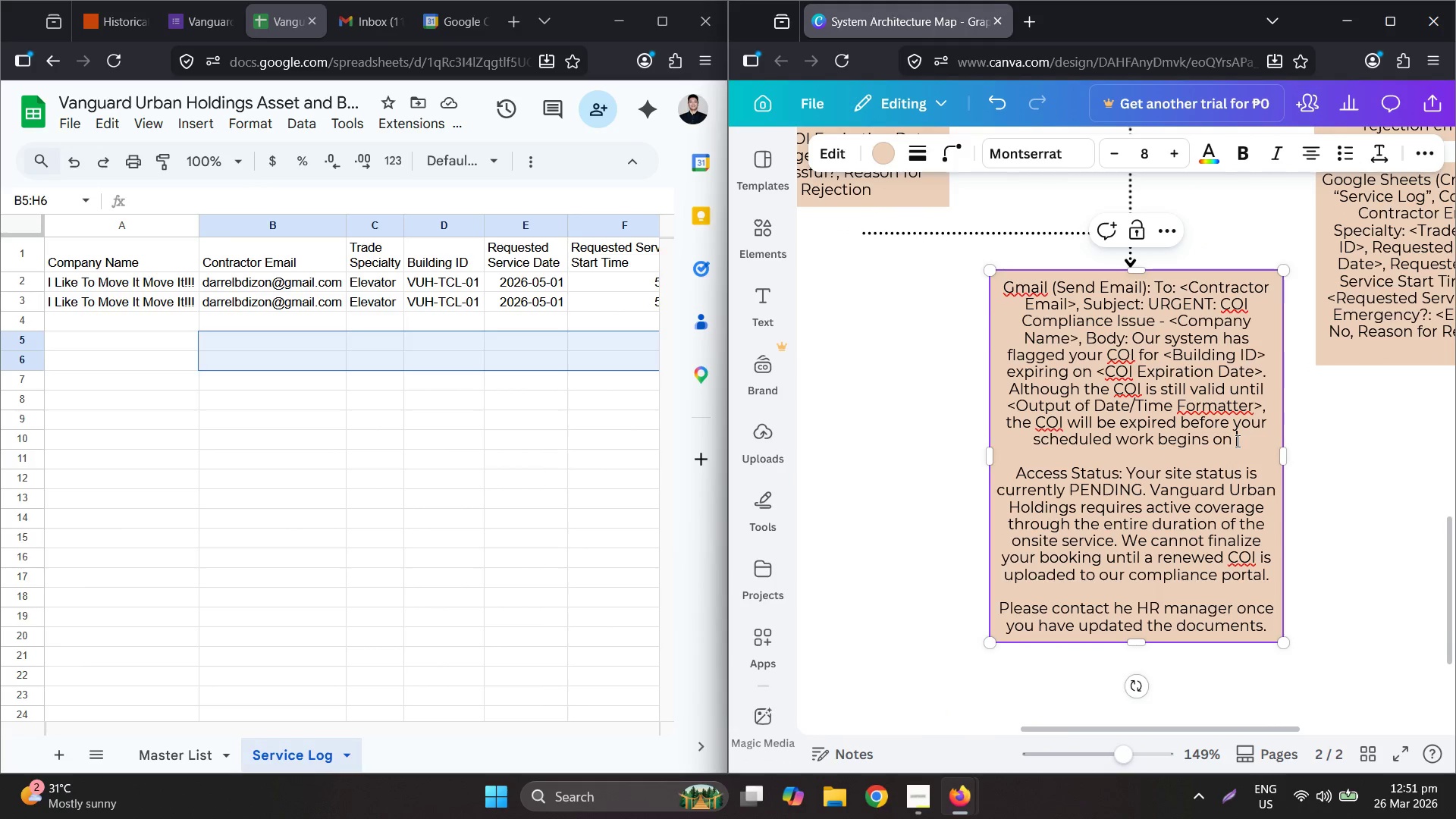 
key(Control+V)
 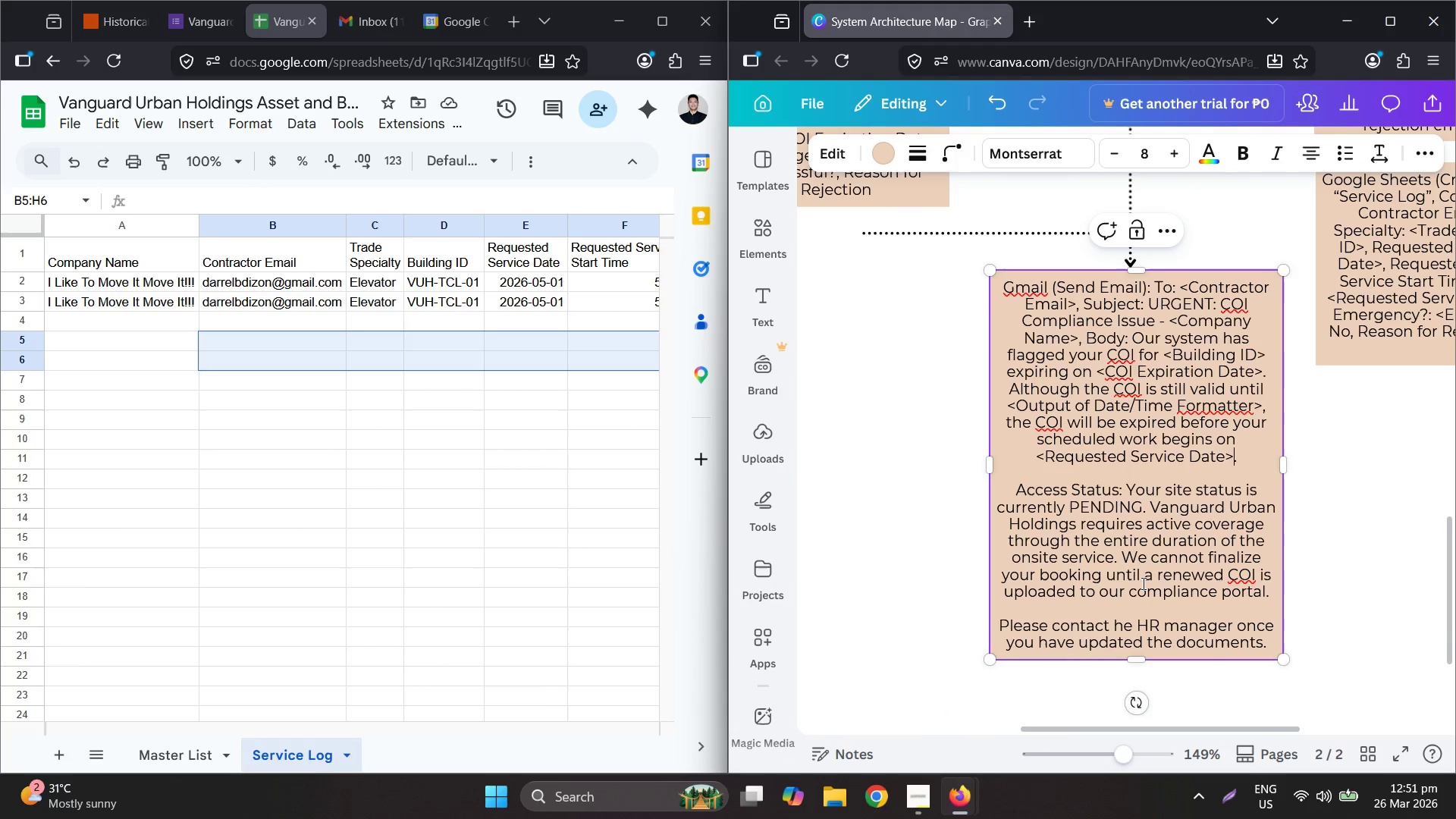 
double_click([899, 592])
 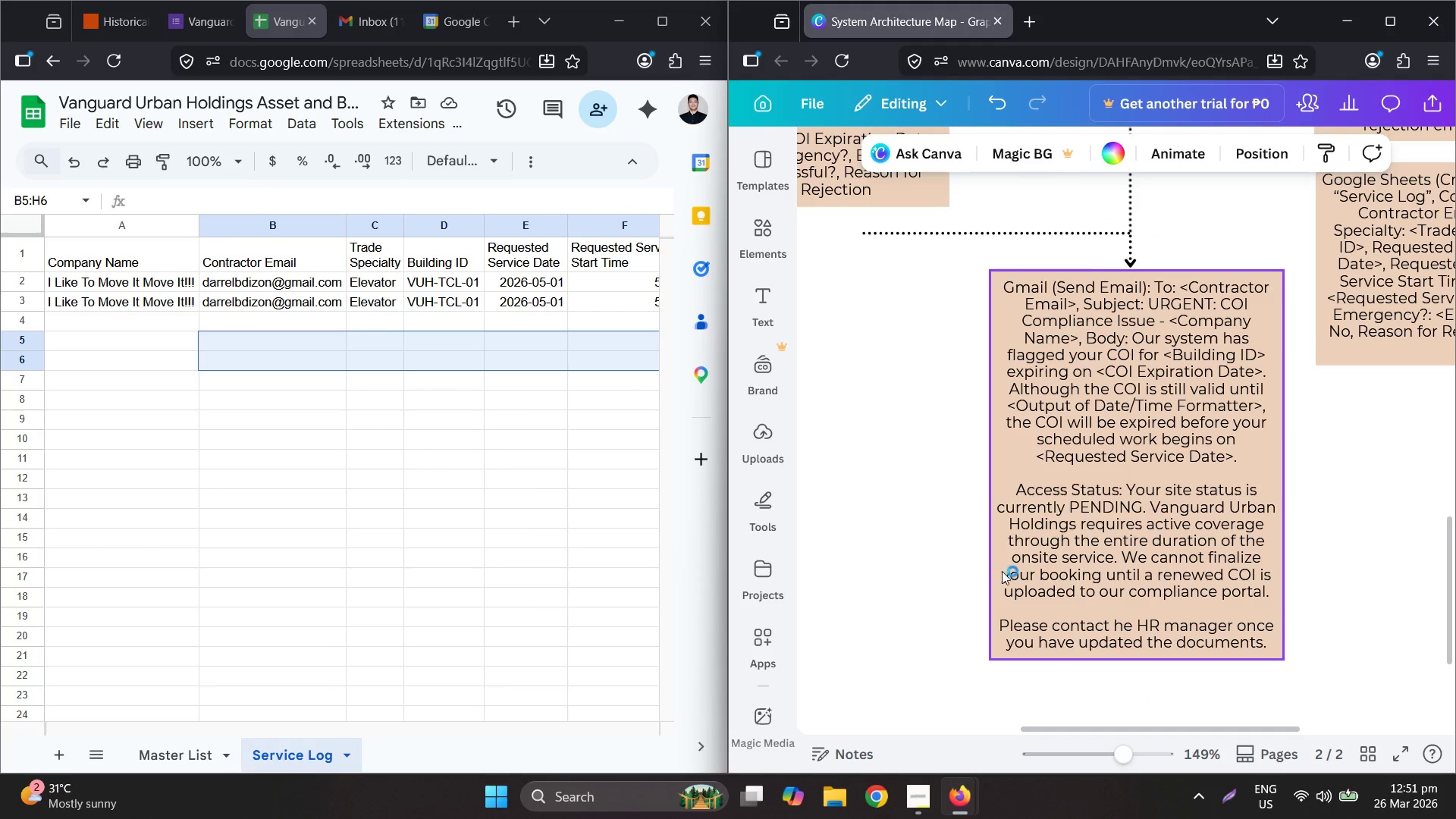 
hold_key(key=ControlLeft, duration=0.56)
scroll: coordinate [1191, 574], scroll_direction: down, amount: 6.0
 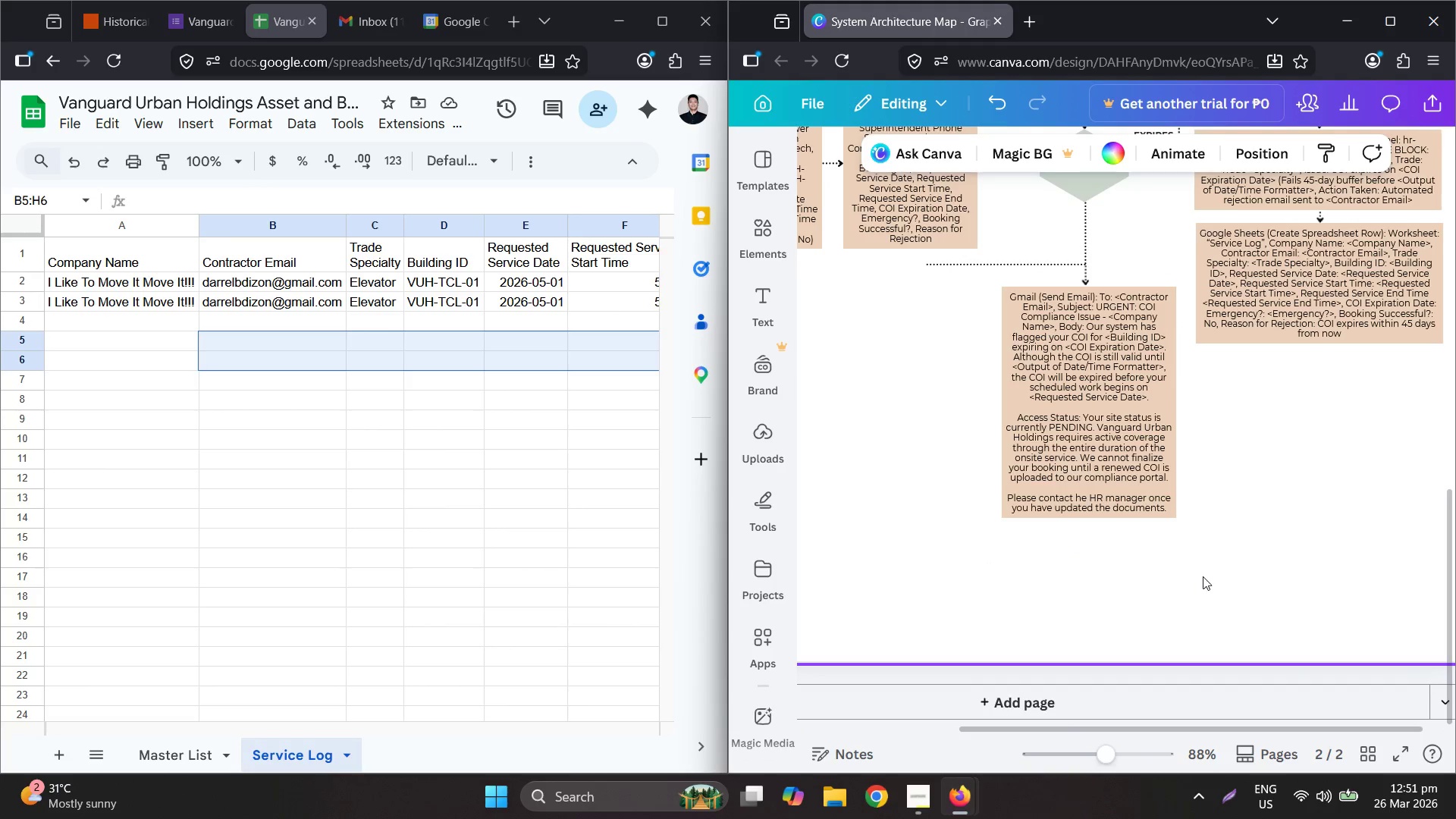 
scroll: coordinate [1216, 582], scroll_direction: up, amount: 2.0
 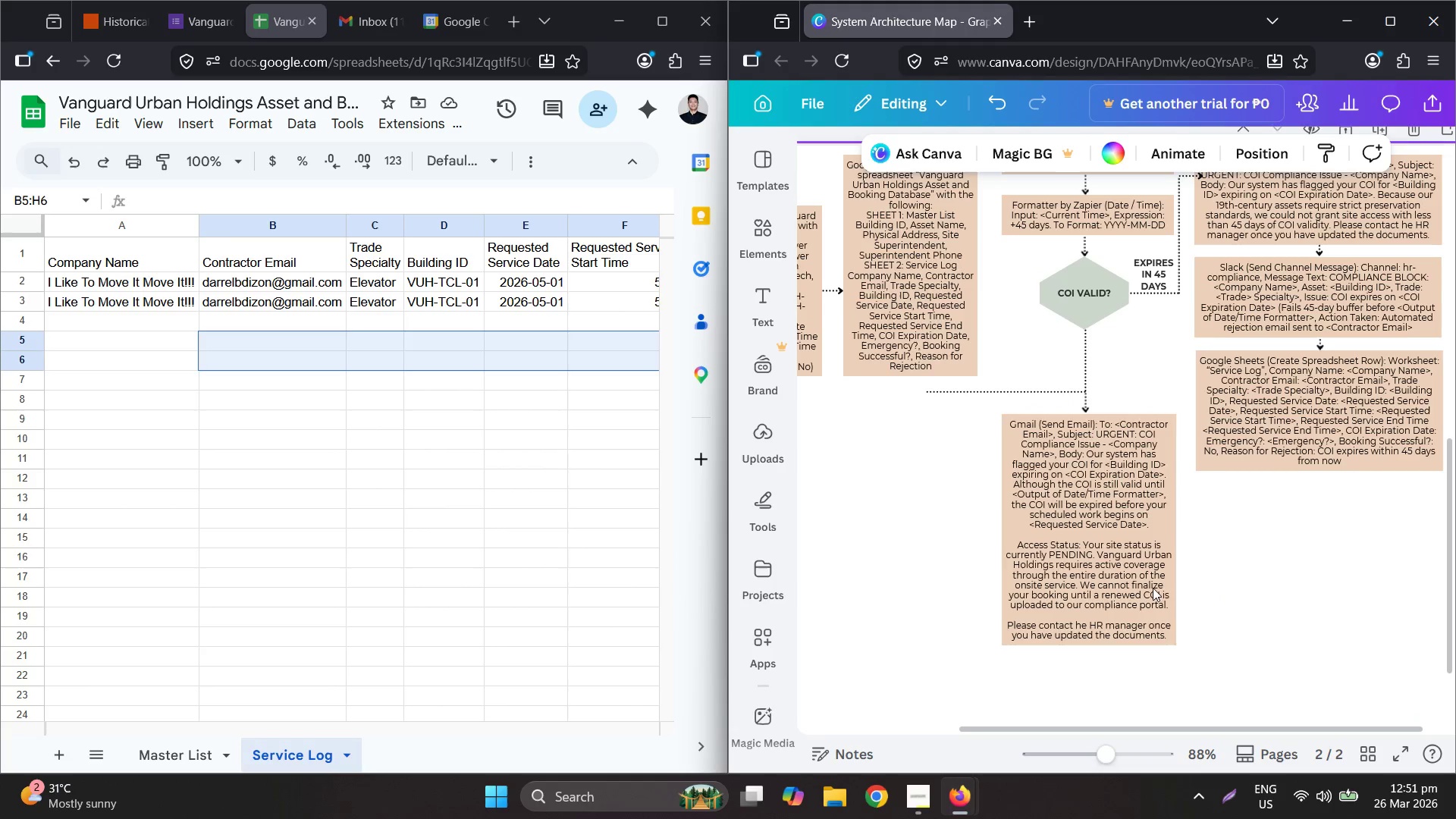 
left_click([1031, 540])
 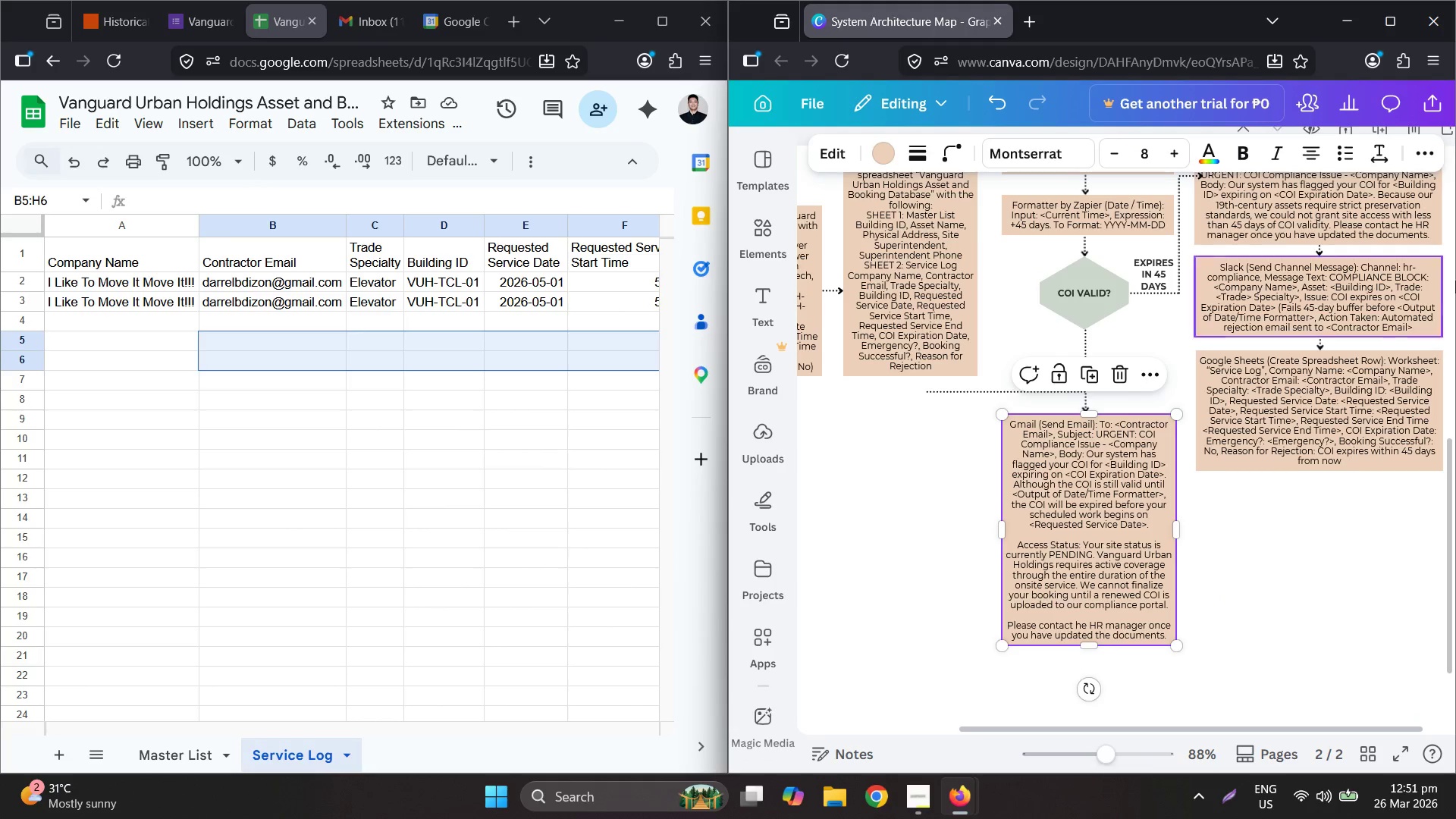 
key(Control+C)
 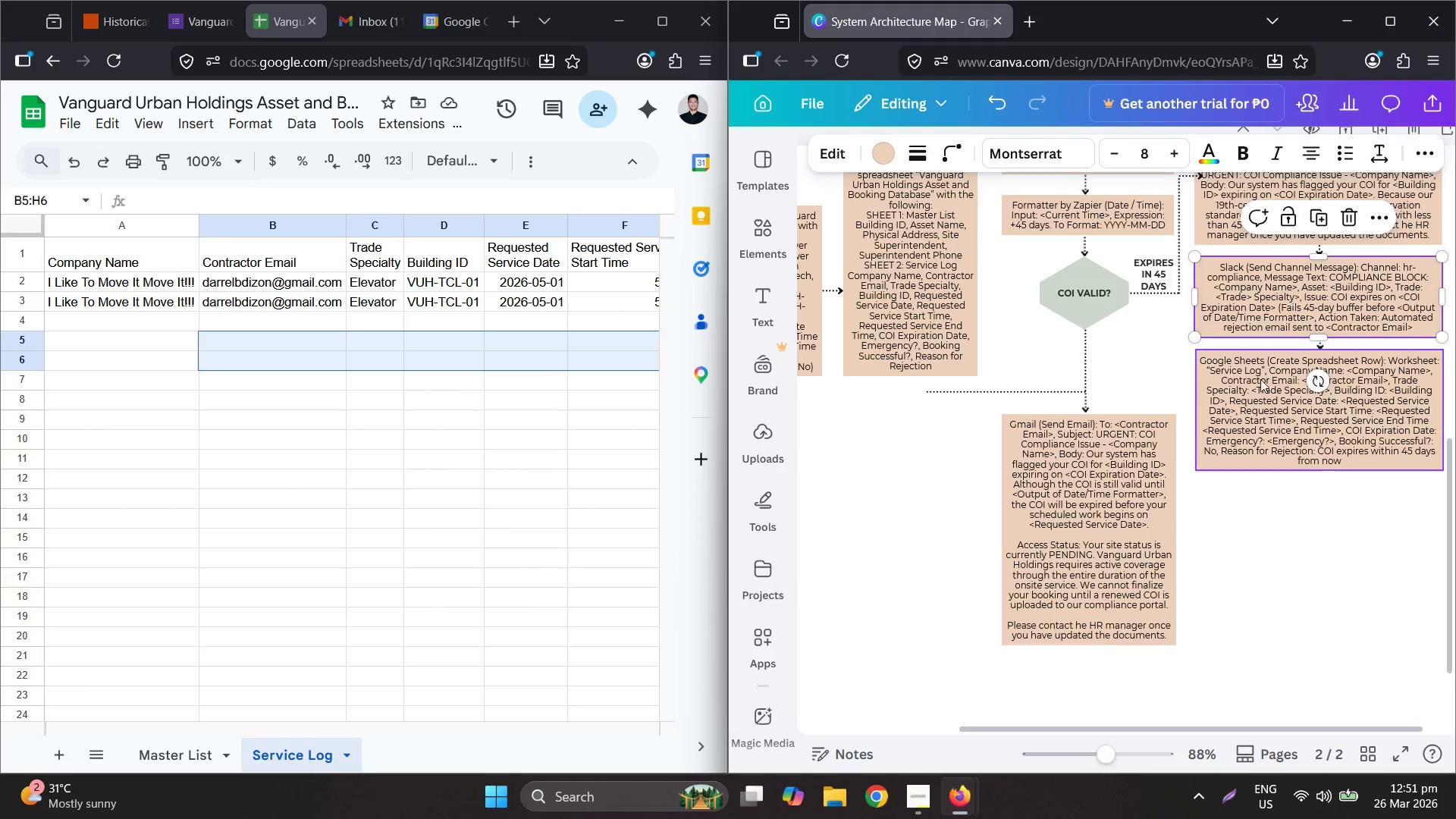 
key(Control+V)
 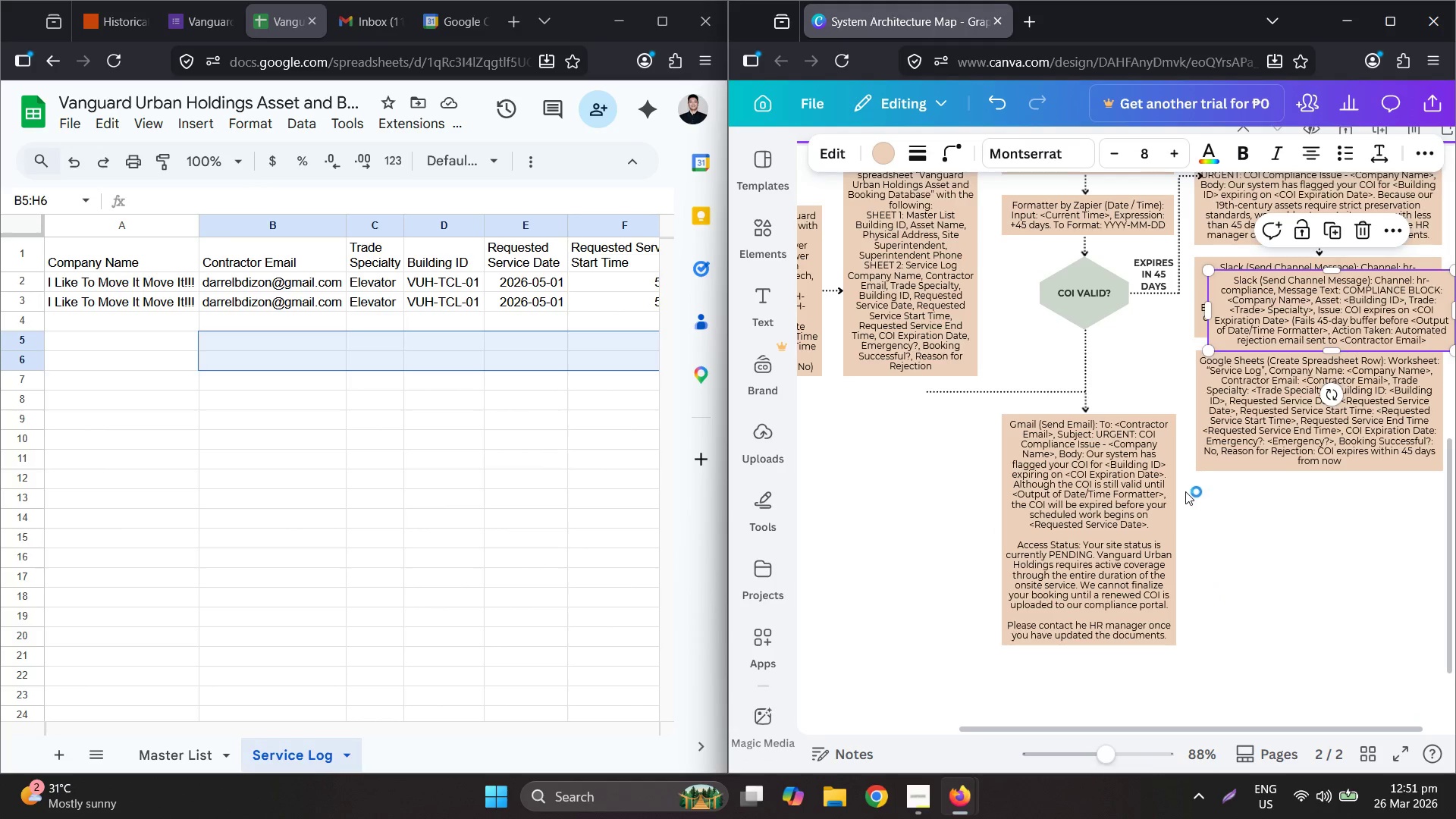 
scroll: coordinate [1185, 491], scroll_direction: down, amount: 2.0
 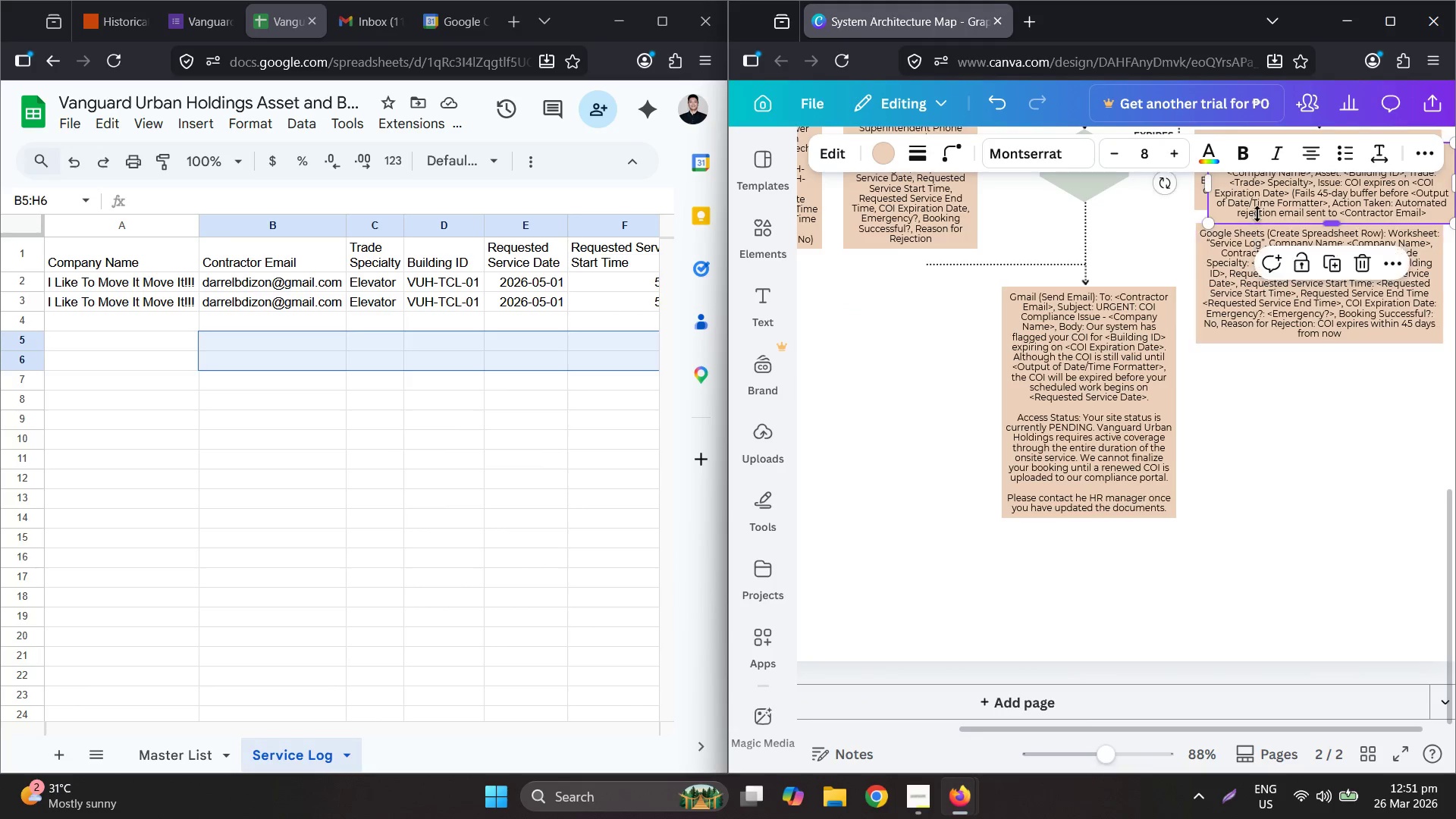 
left_click_drag(start_coordinate=[1257, 198], to_coordinate=[1049, 589])
 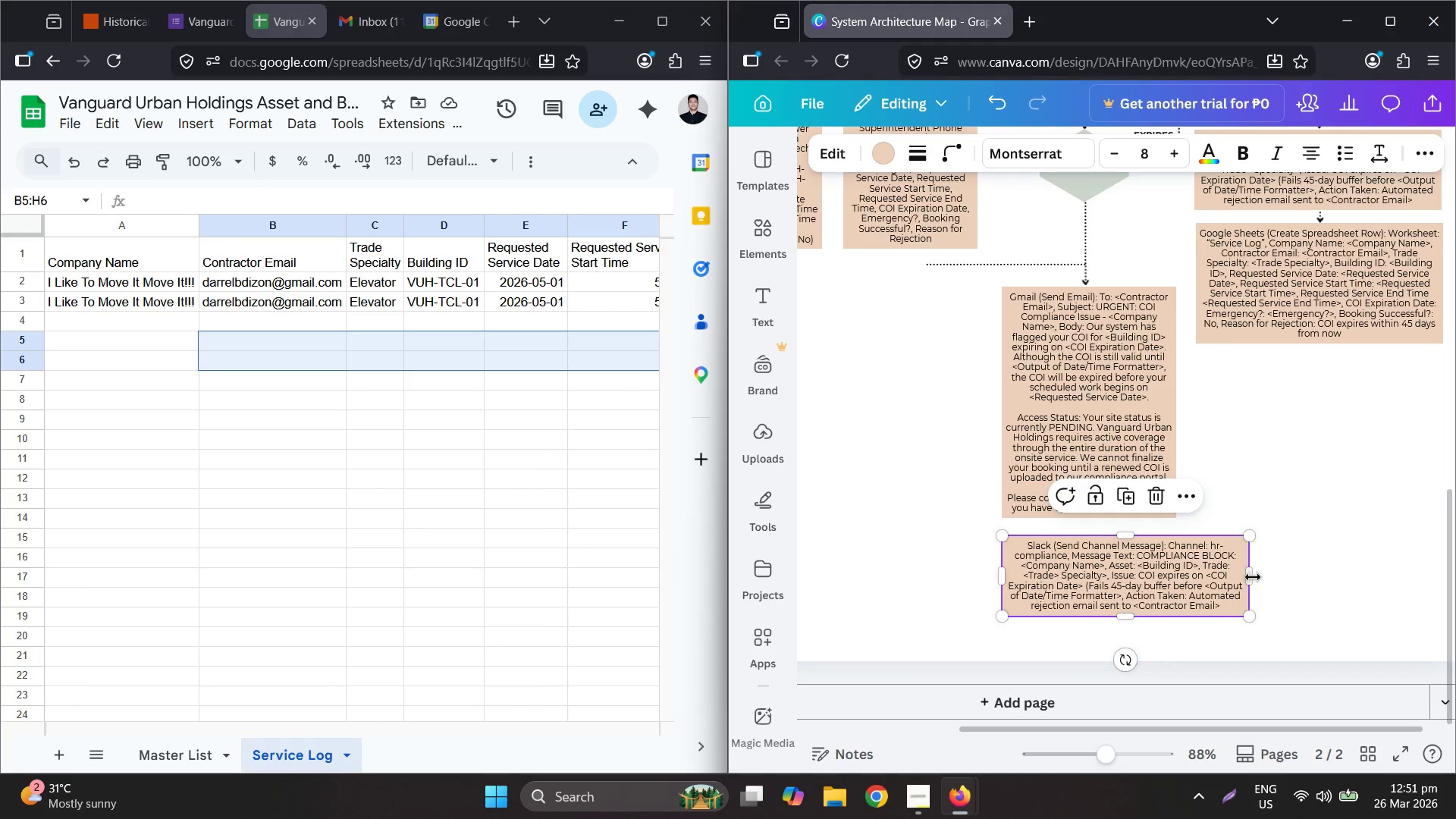 
left_click_drag(start_coordinate=[1250, 576], to_coordinate=[1170, 581])
 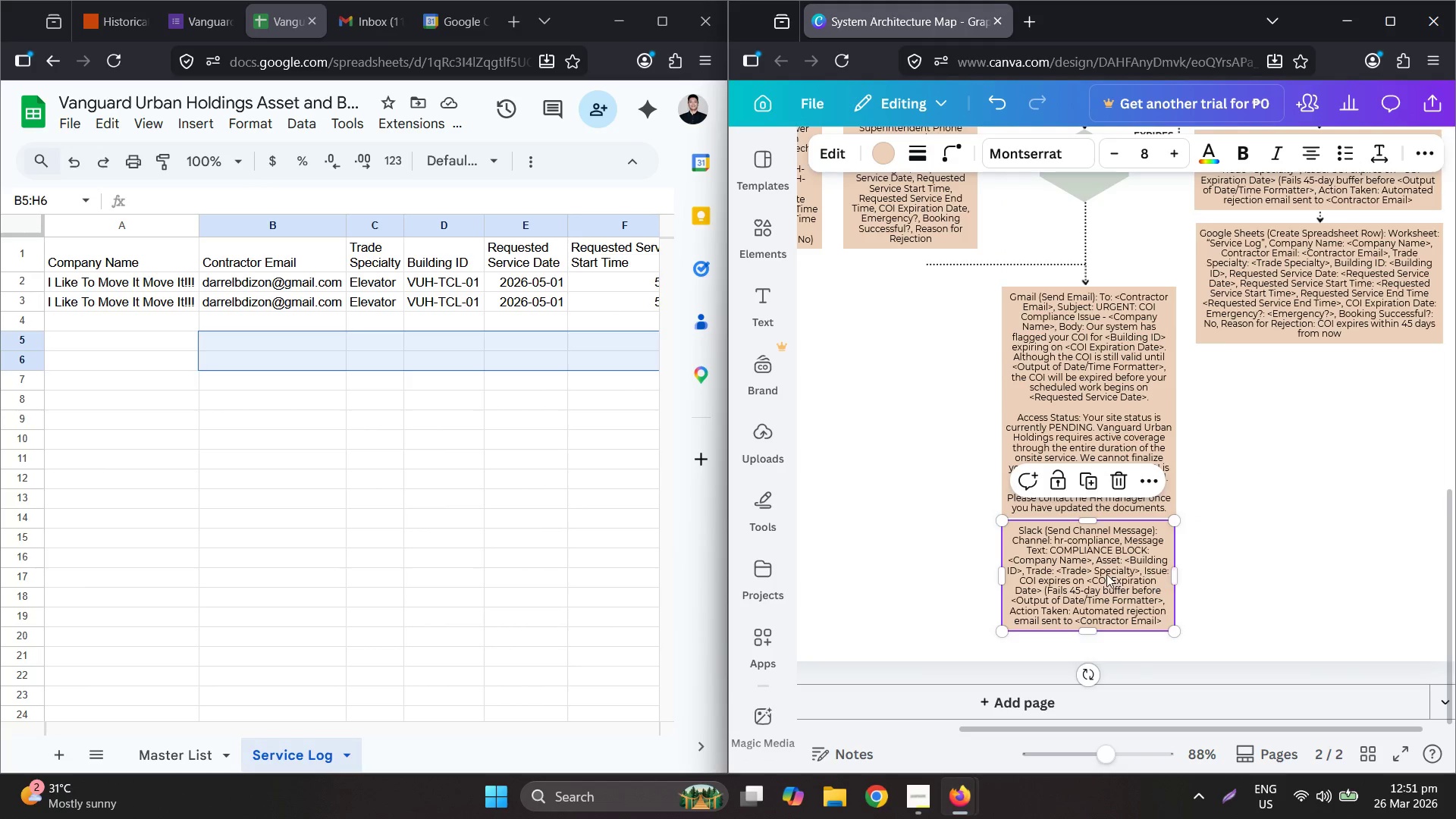 
left_click_drag(start_coordinate=[1106, 574], to_coordinate=[1106, 585])
 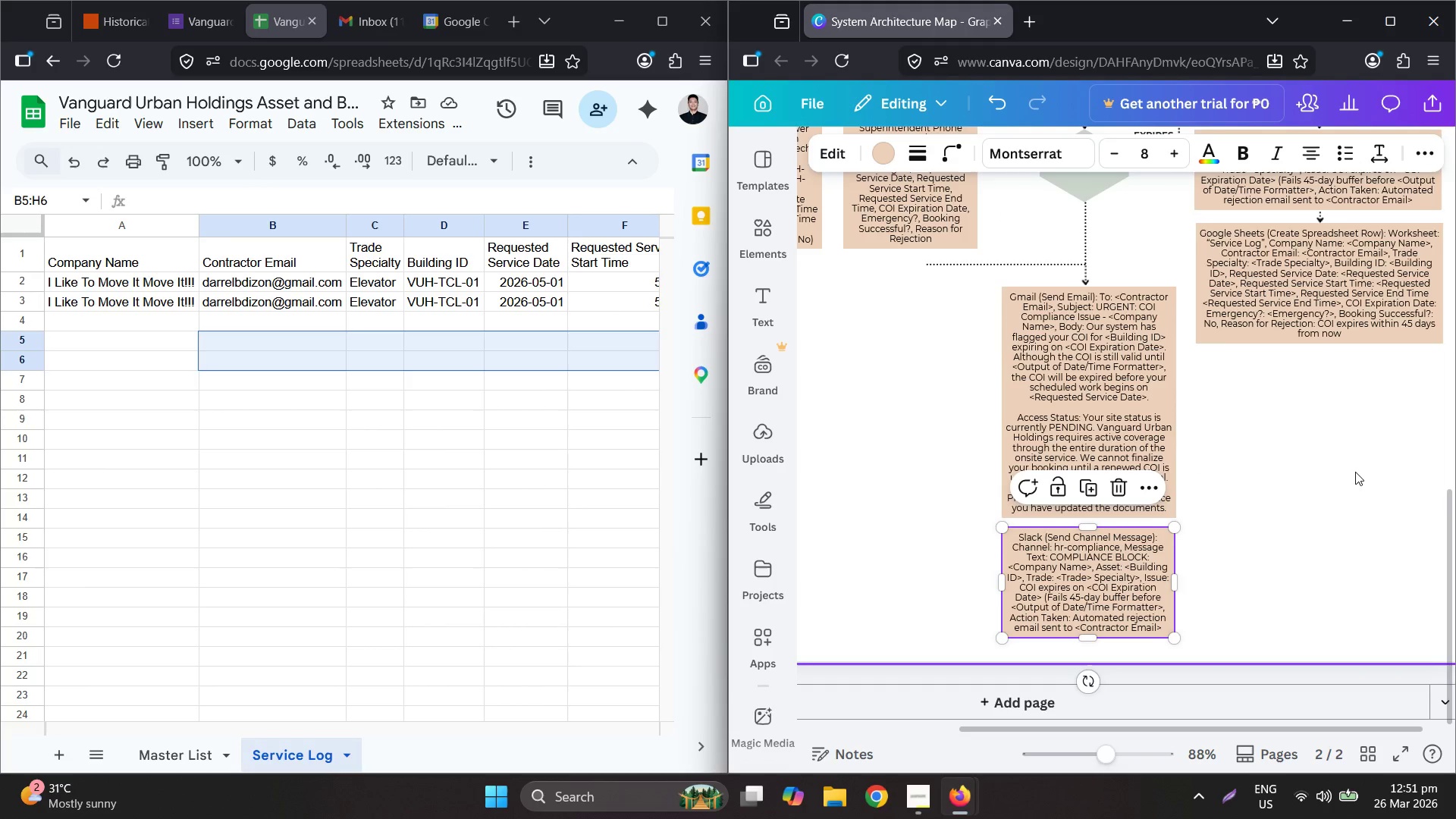 
left_click_drag(start_coordinate=[1069, 595], to_coordinate=[1266, 473])
 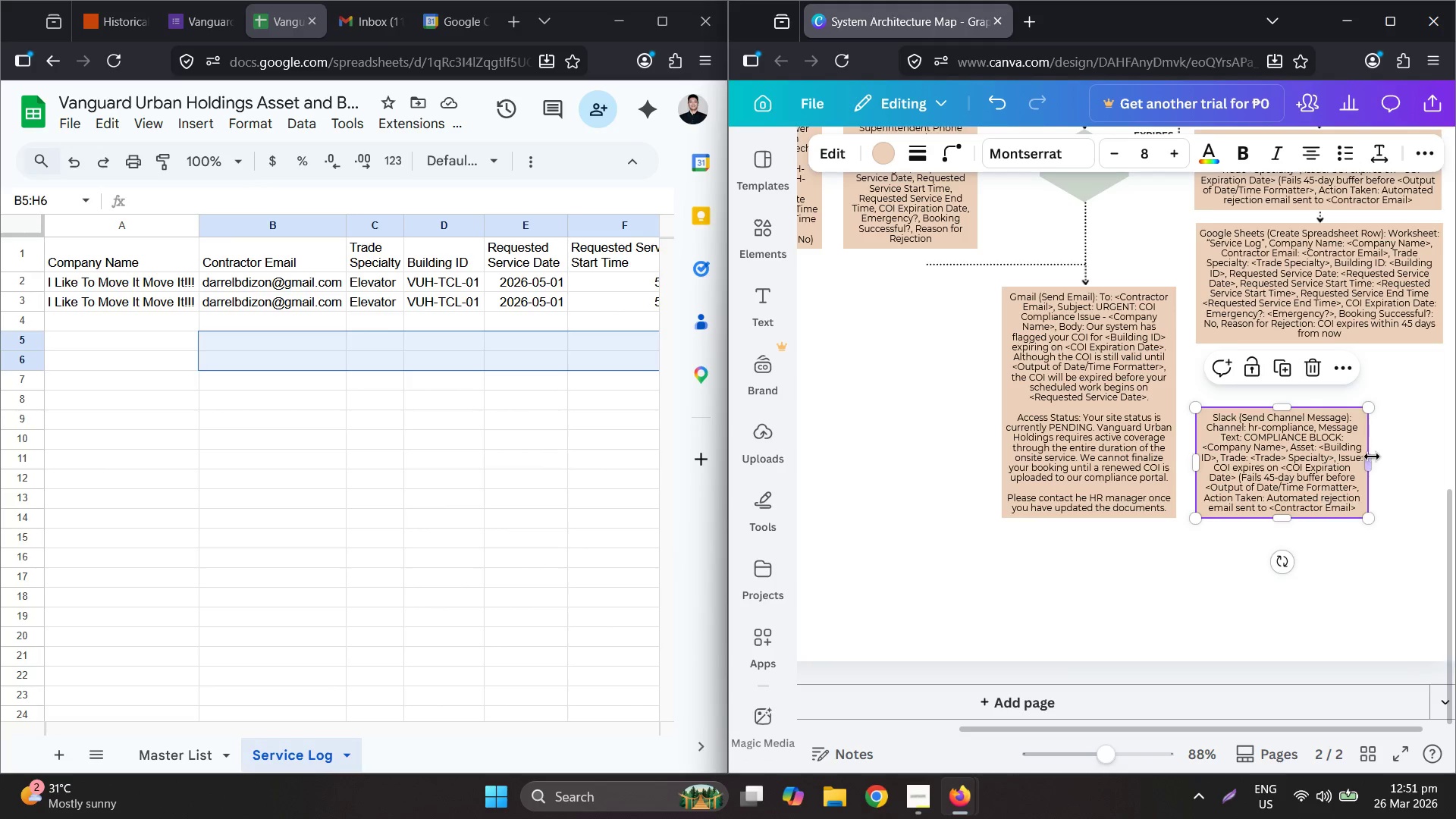 
left_click_drag(start_coordinate=[1372, 456], to_coordinate=[1445, 458])
 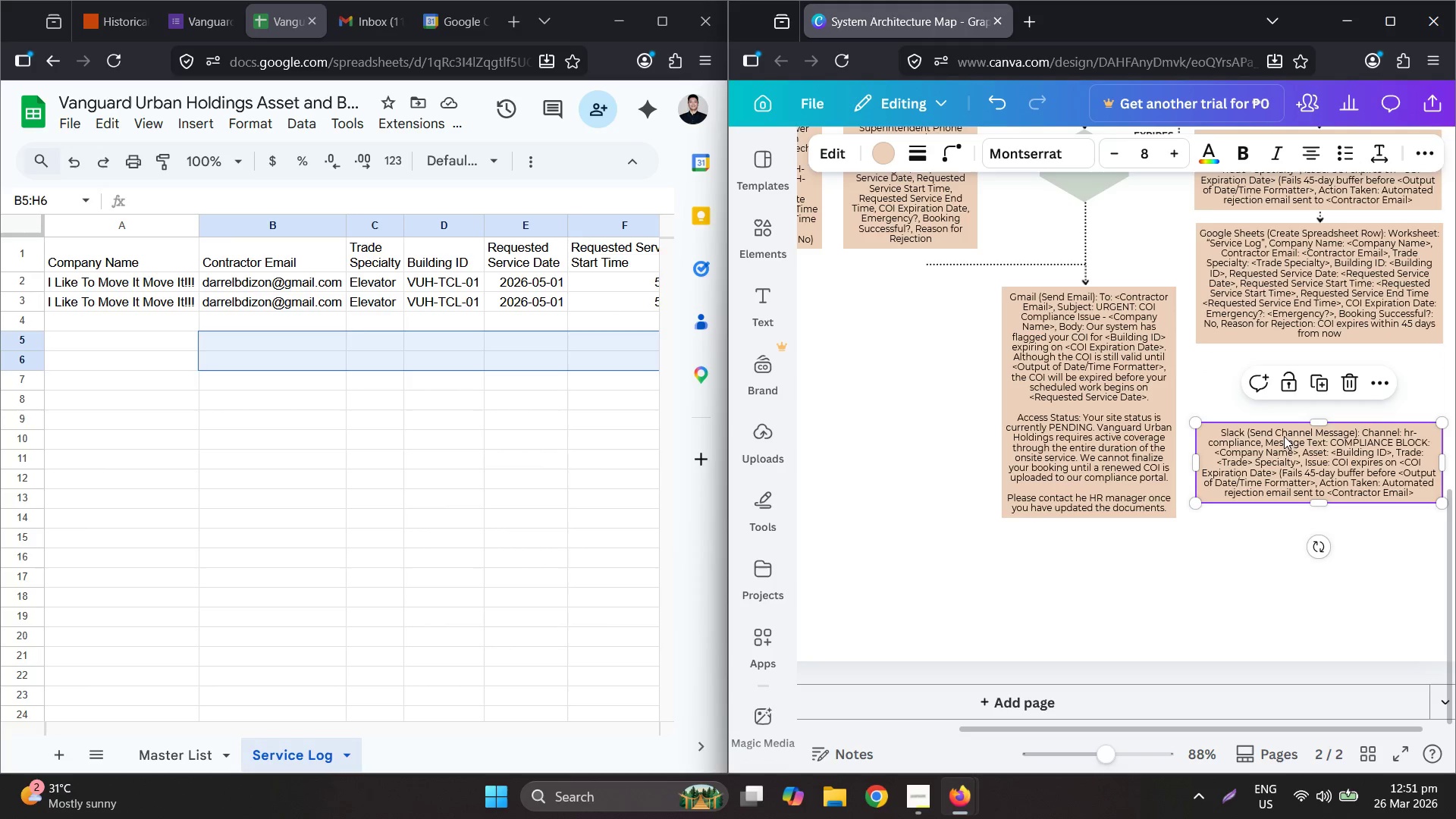 
scroll: coordinate [1304, 457], scroll_direction: up, amount: 1.0
 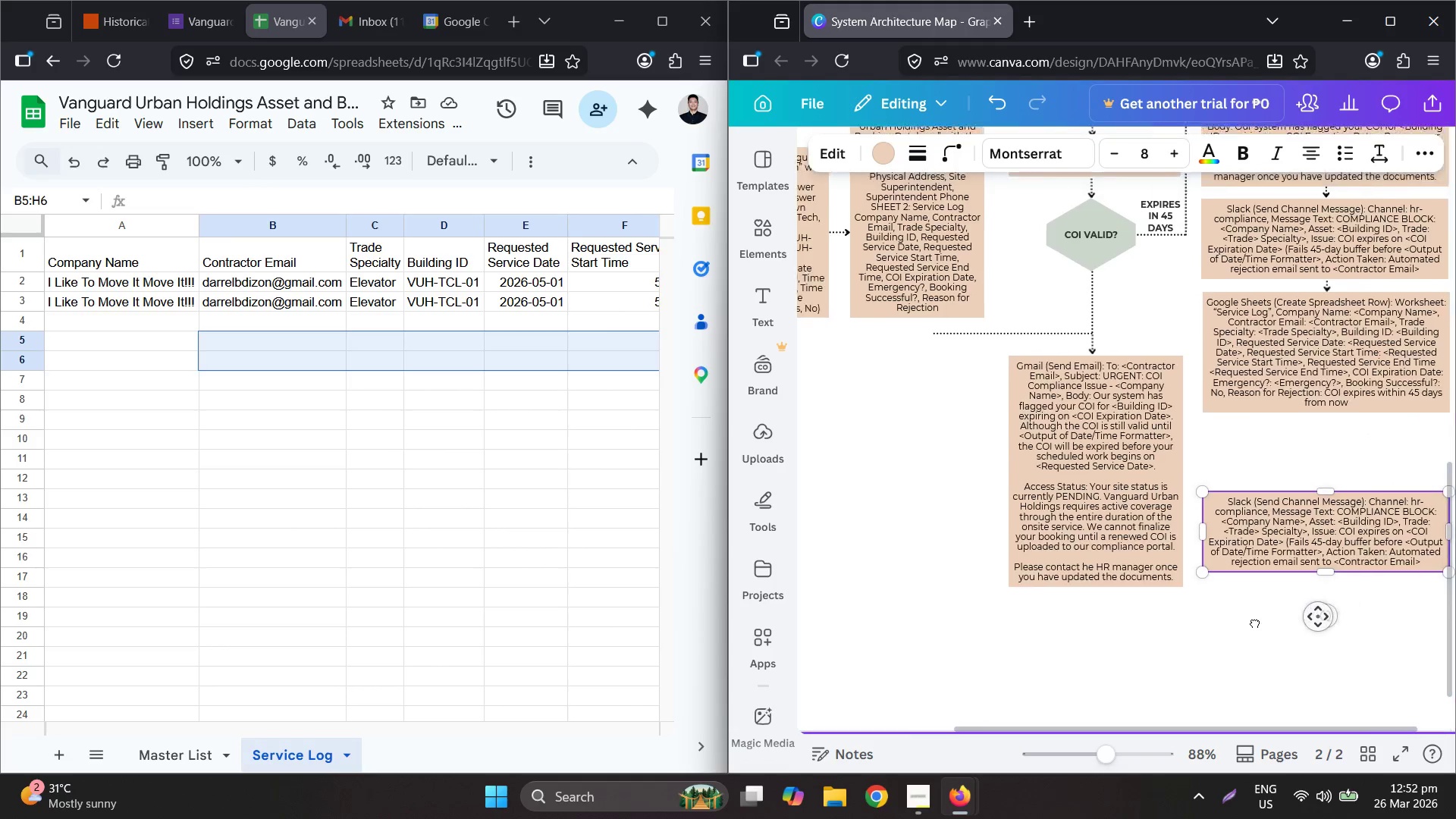 
left_click_drag(start_coordinate=[1149, 729], to_coordinate=[1304, 723])
 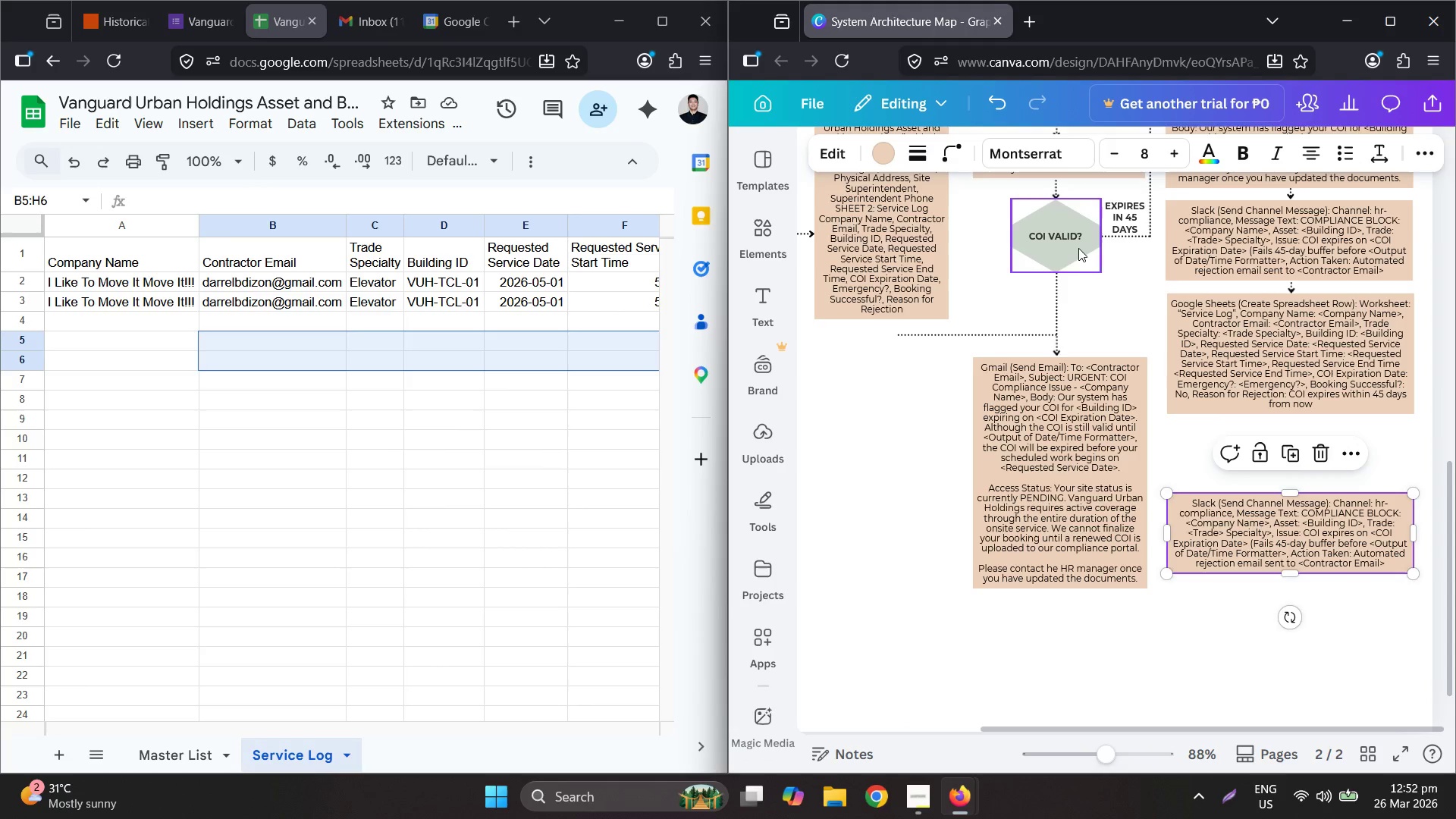 
key(Control+C)
 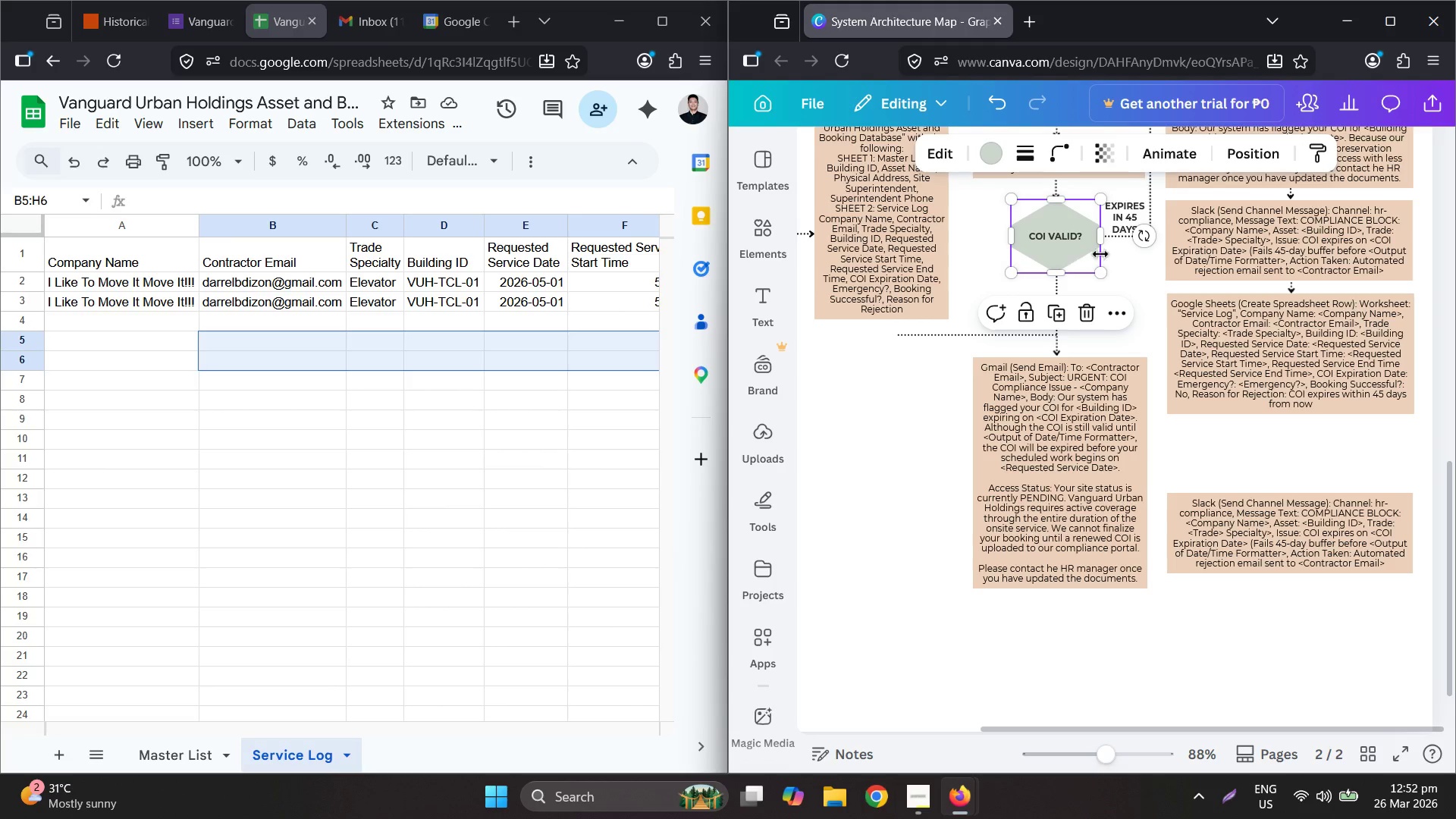 
left_click([1122, 262])
 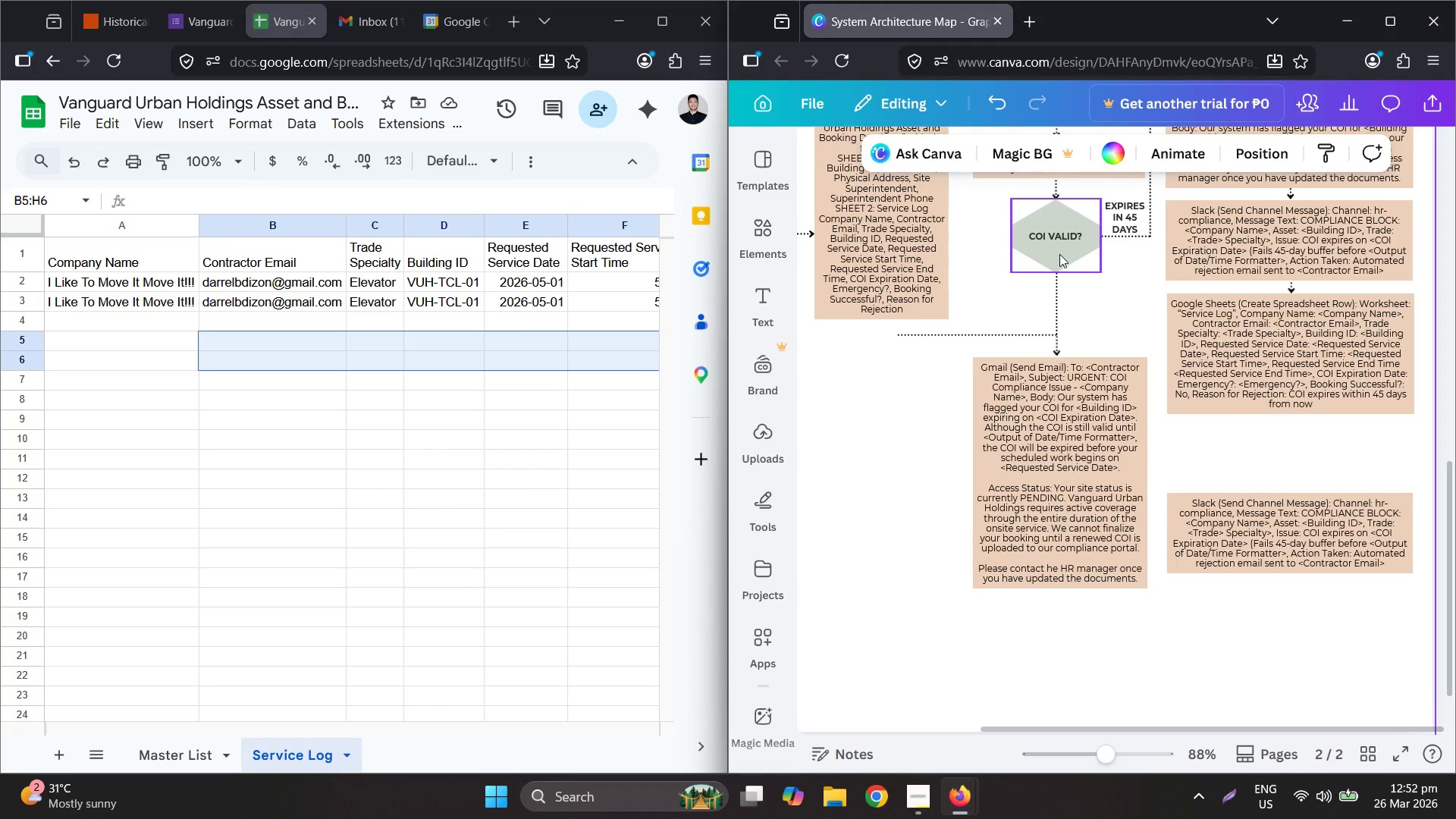 
left_click_drag(start_coordinate=[975, 249], to_coordinate=[1071, 237])
 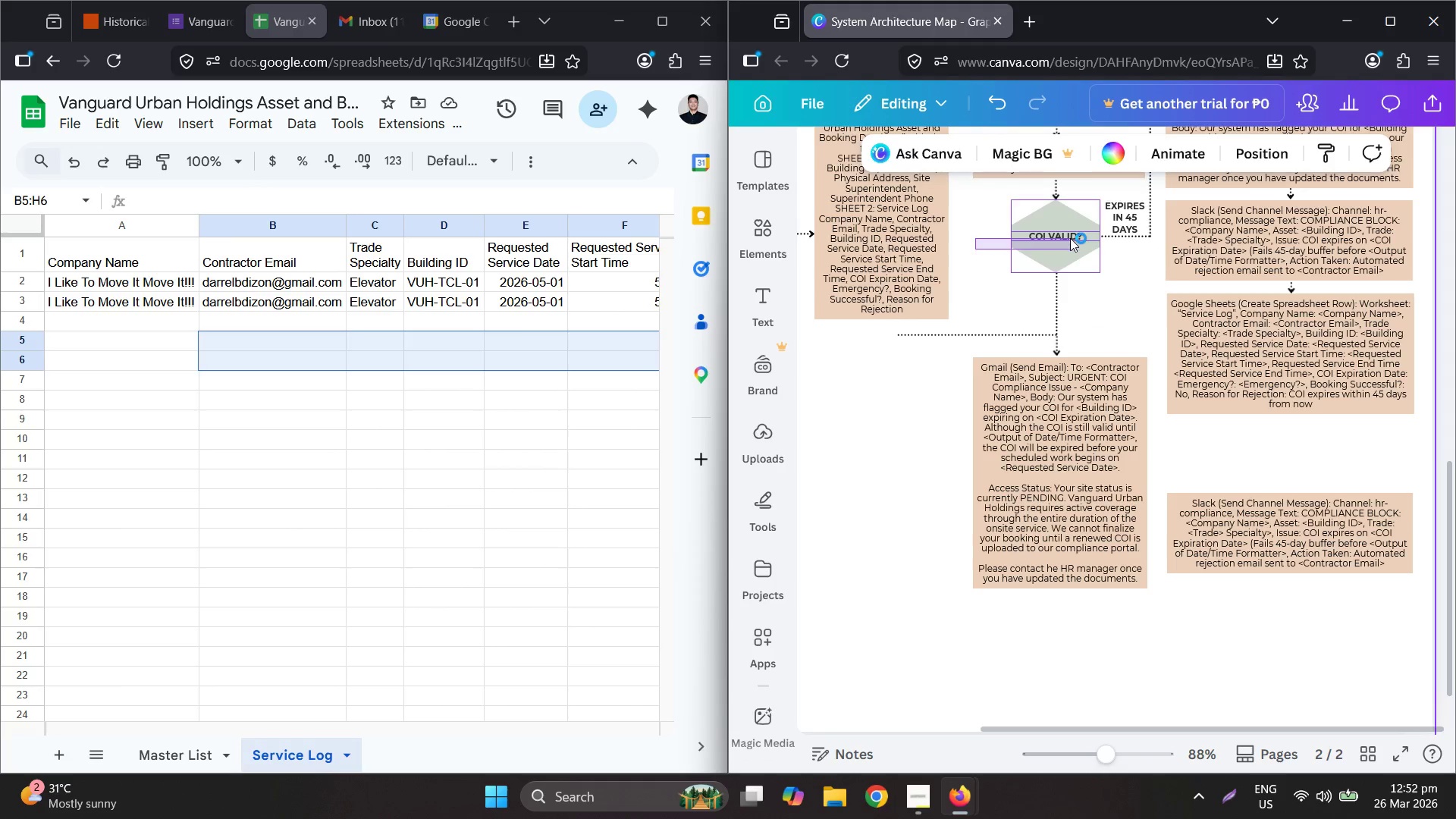 
key(Control+C)
 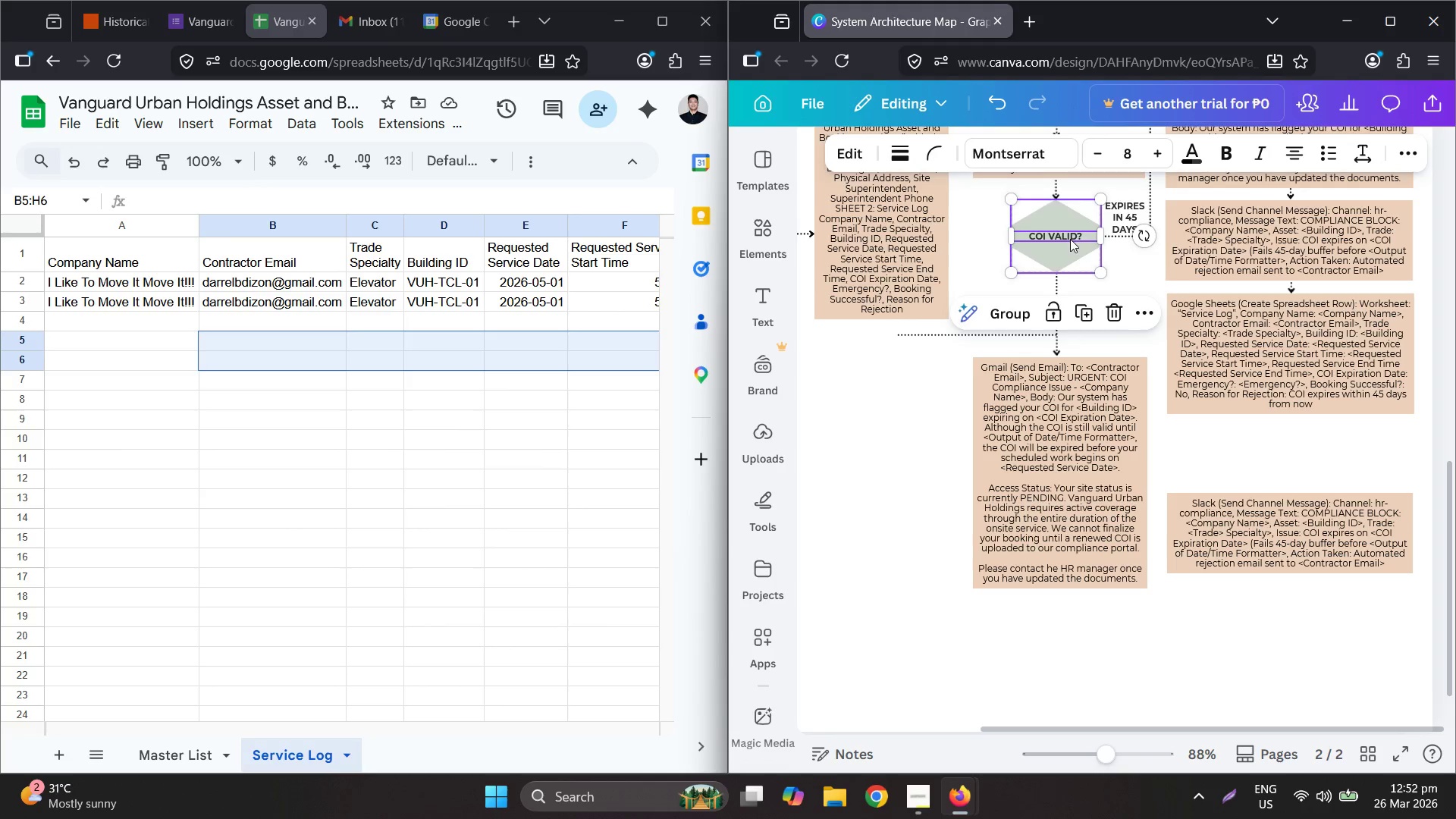 
key(Control+V)
 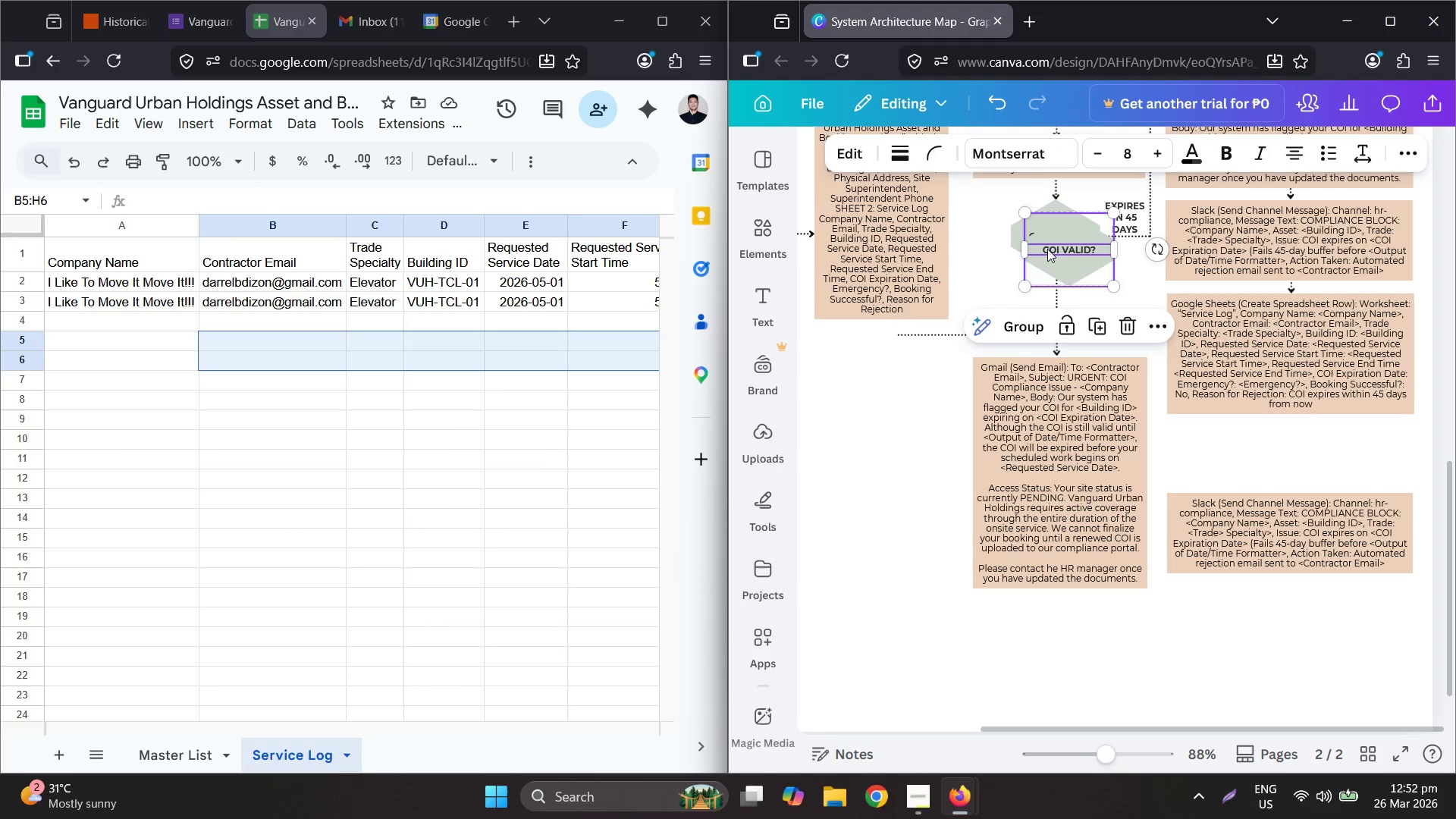 
left_click_drag(start_coordinate=[1048, 245], to_coordinate=[1266, 469])
 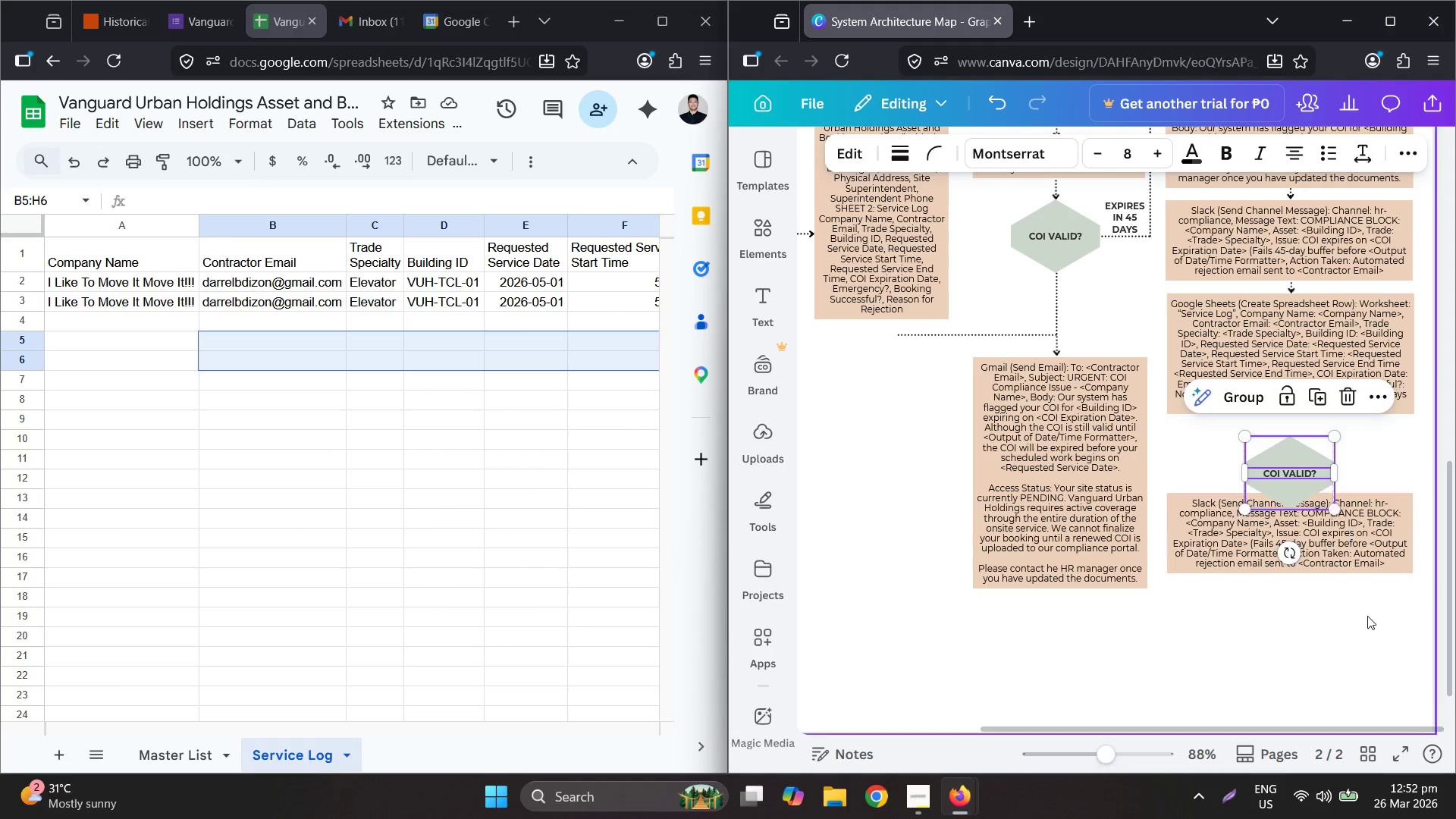 
left_click_drag(start_coordinate=[1368, 622], to_coordinate=[1324, 560])
 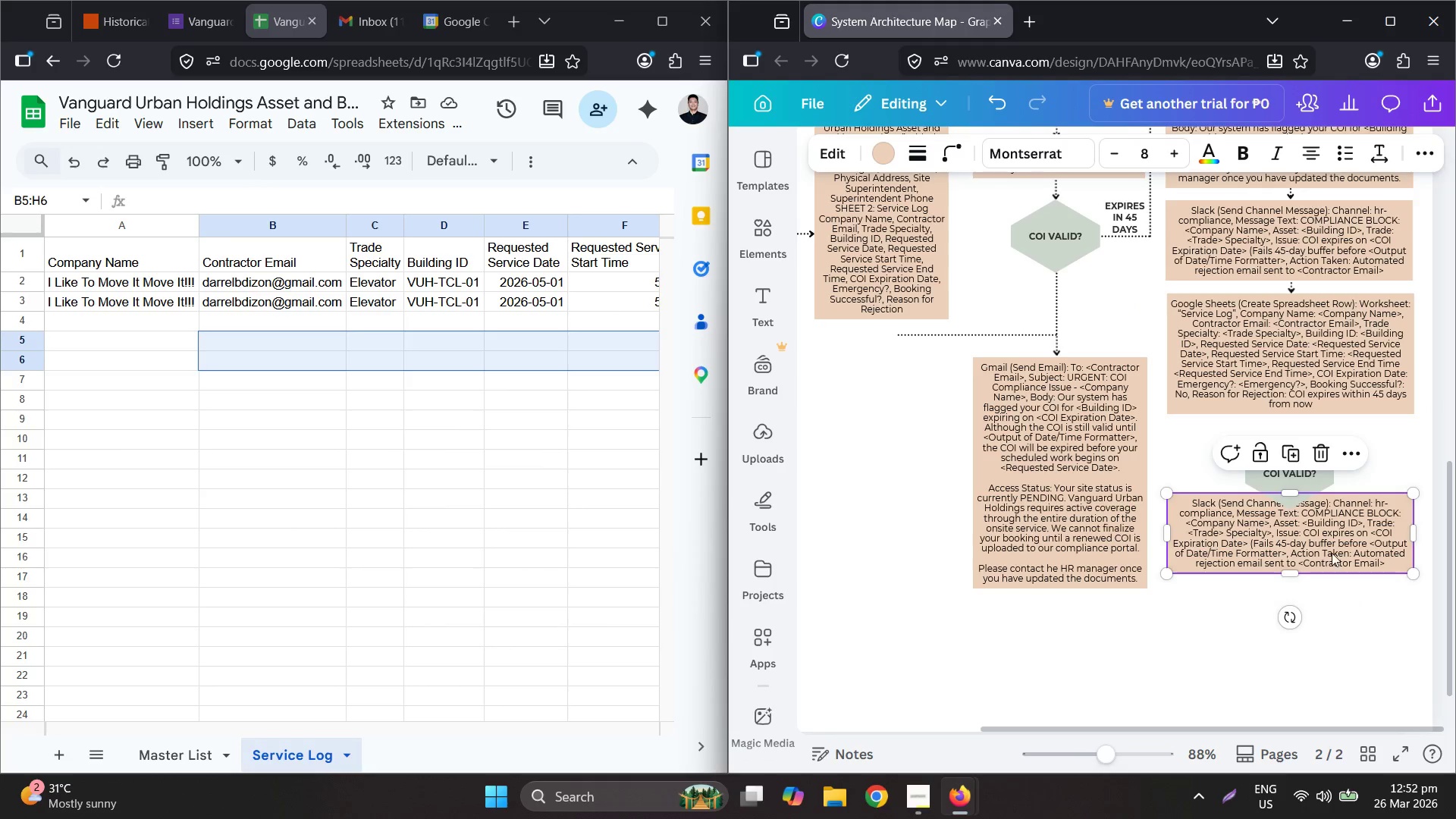 
left_click_drag(start_coordinate=[1335, 548], to_coordinate=[1336, 601])
 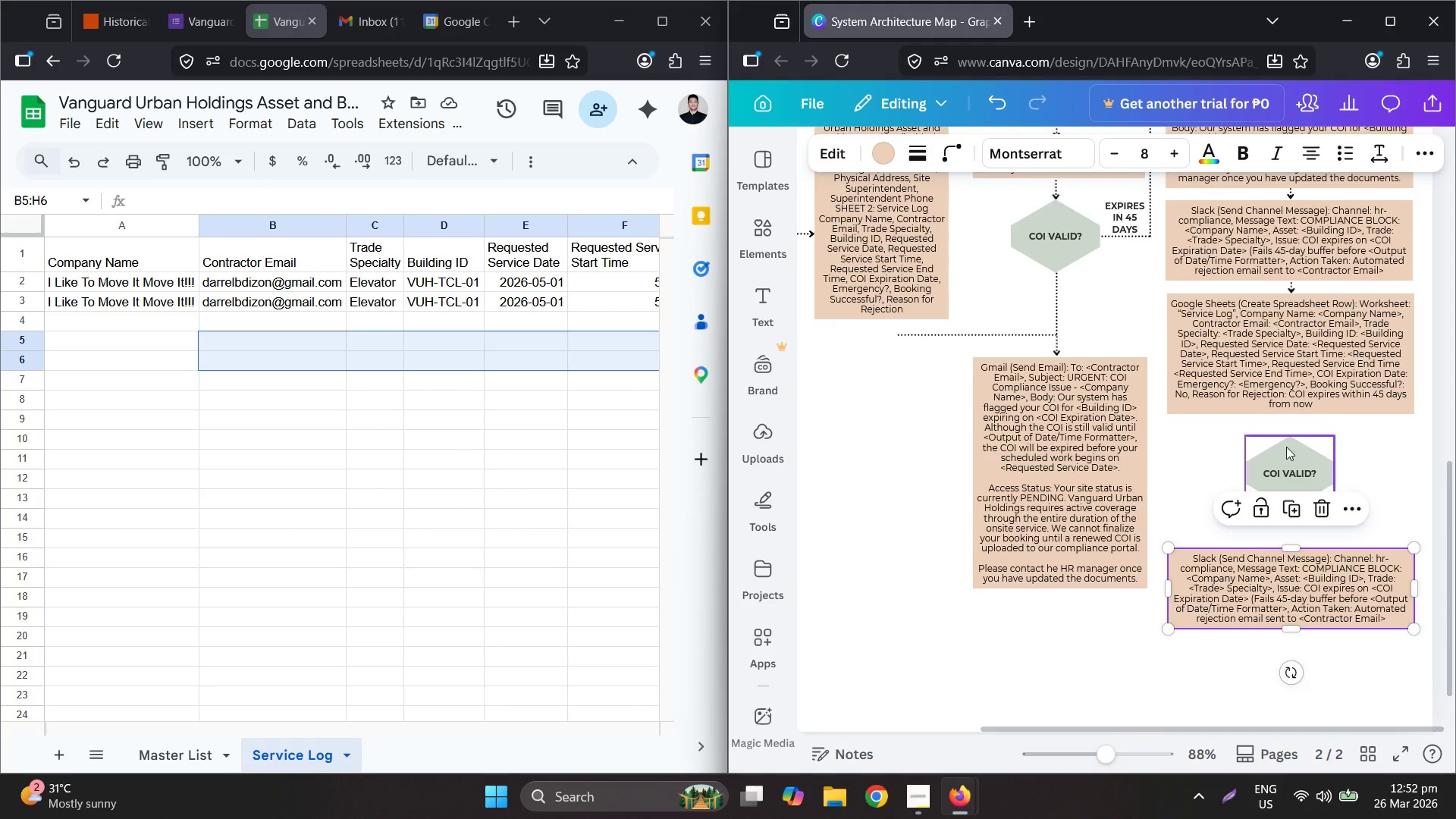 
left_click([1284, 454])
 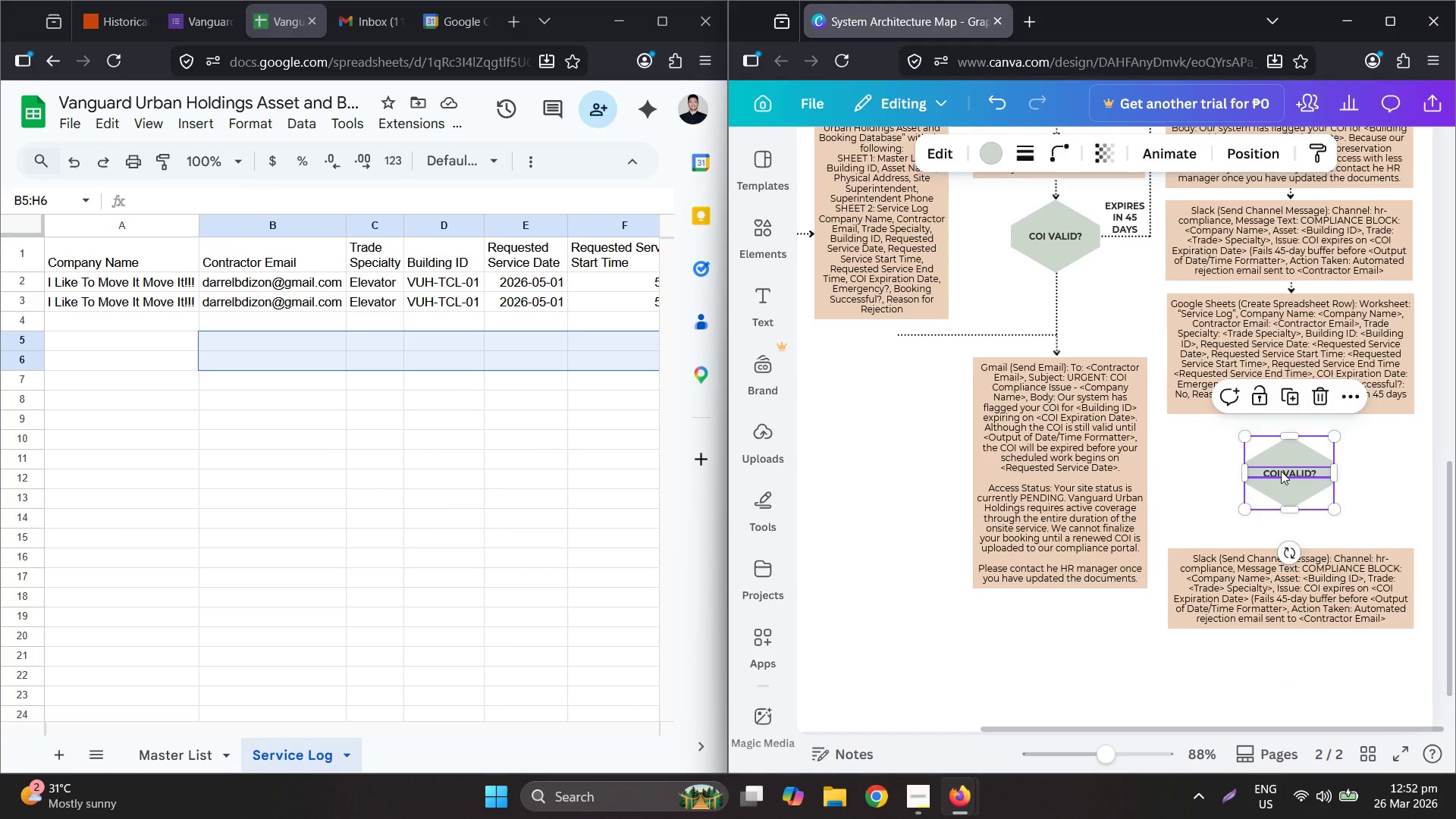 
double_click([1280, 470])
 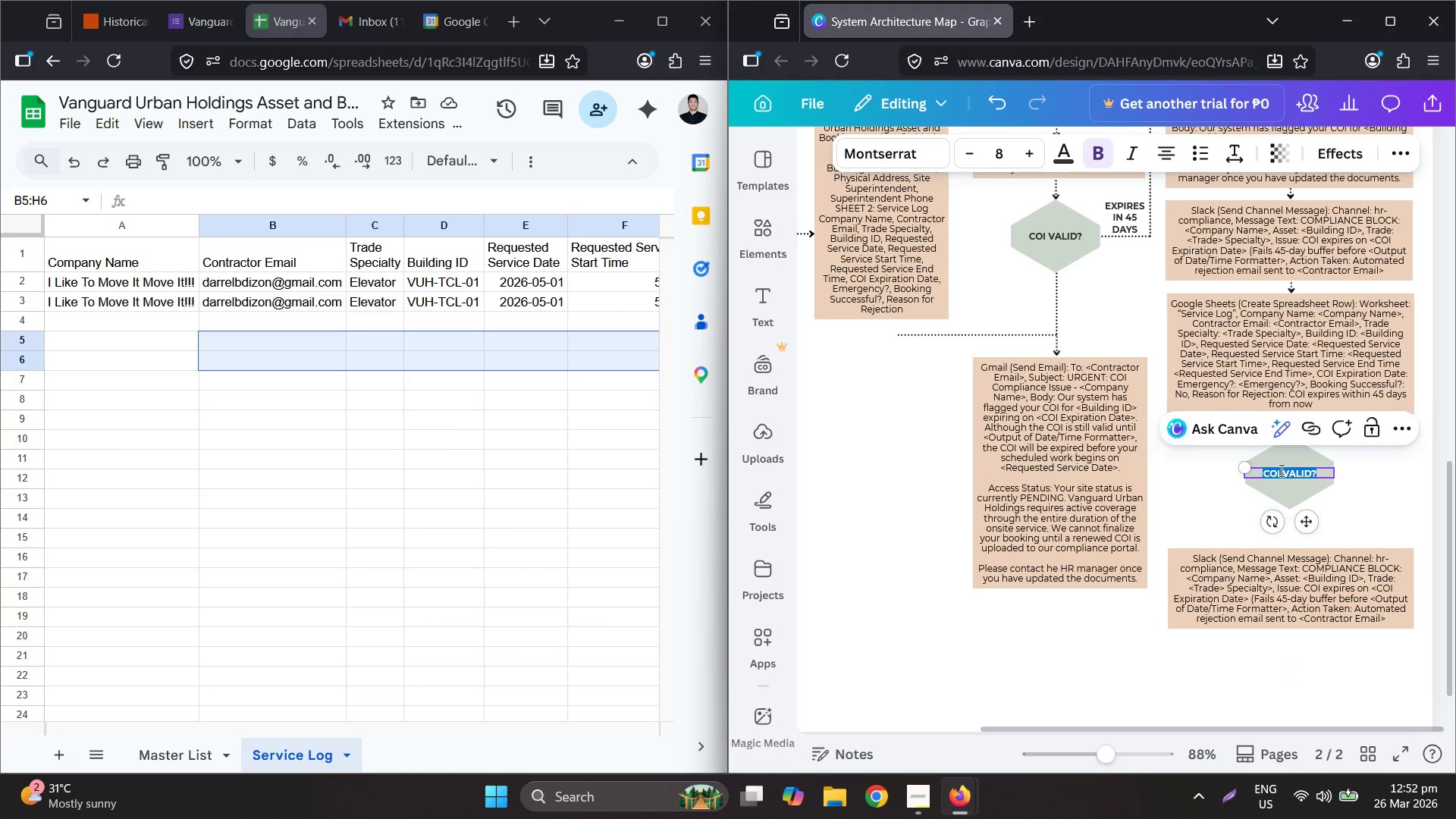 
triple_click([1280, 470])
 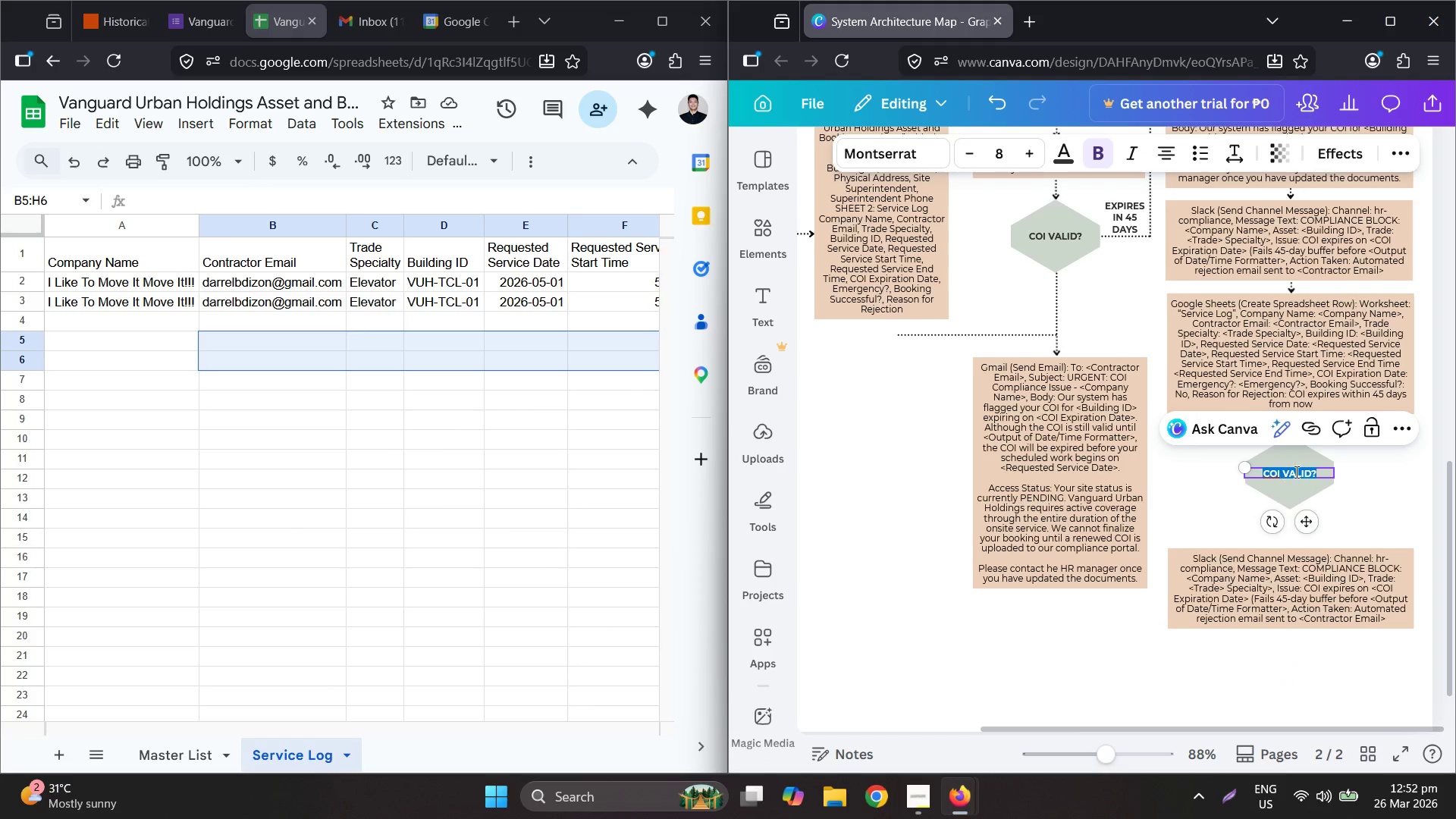 
type(END)
 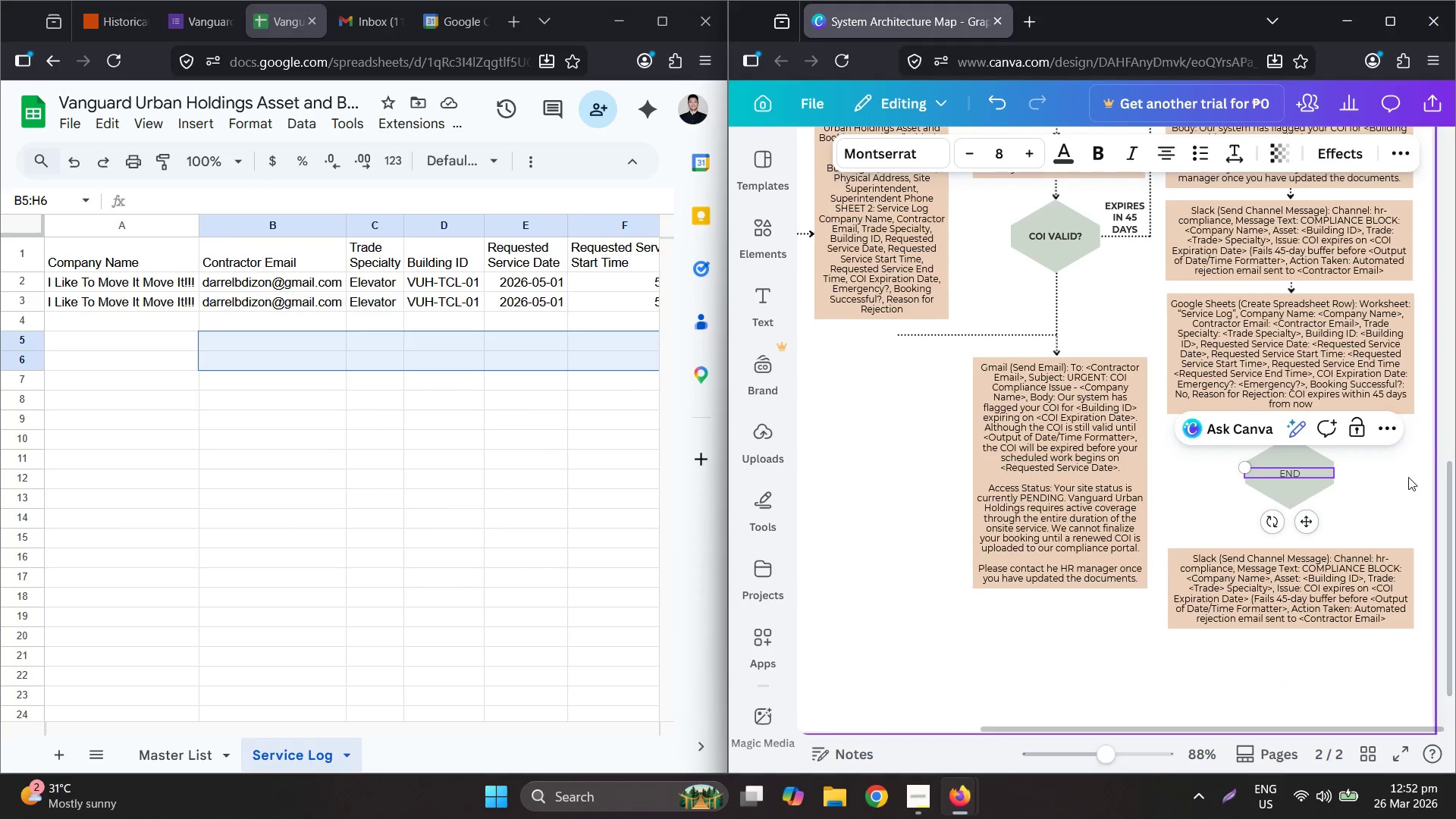 
left_click([1395, 479])
 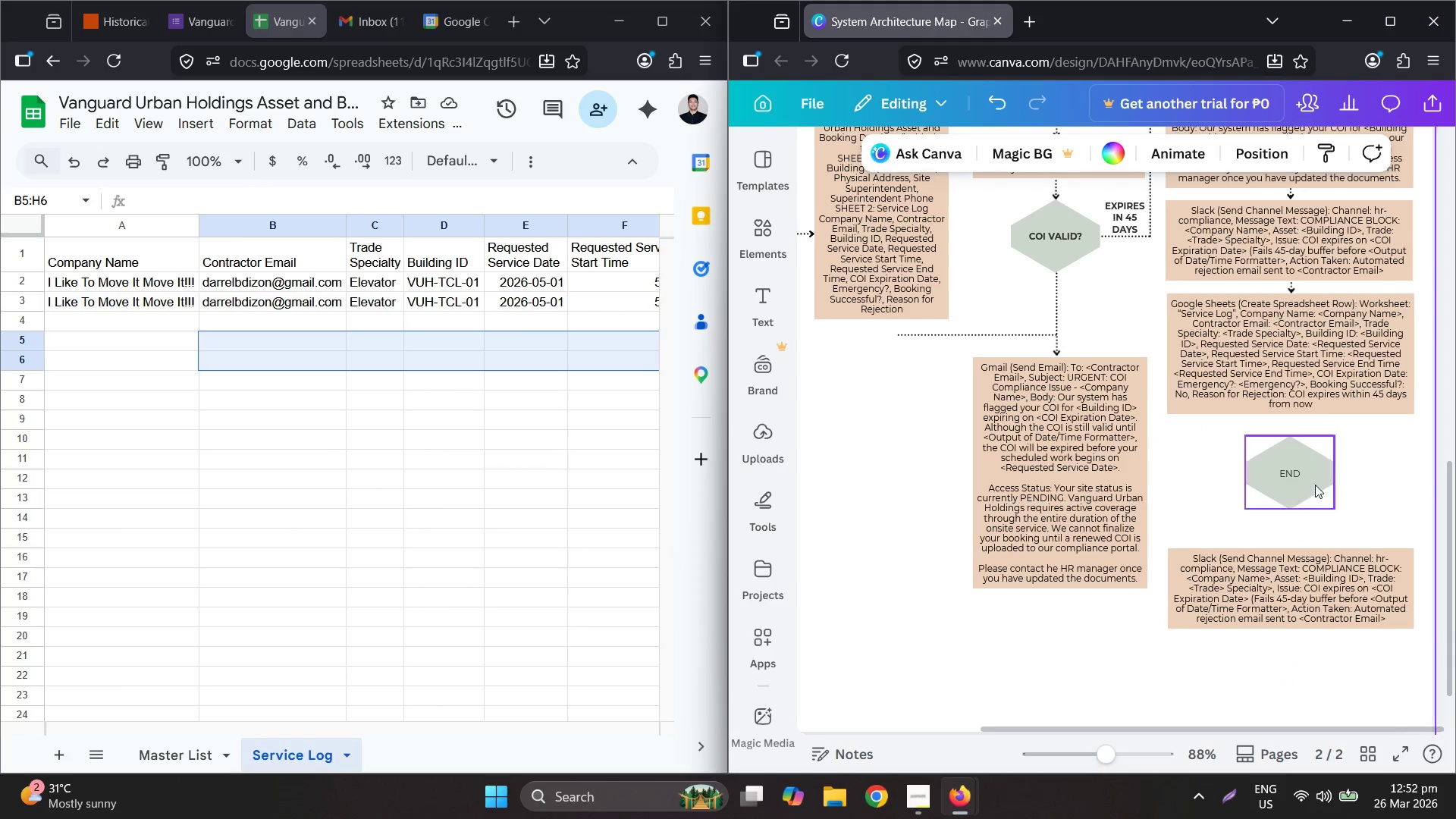 
left_click([1308, 488])
 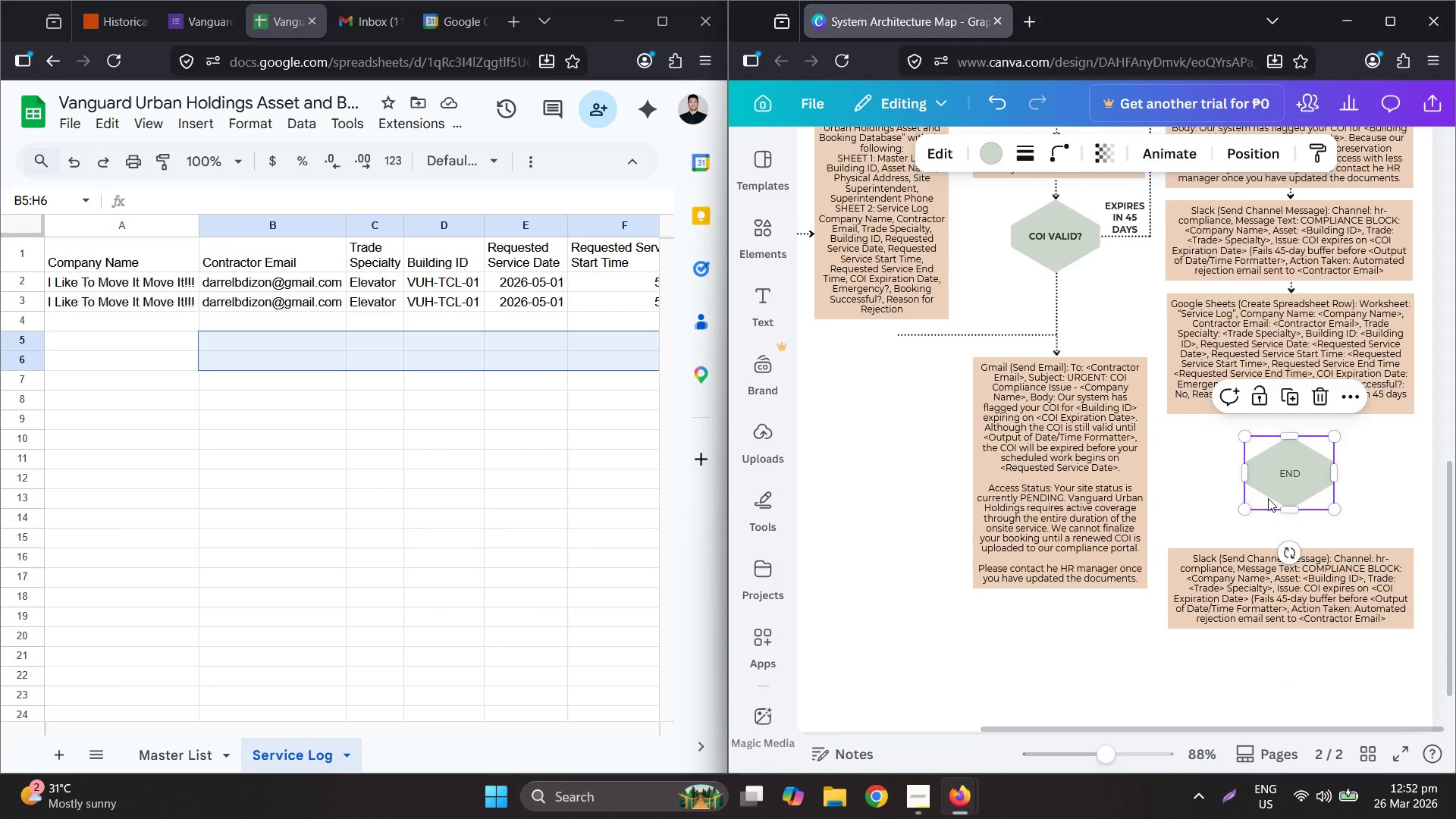 
hold_key(key=ControlLeft, duration=0.52)
scroll: coordinate [1285, 499], scroll_direction: up, amount: 4.0
 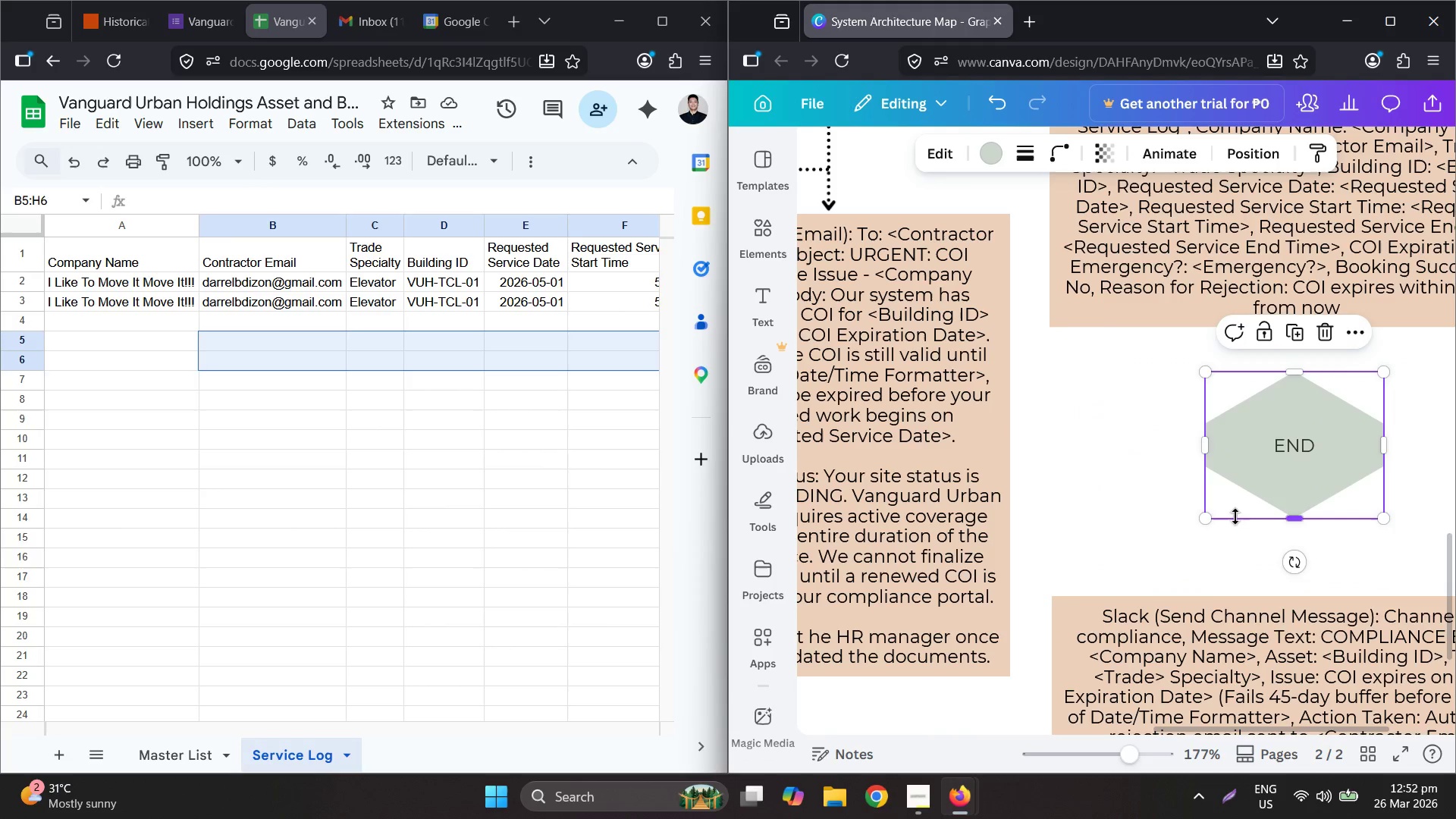 
key(Shift+ShiftLeft)
 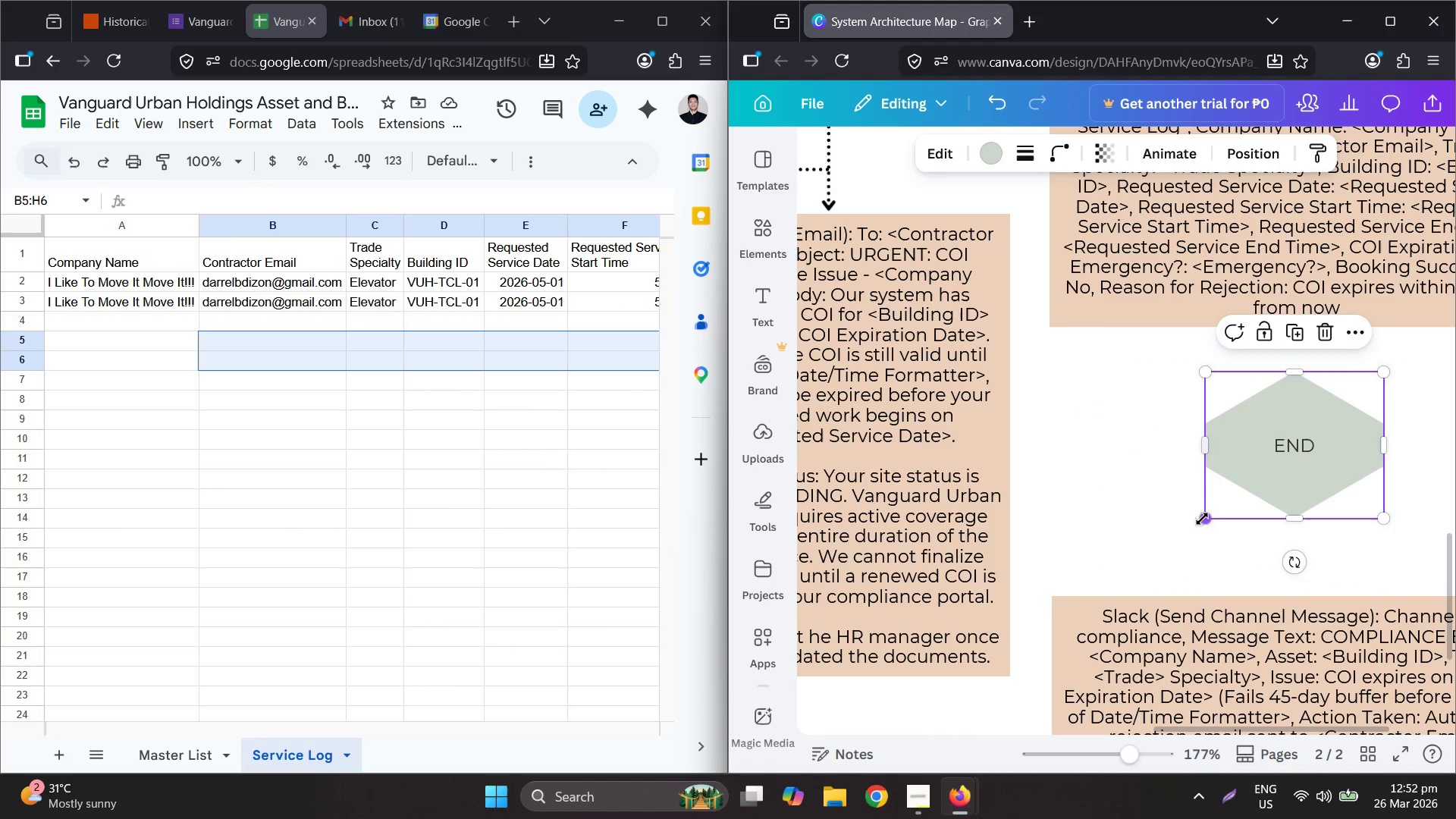 
left_click_drag(start_coordinate=[1203, 522], to_coordinate=[1272, 469])
 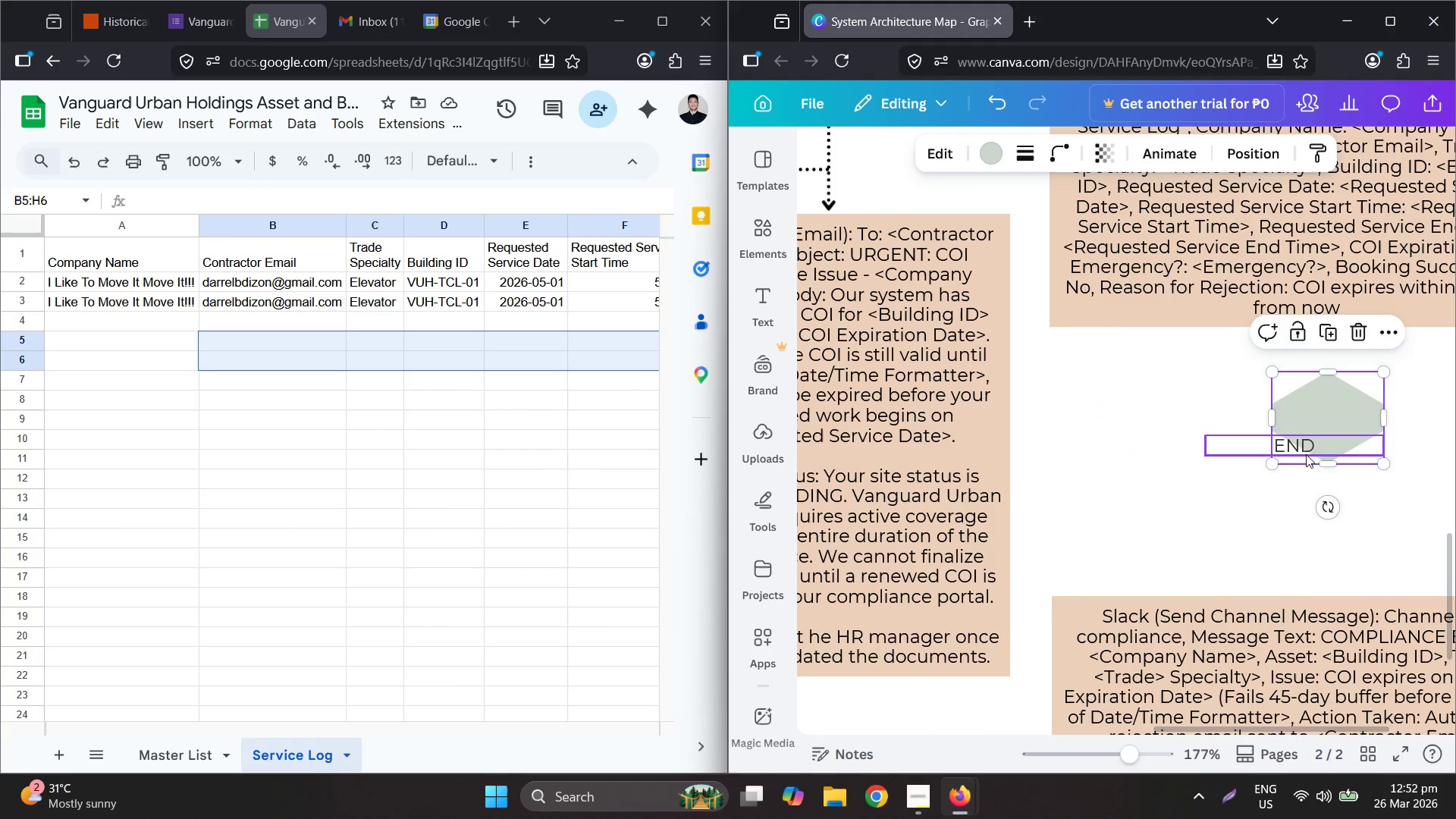 
left_click_drag(start_coordinate=[1308, 445], to_coordinate=[1337, 424])
 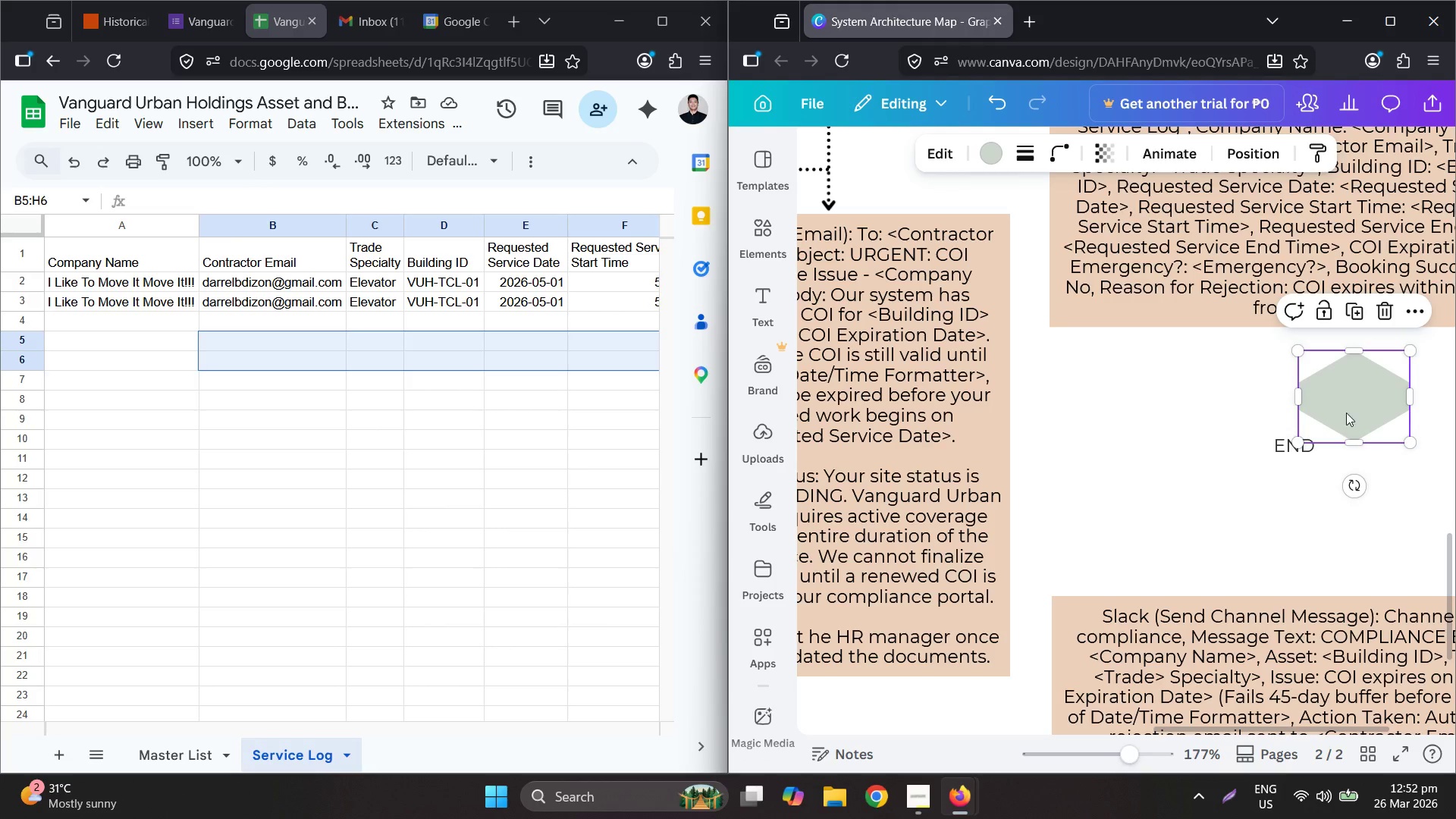 
left_click_drag(start_coordinate=[1347, 412], to_coordinate=[1288, 427])
 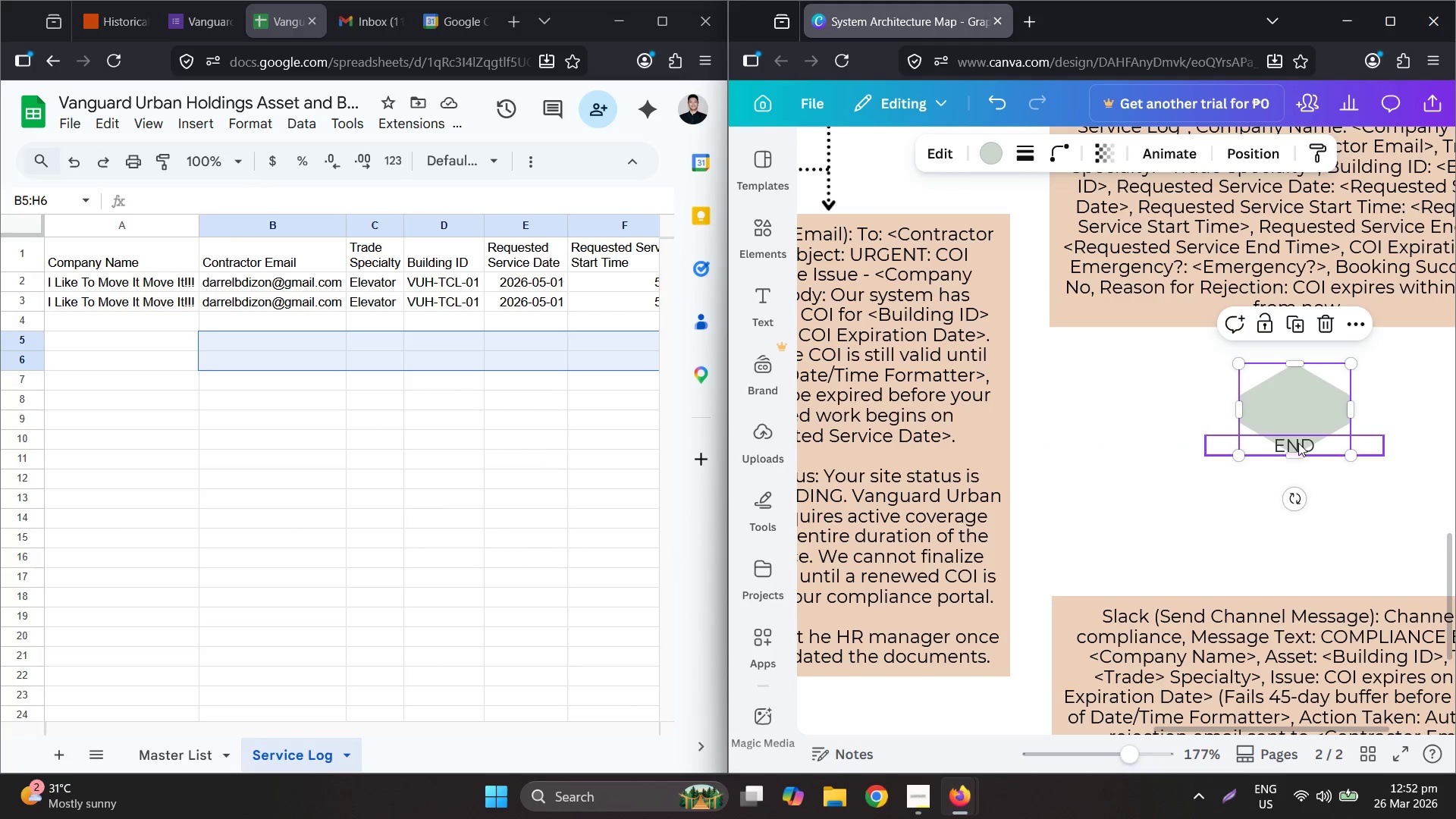 
left_click_drag(start_coordinate=[1294, 441], to_coordinate=[1215, 499])
 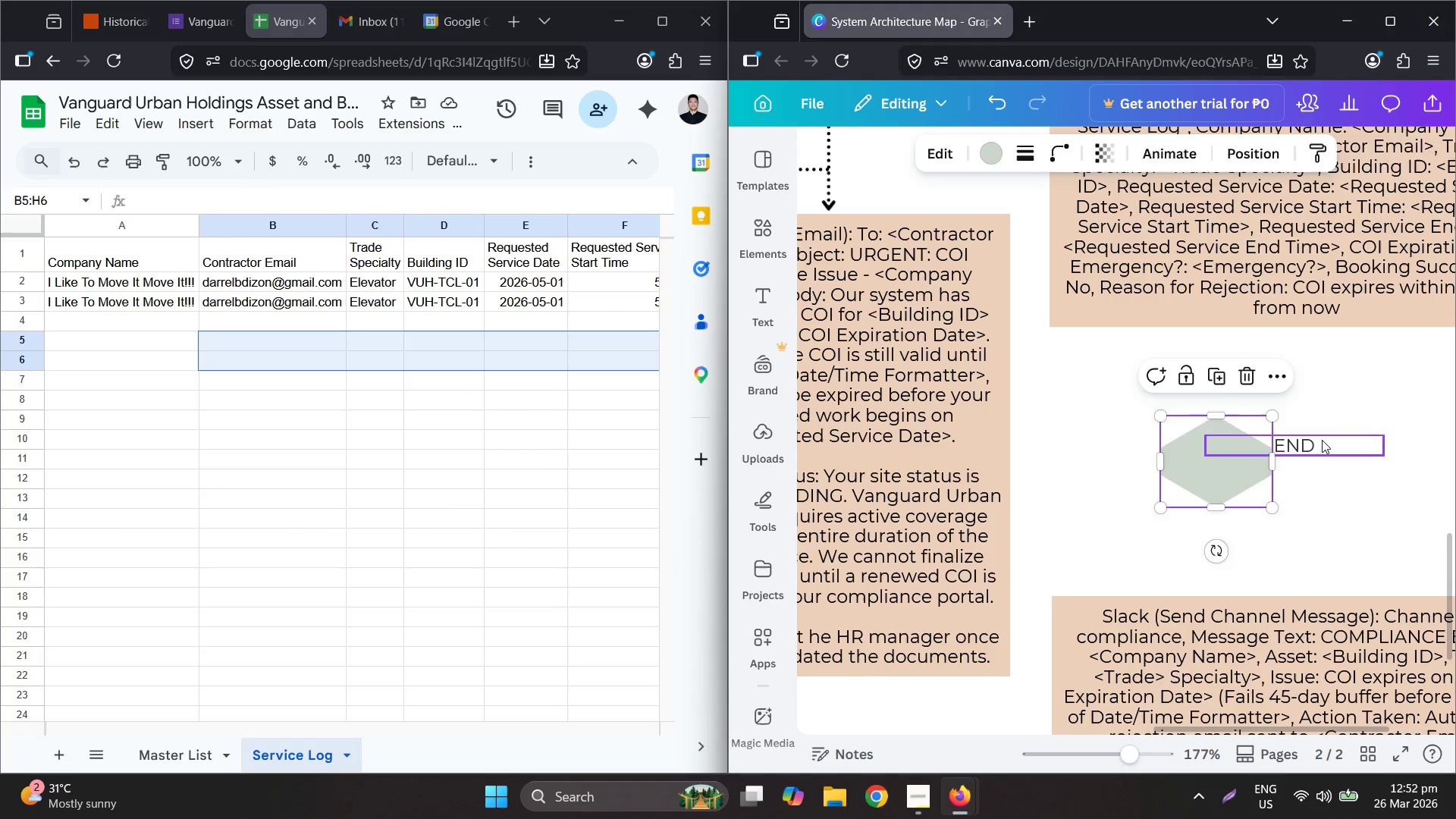 
left_click_drag(start_coordinate=[1322, 440], to_coordinate=[1243, 458])
 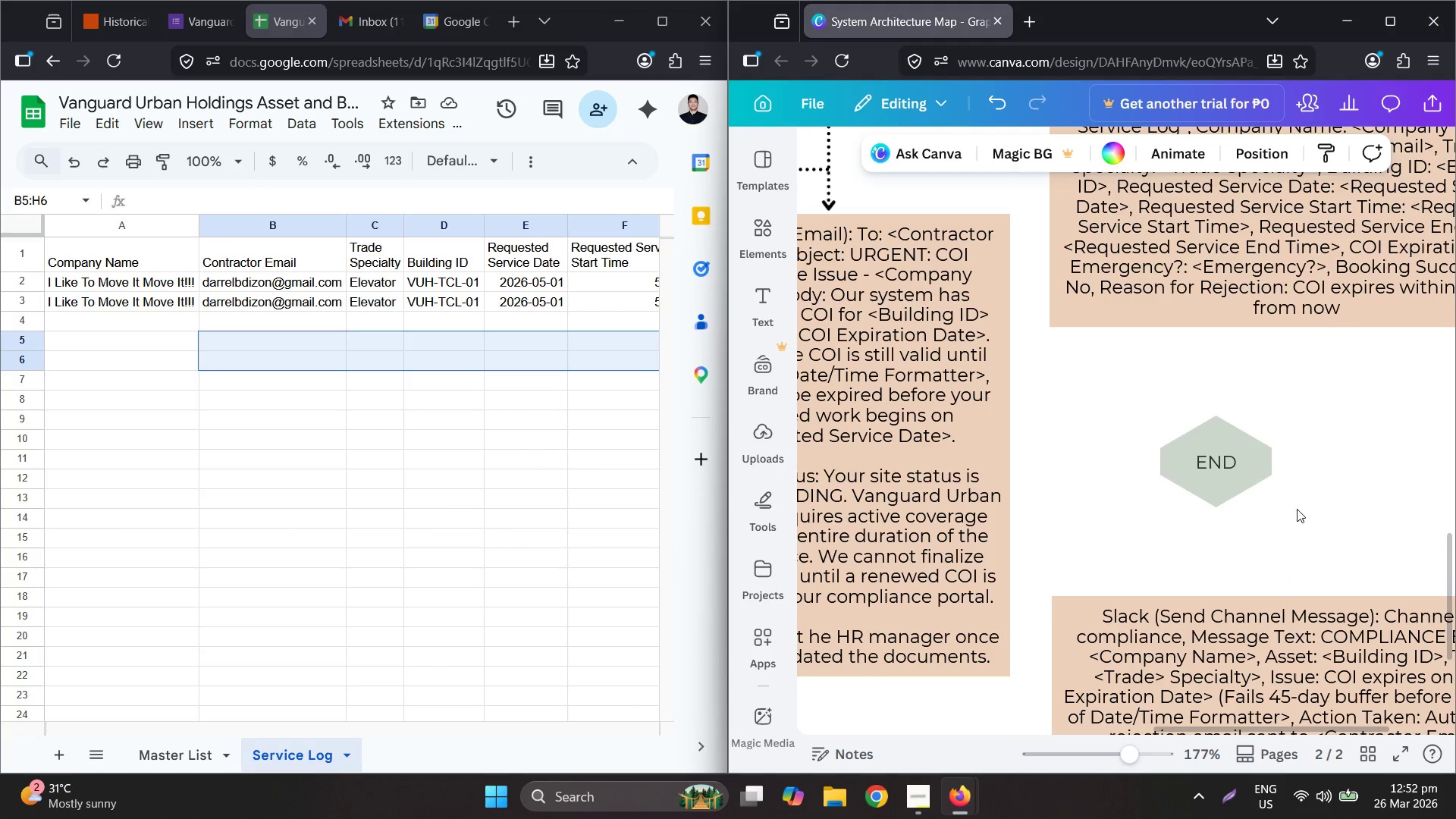 
left_click([1247, 462])
 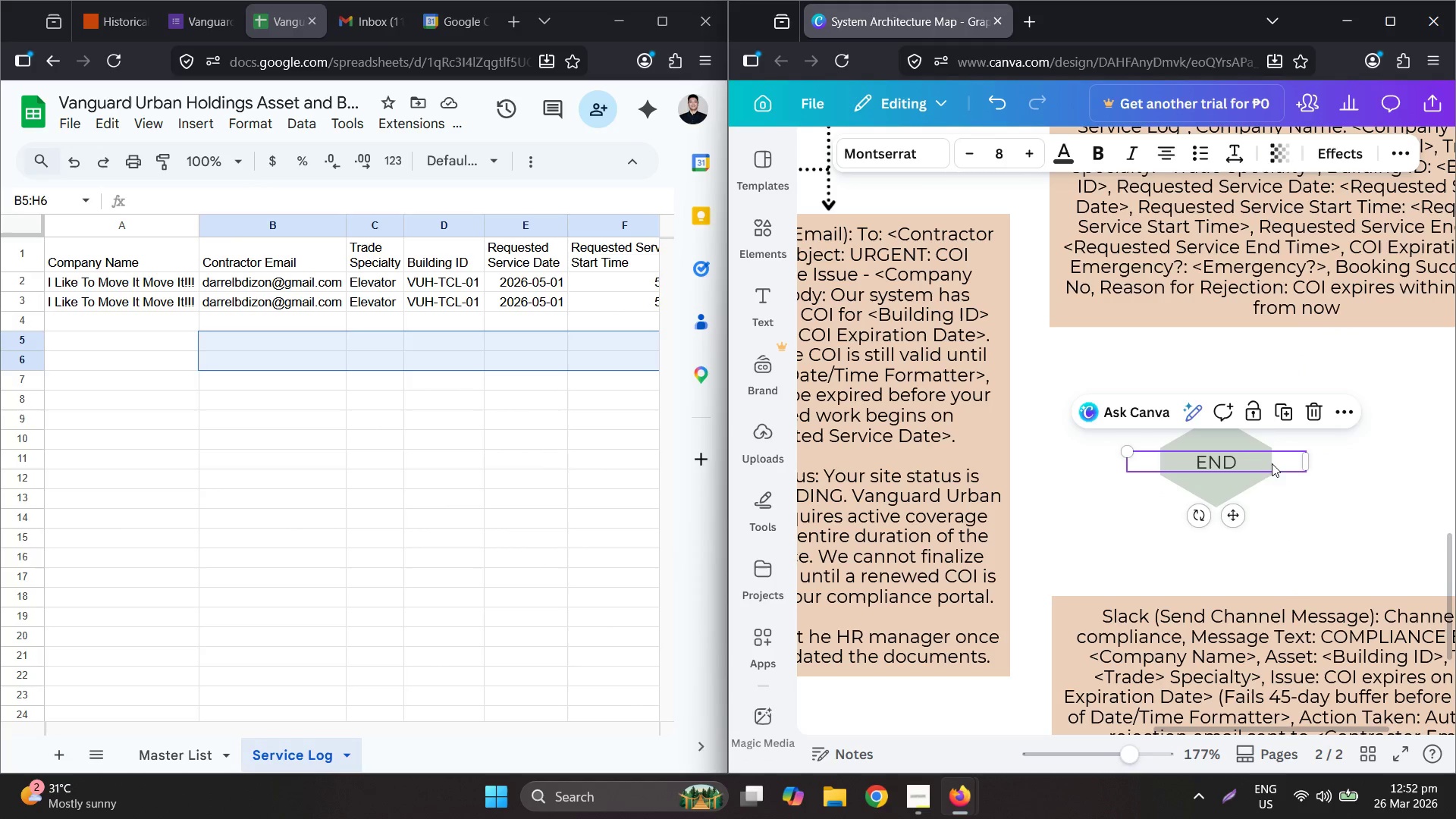 
left_click([1265, 482])
 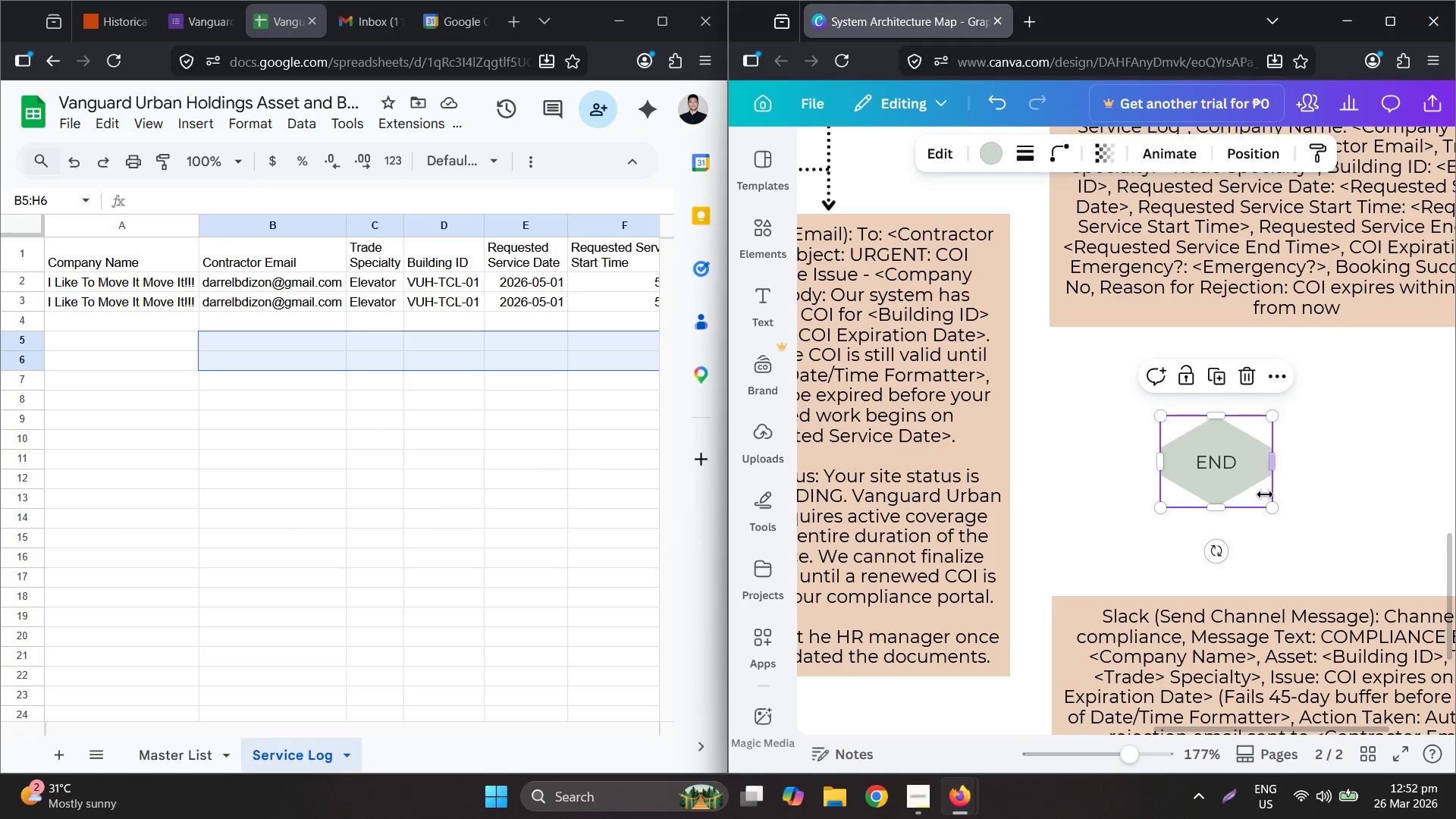 
left_click_drag(start_coordinate=[1270, 501], to_coordinate=[1250, 485])
 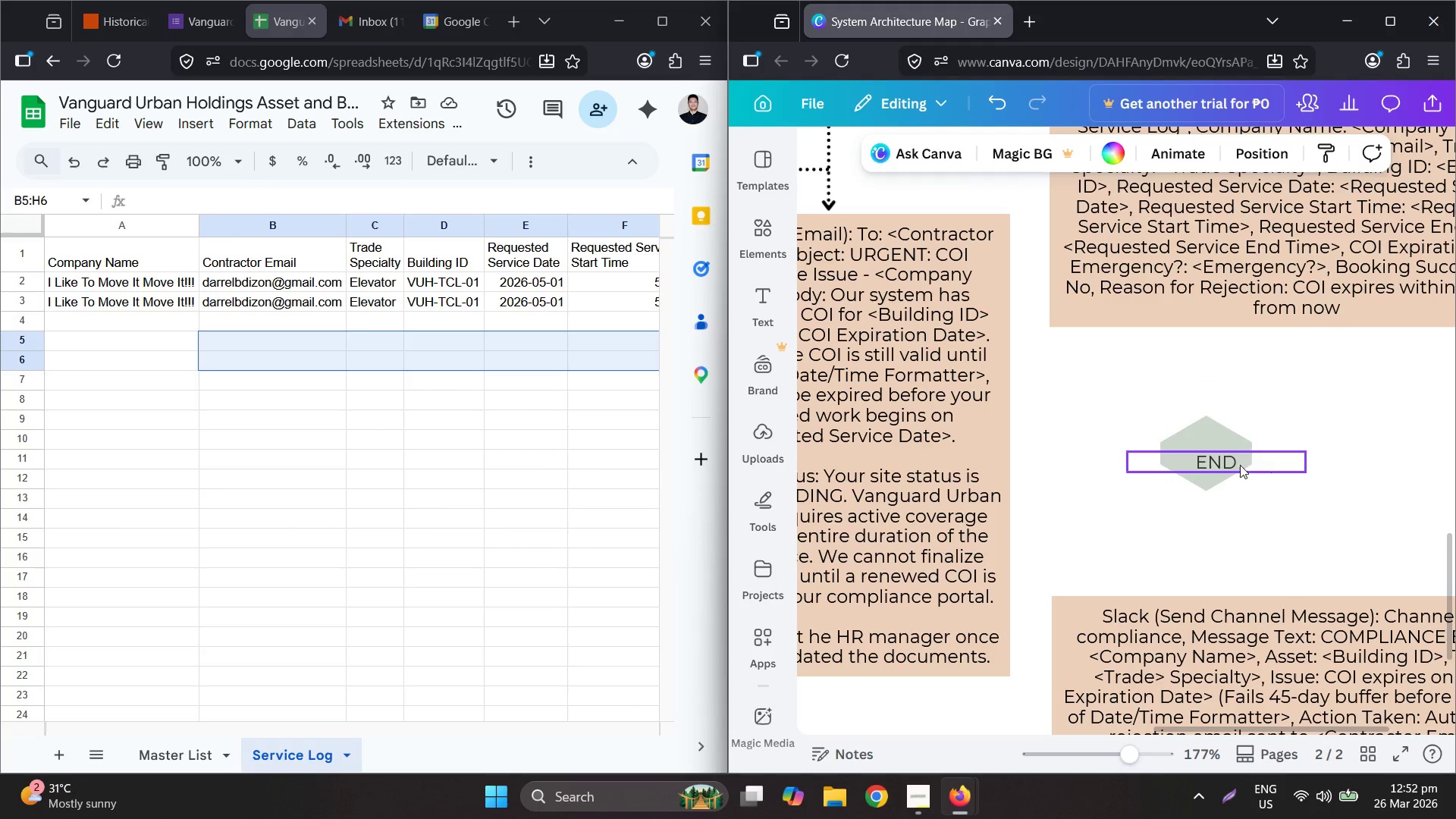 
left_click_drag(start_coordinate=[1222, 459], to_coordinate=[1213, 455])
 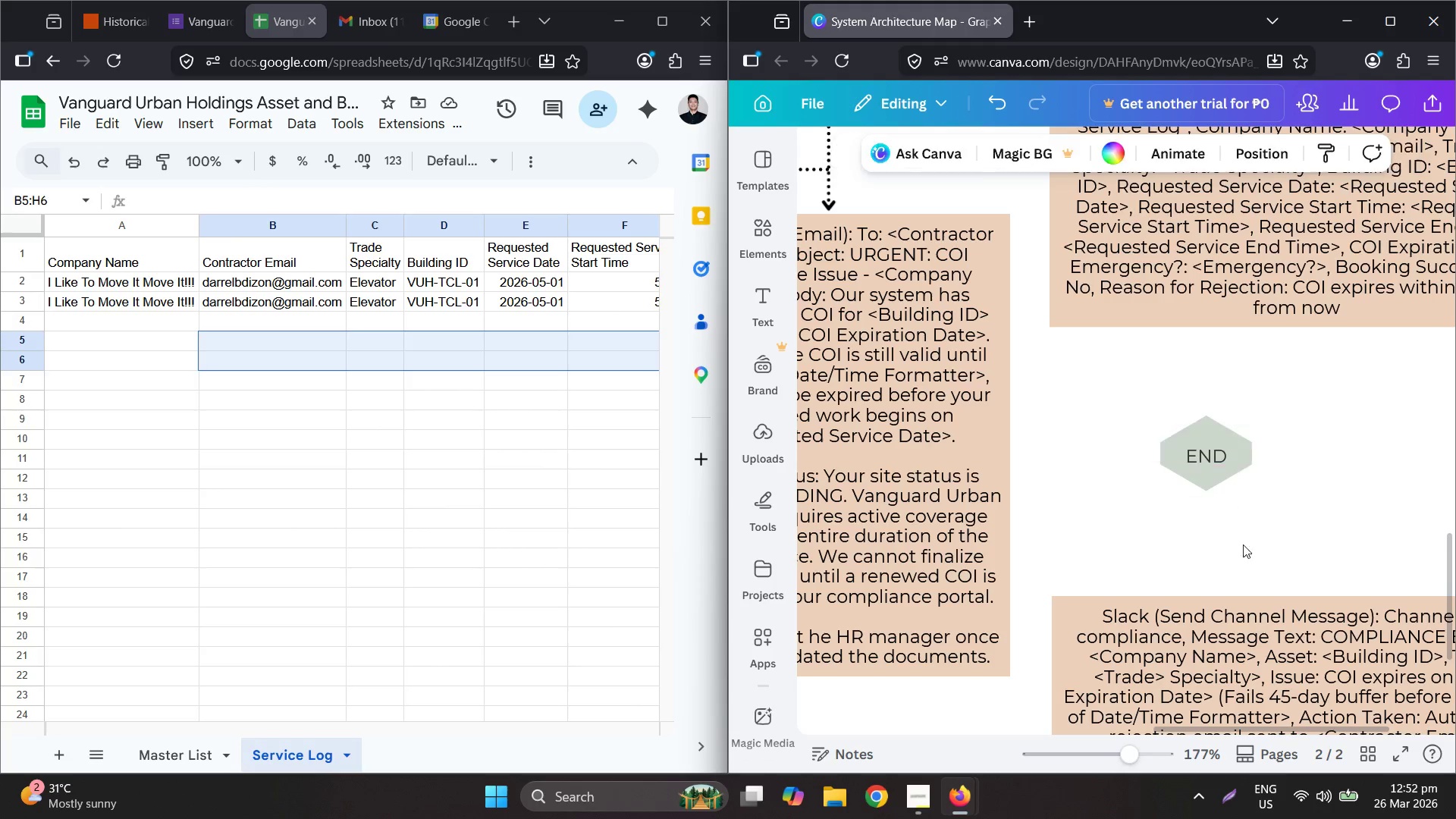 
left_click_drag(start_coordinate=[1298, 524], to_coordinate=[1181, 416])
 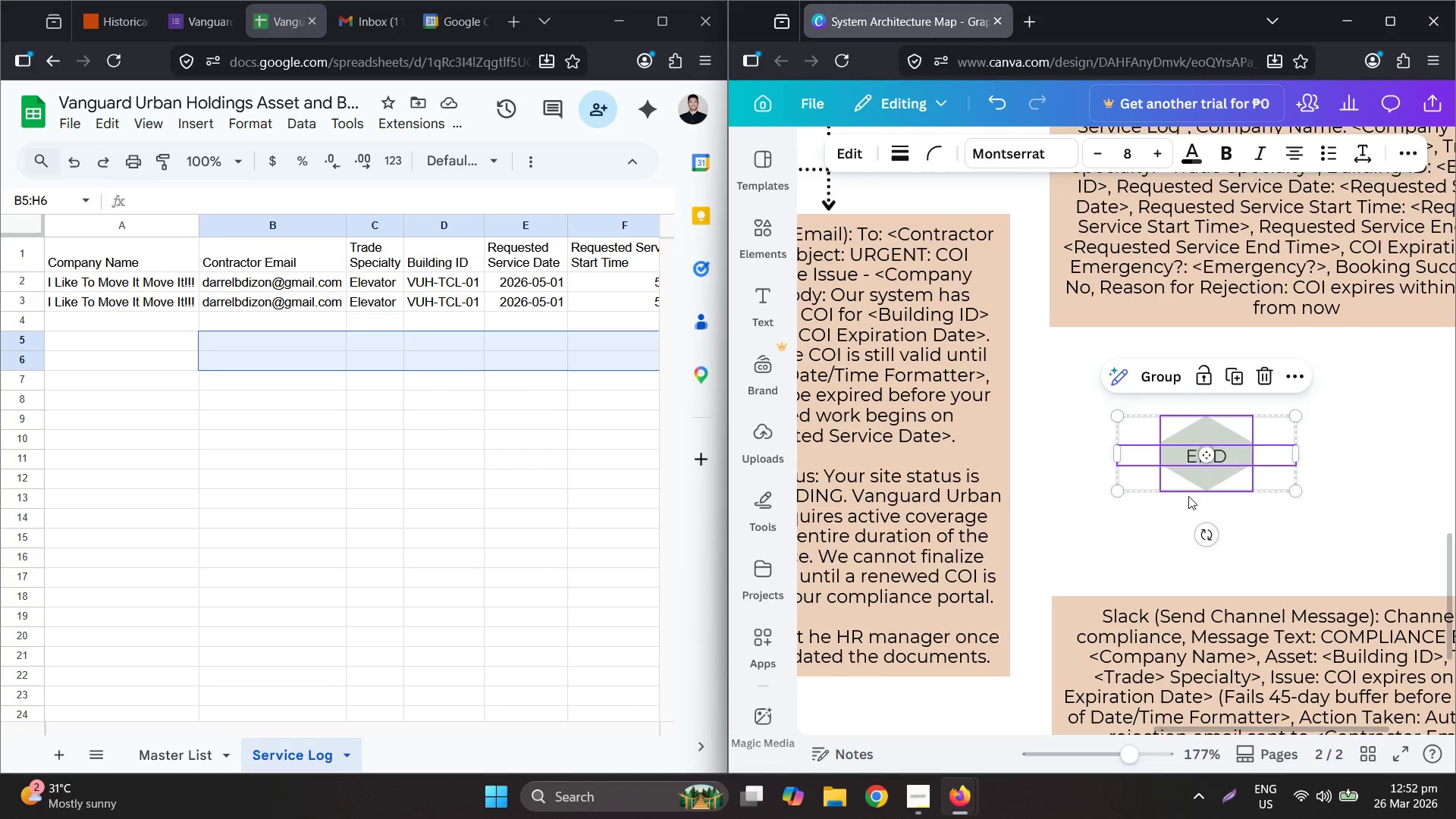 
hold_key(key=ControlLeft, duration=0.34)
scroll: coordinate [1086, 494], scroll_direction: down, amount: 2.0
 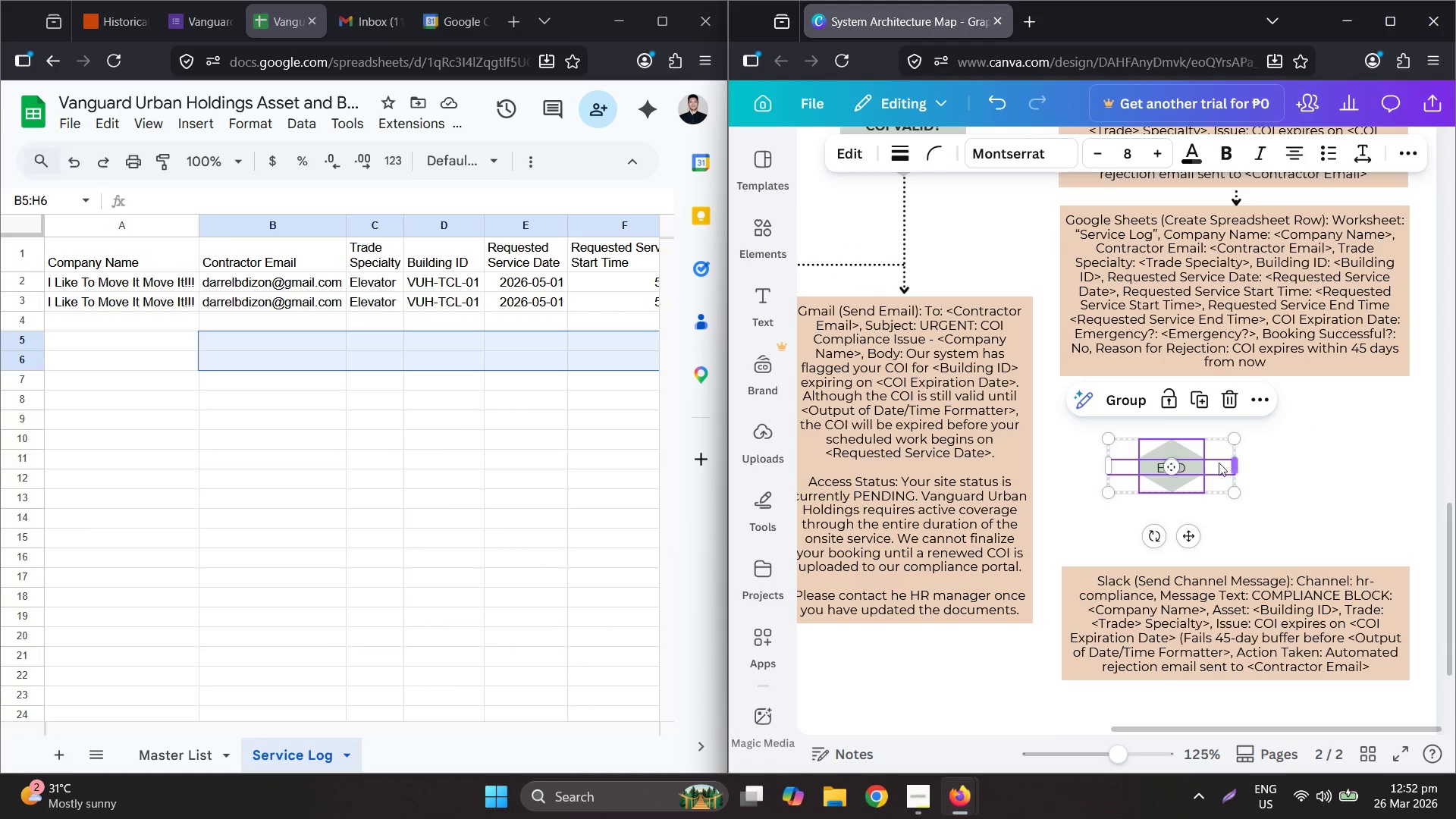 
left_click_drag(start_coordinate=[1200, 446], to_coordinate=[1259, 407])
 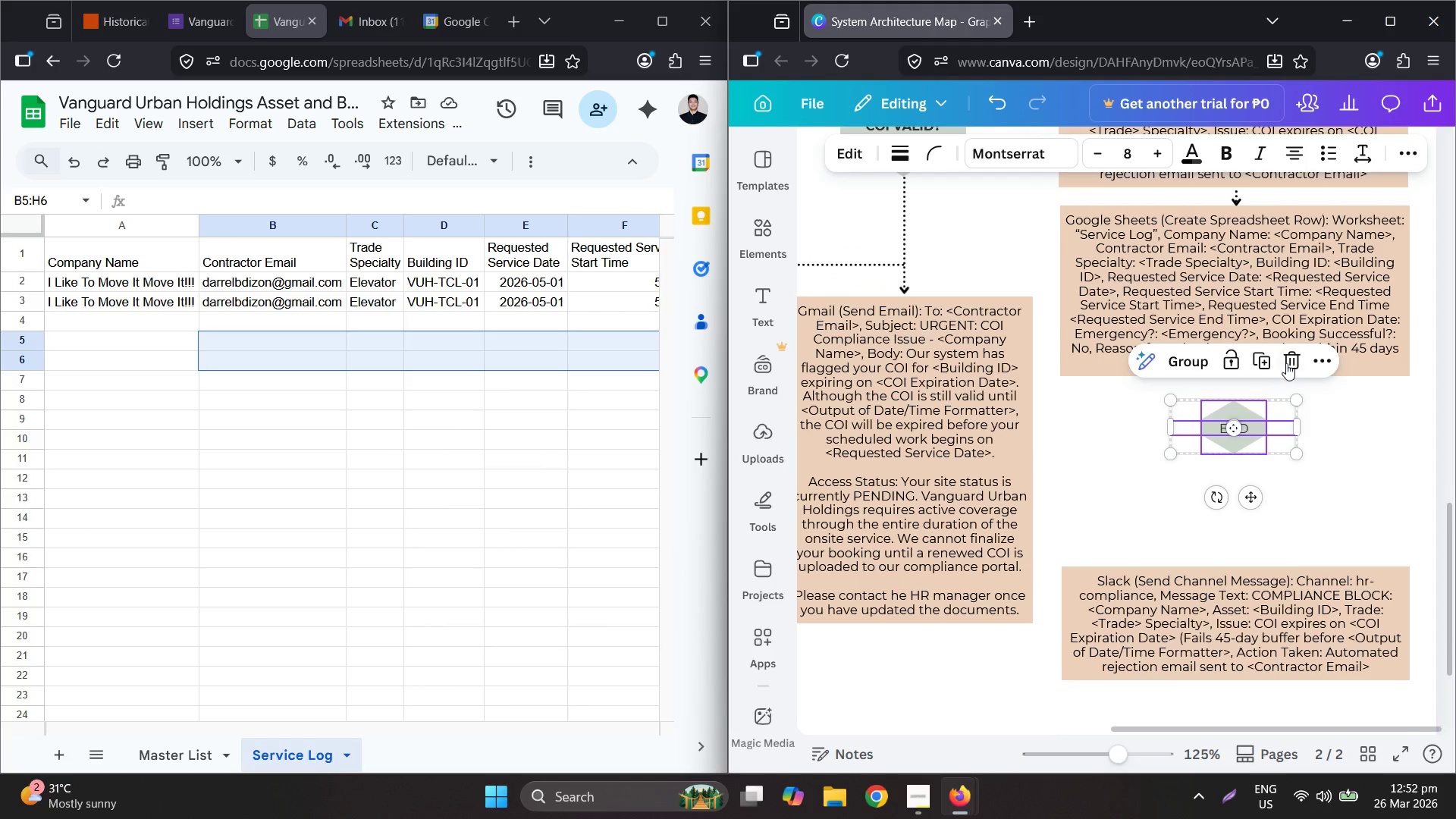 
scroll: coordinate [1294, 353], scroll_direction: up, amount: 3.0
 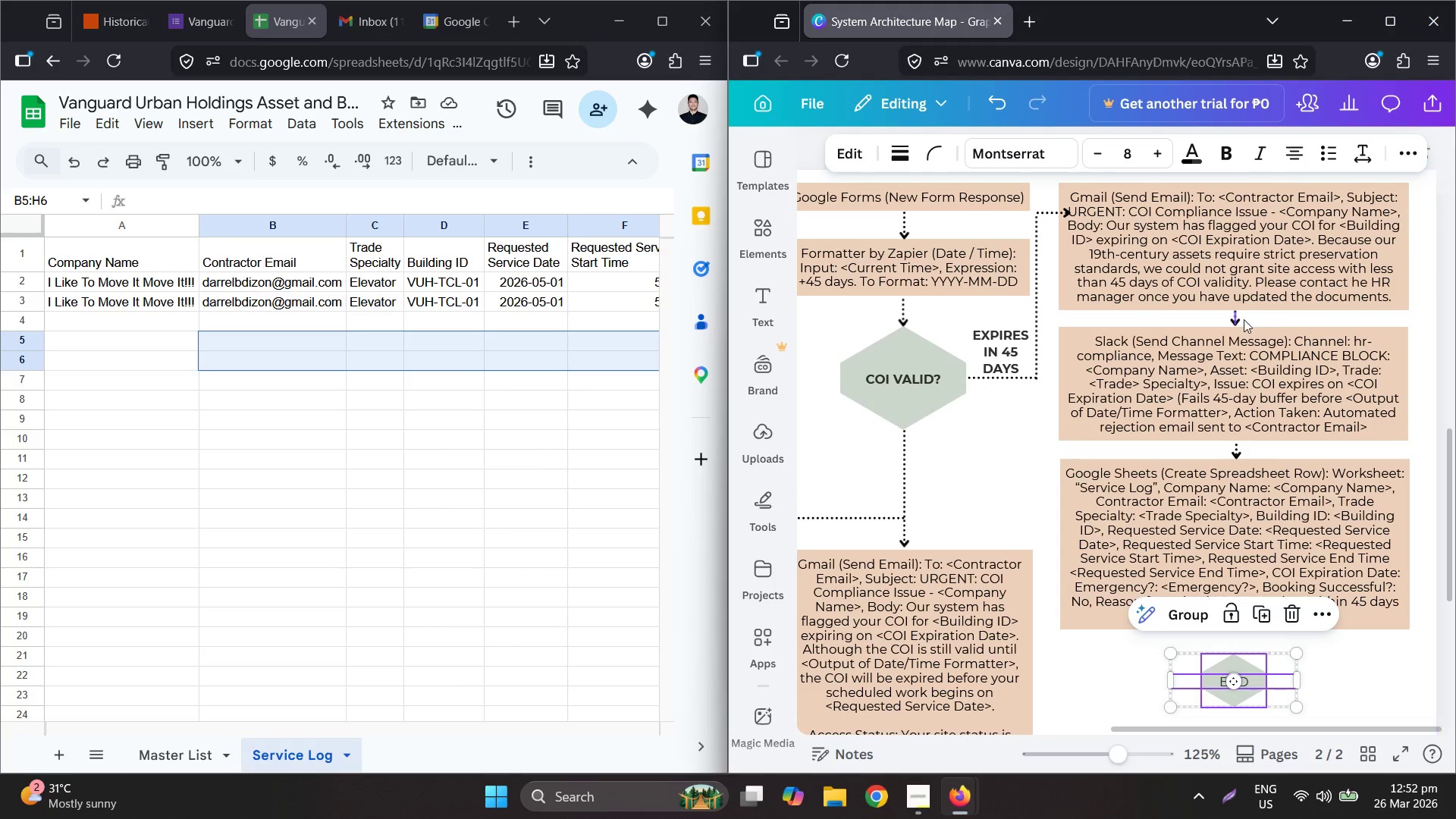 
left_click([1241, 315])
 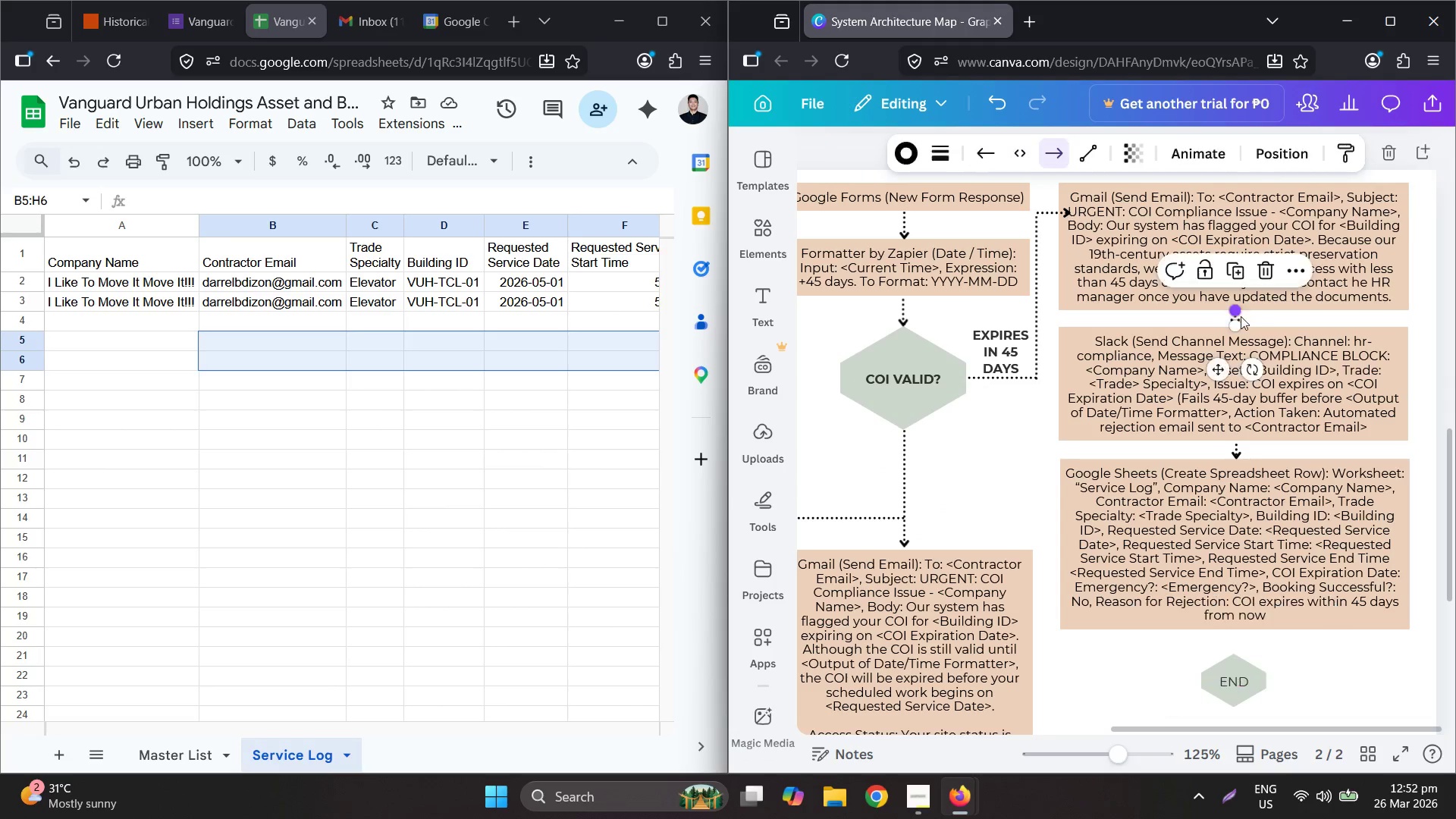 
key(Control+C)
 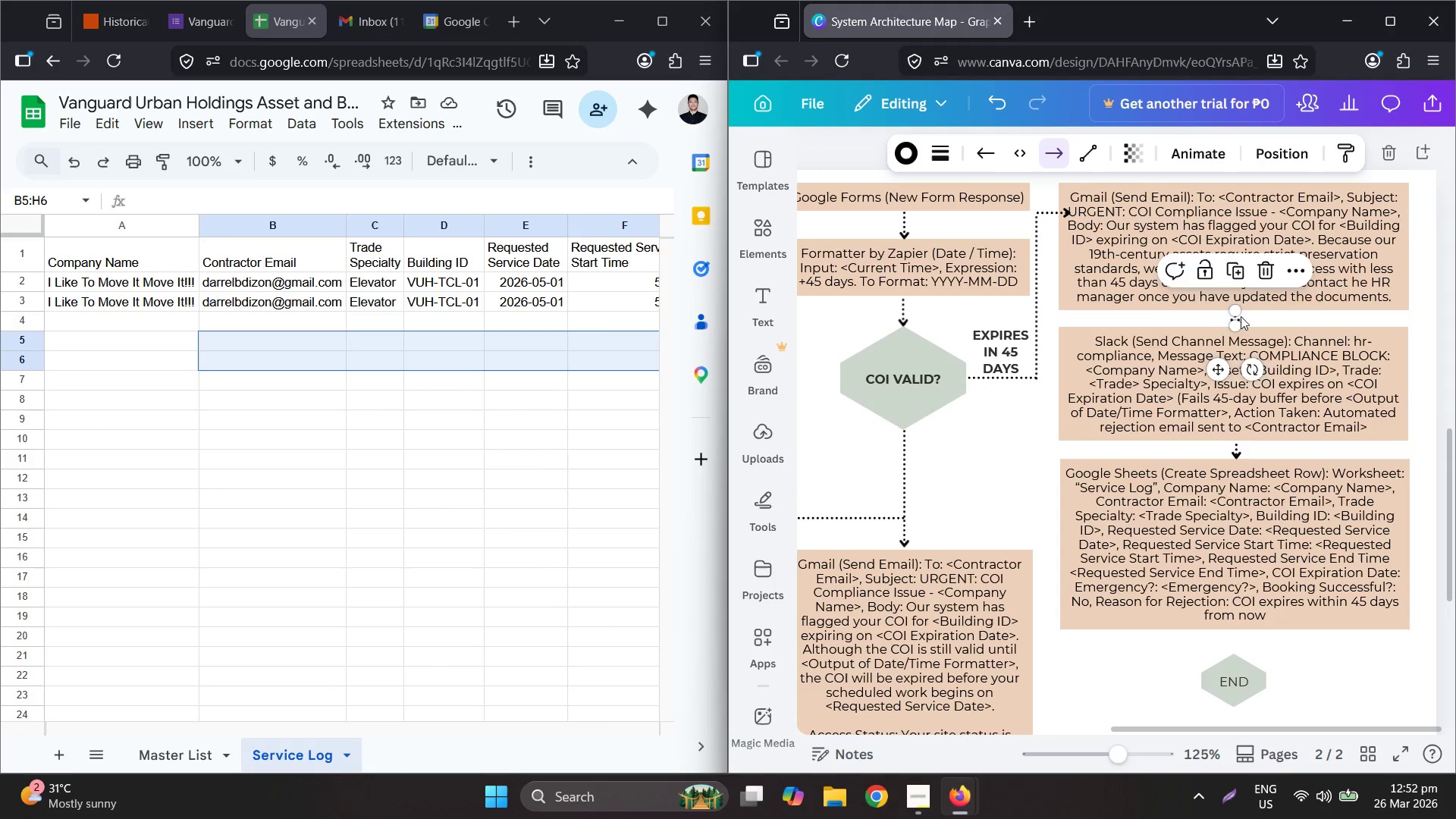 
key(Control+V)
 